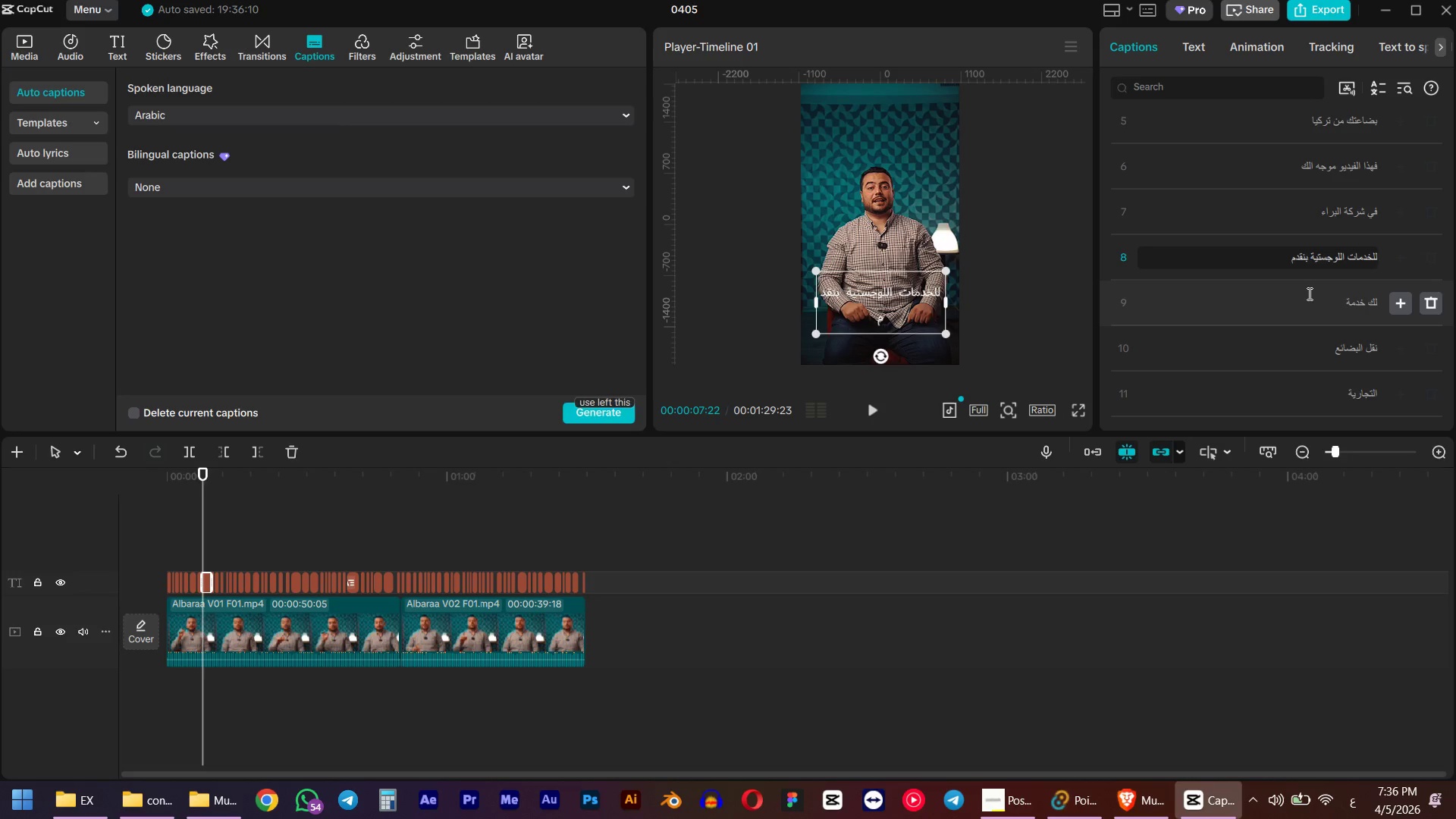 
key(Enter)
 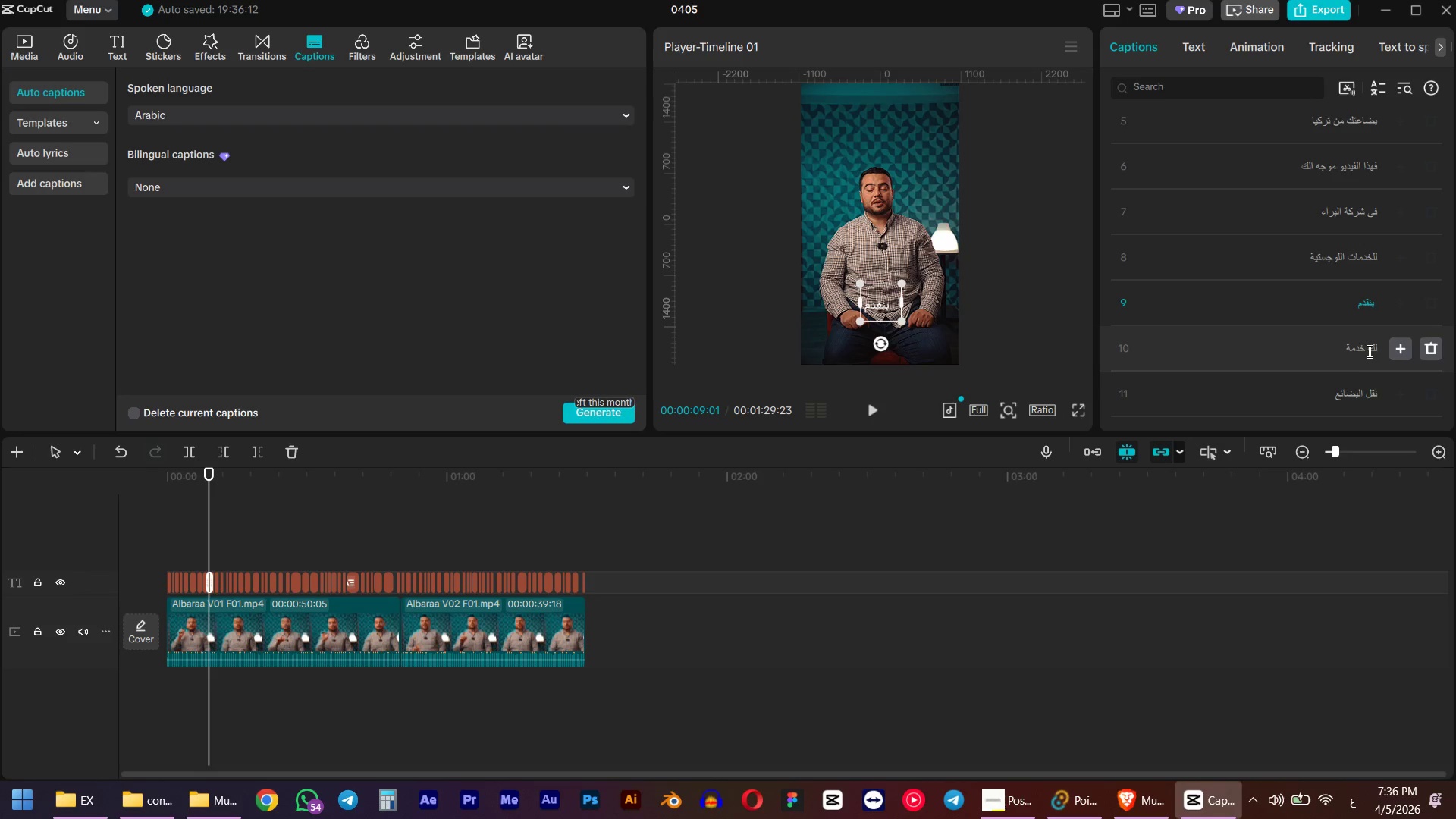 
left_click_drag(start_coordinate=[1370, 351], to_coordinate=[1386, 349])
 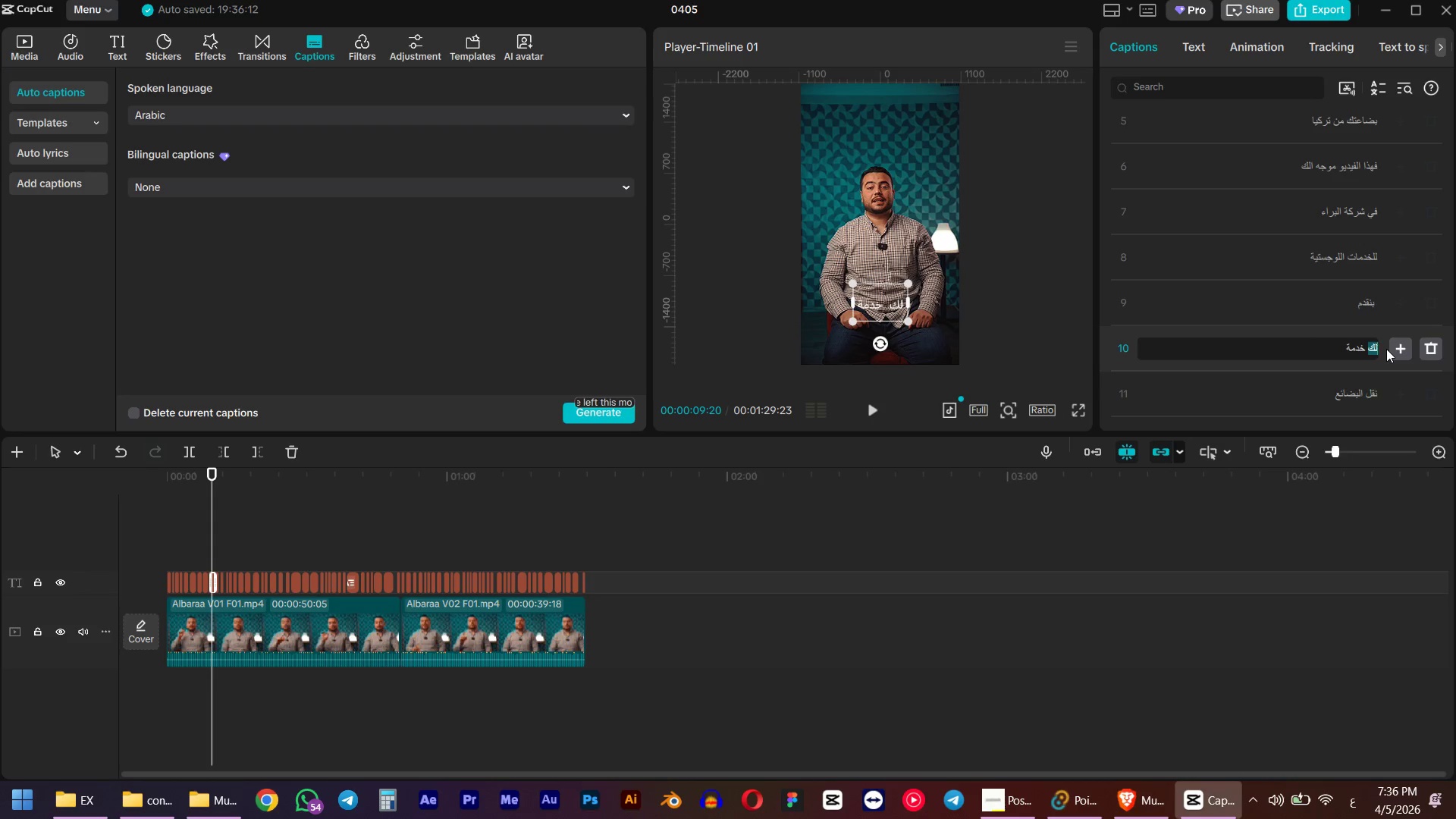 
hold_key(key=ControlLeft, duration=0.5)
 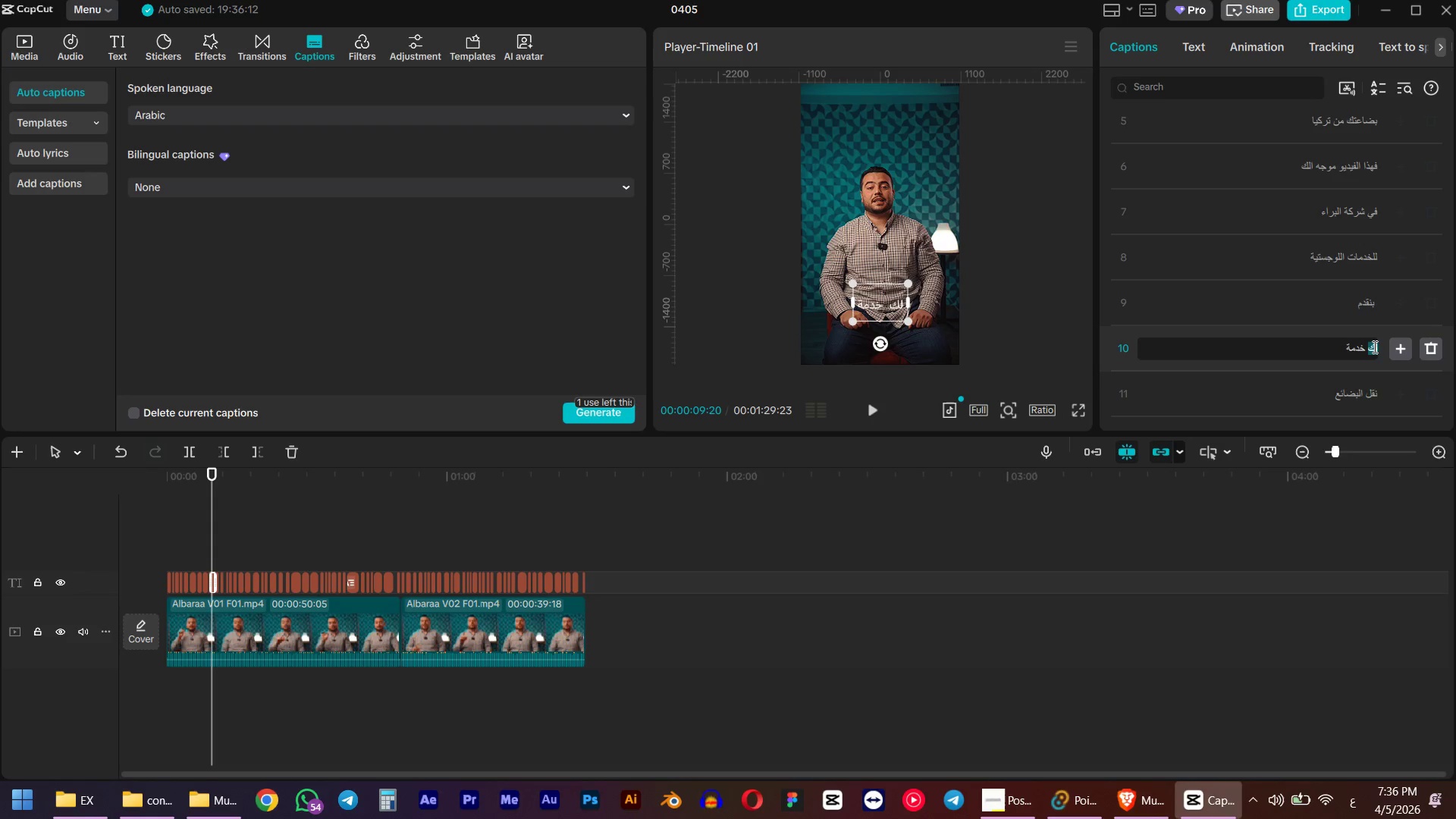 
key(Control+ControlLeft)
 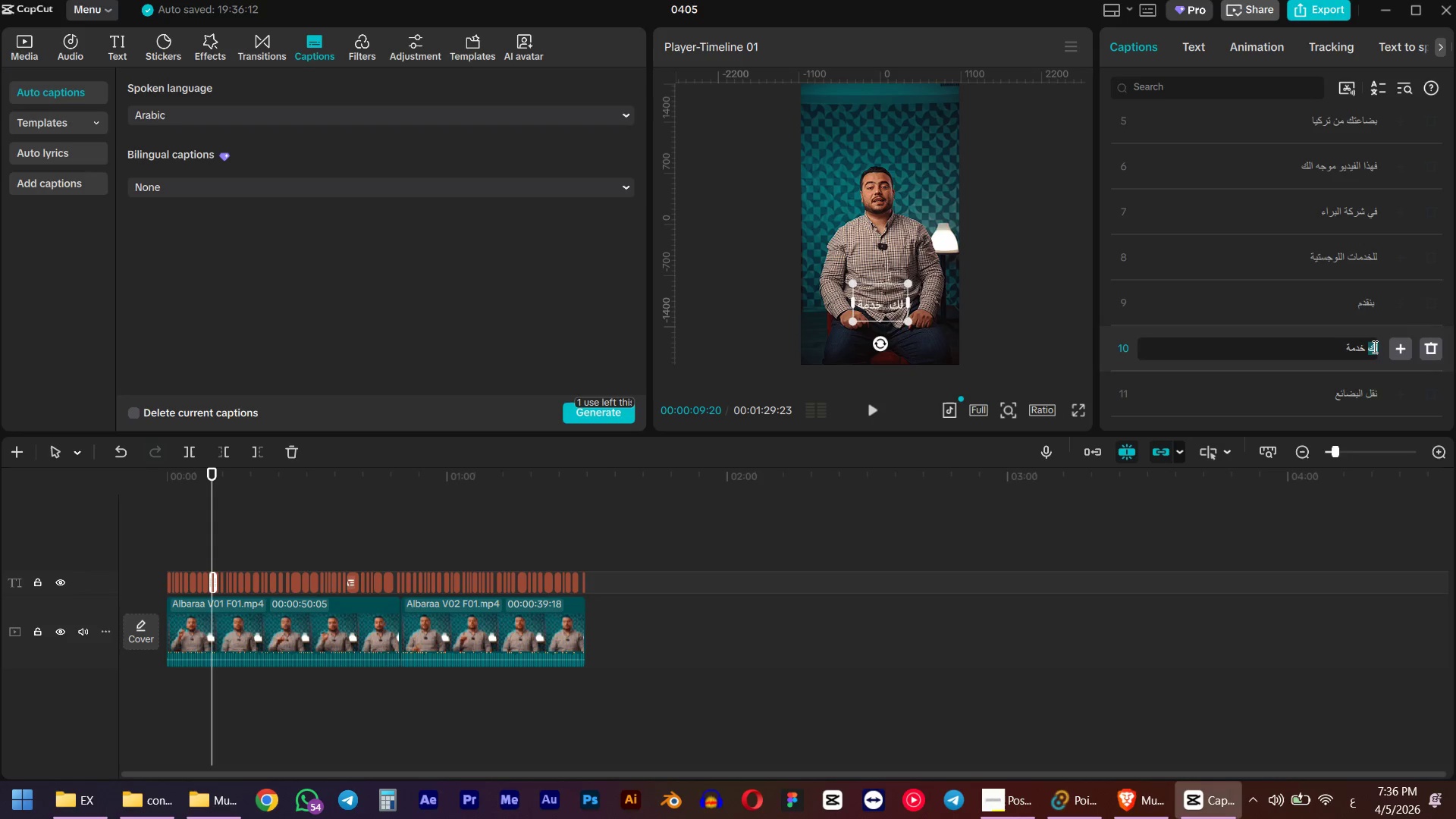 
key(Control+X)
 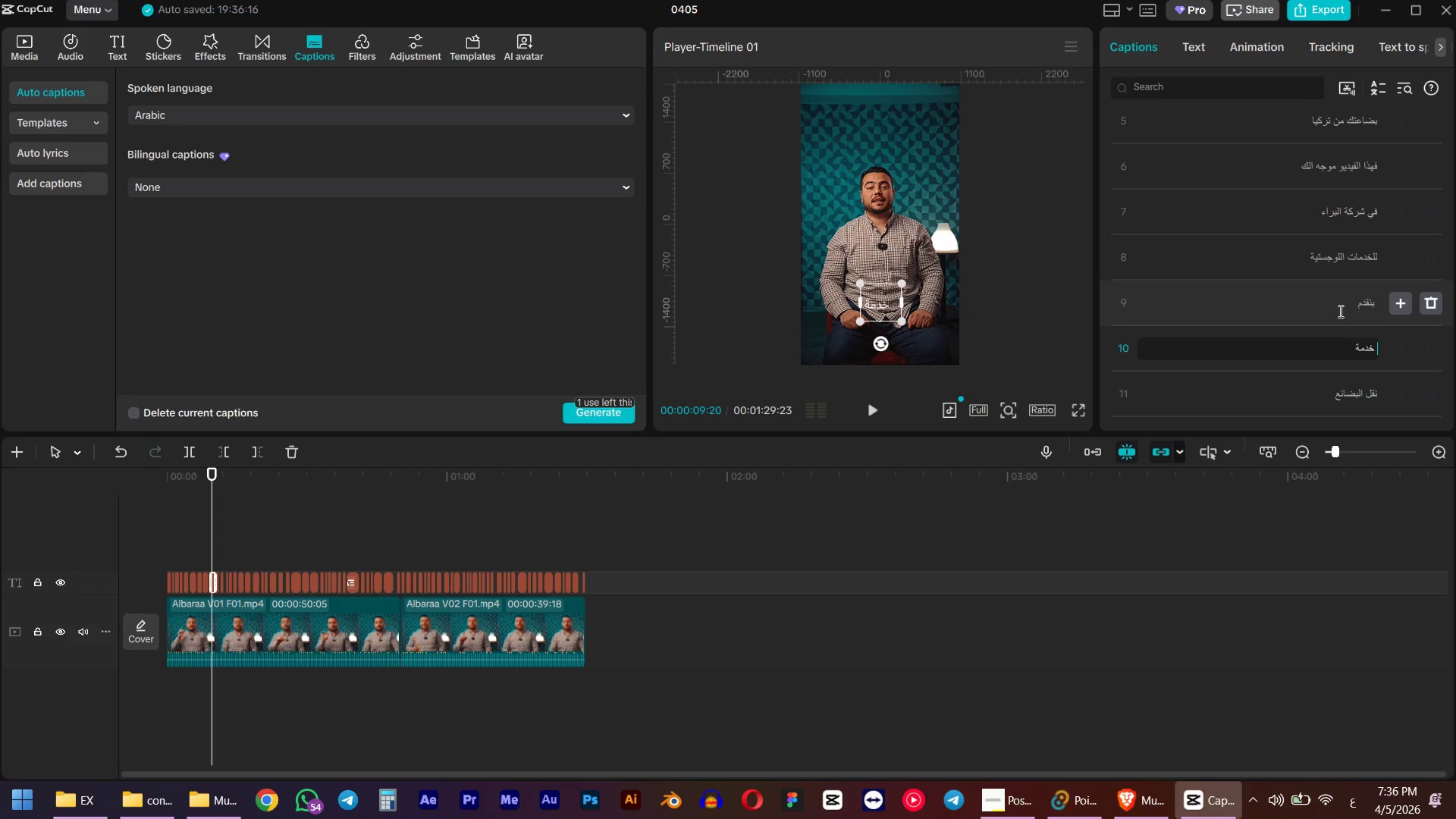 
left_click([1339, 311])
 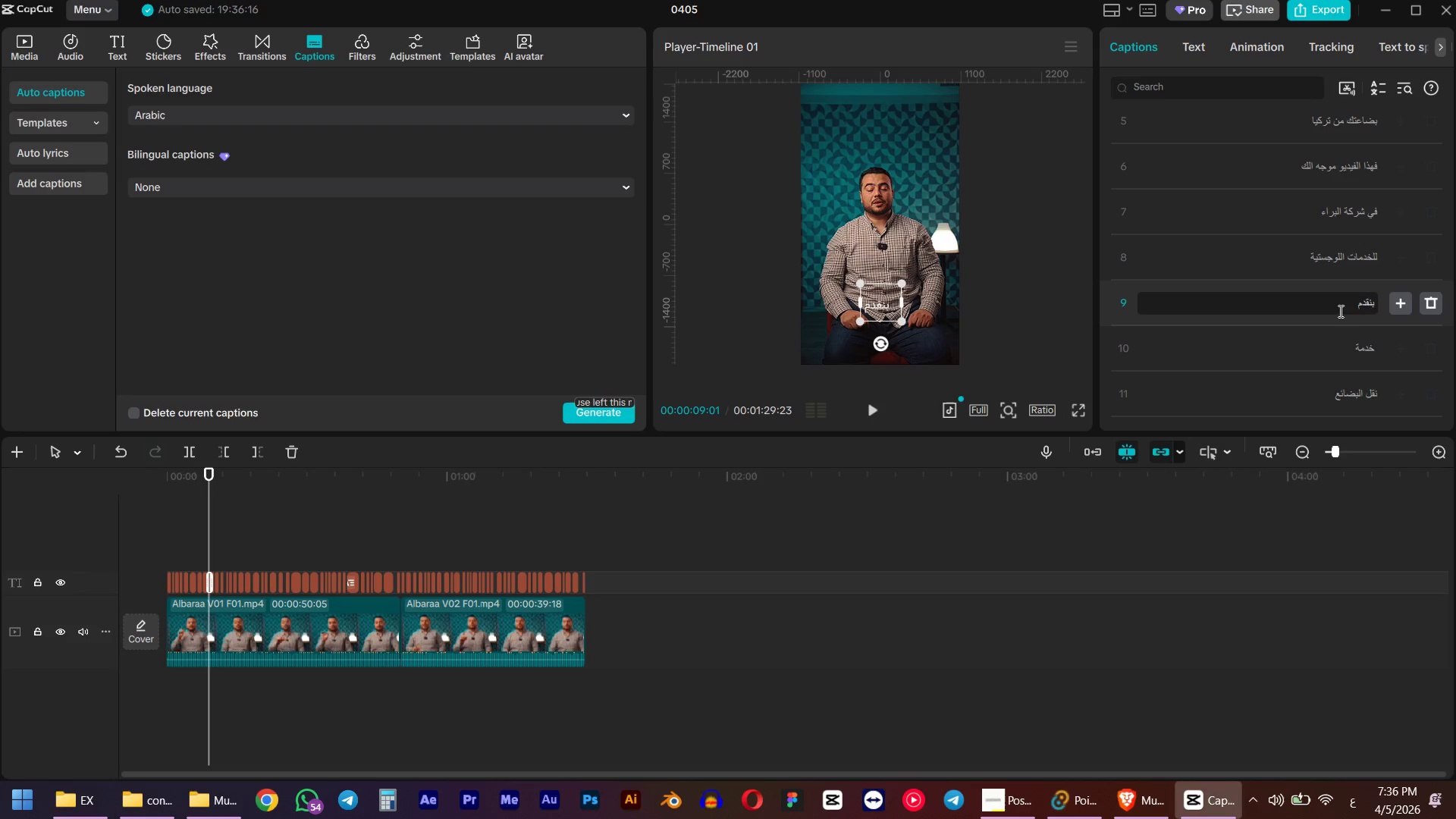 
key(Space)
 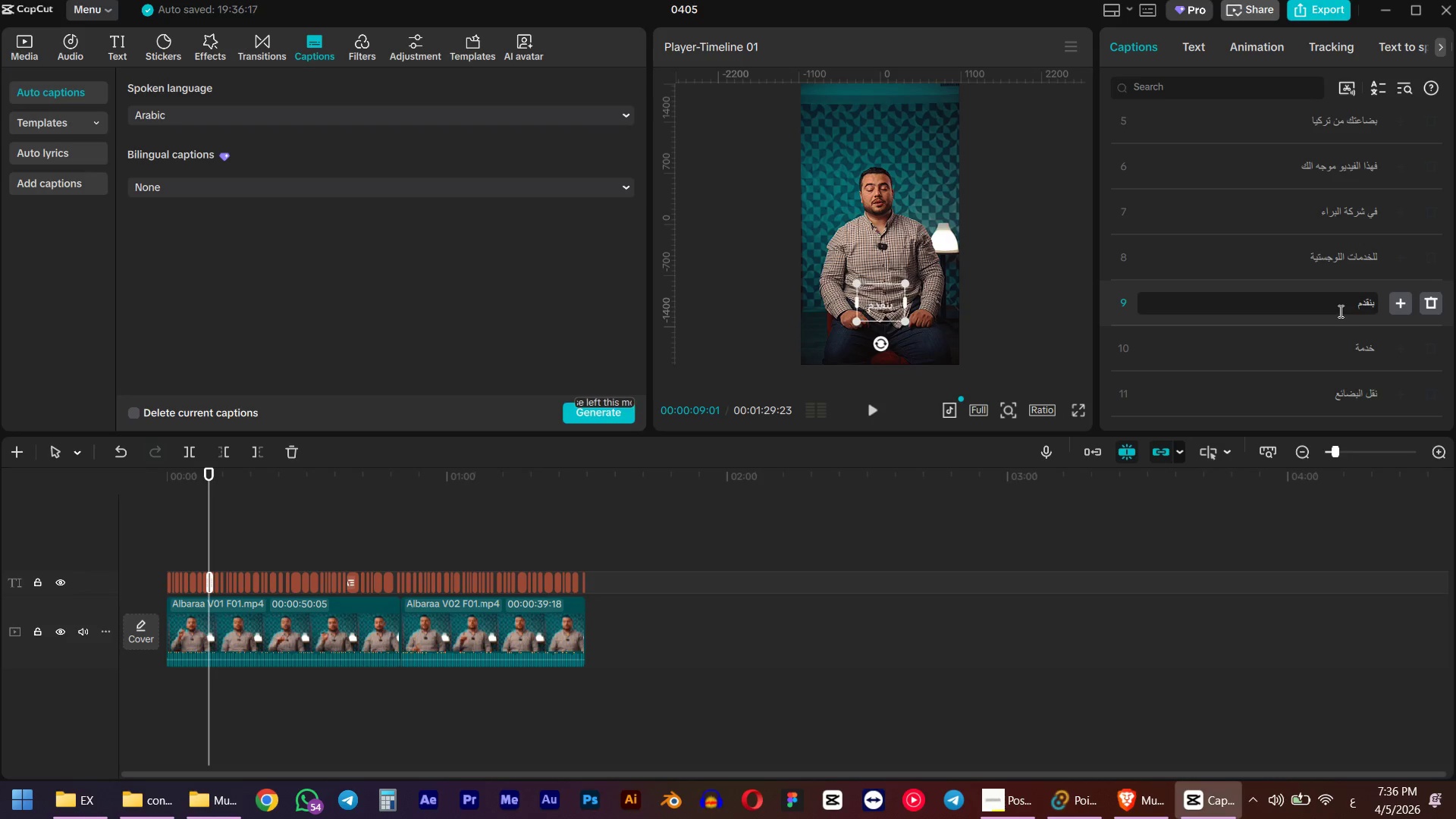 
key(Control+V)
 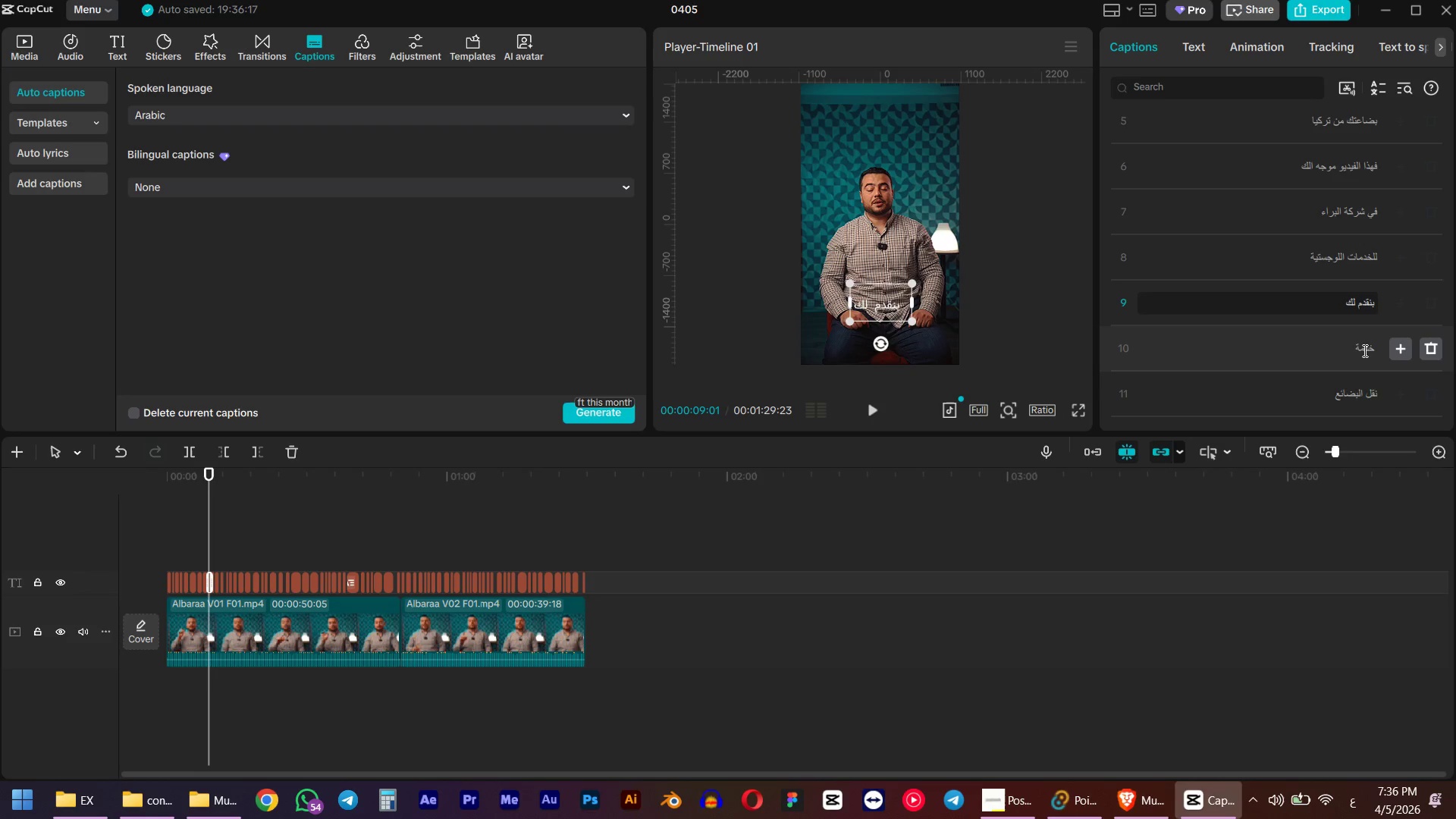 
double_click([1363, 350])
 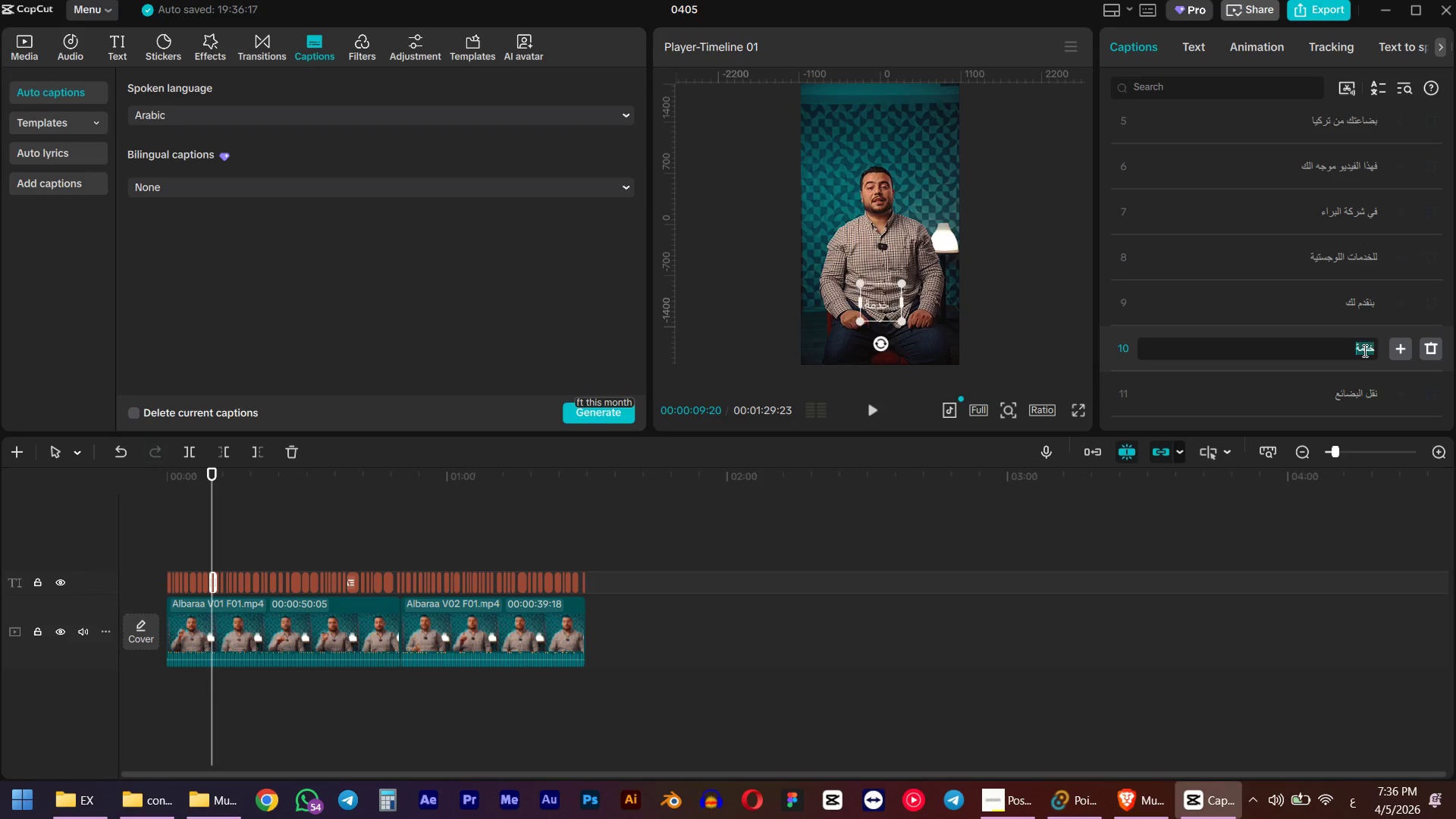 
key(Control+X)
 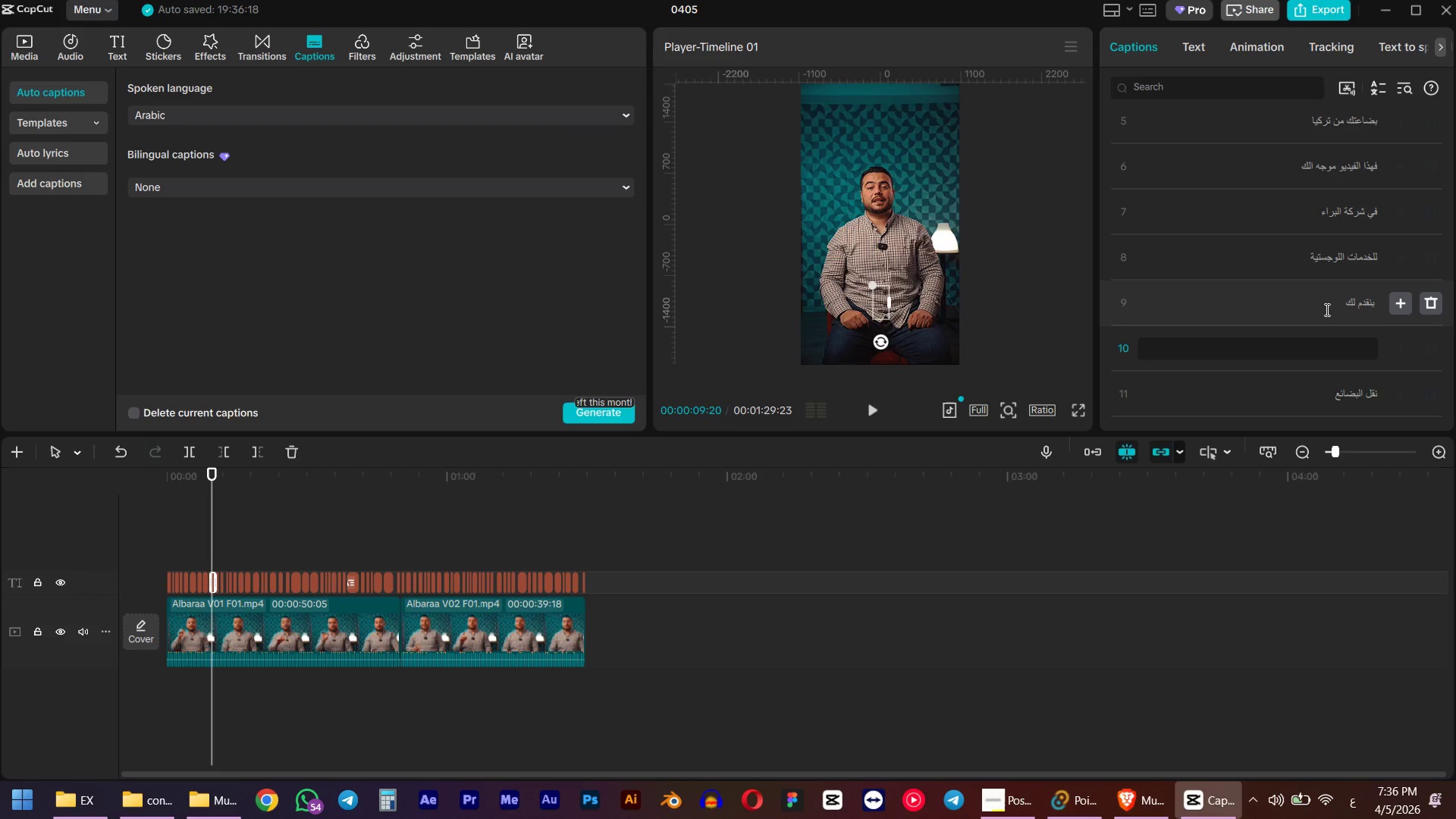 
left_click([1326, 309])
 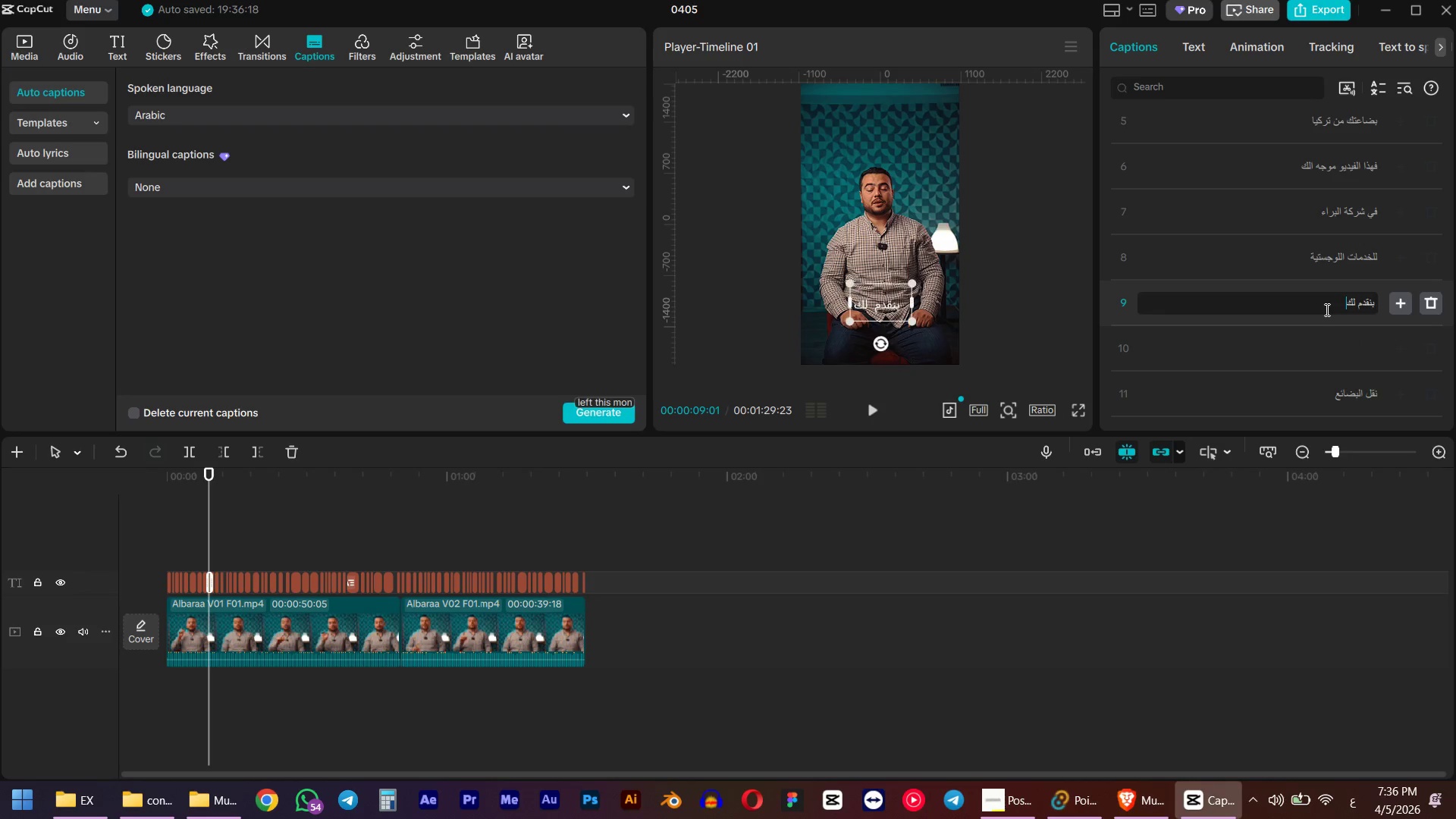 
key(Control+V)
 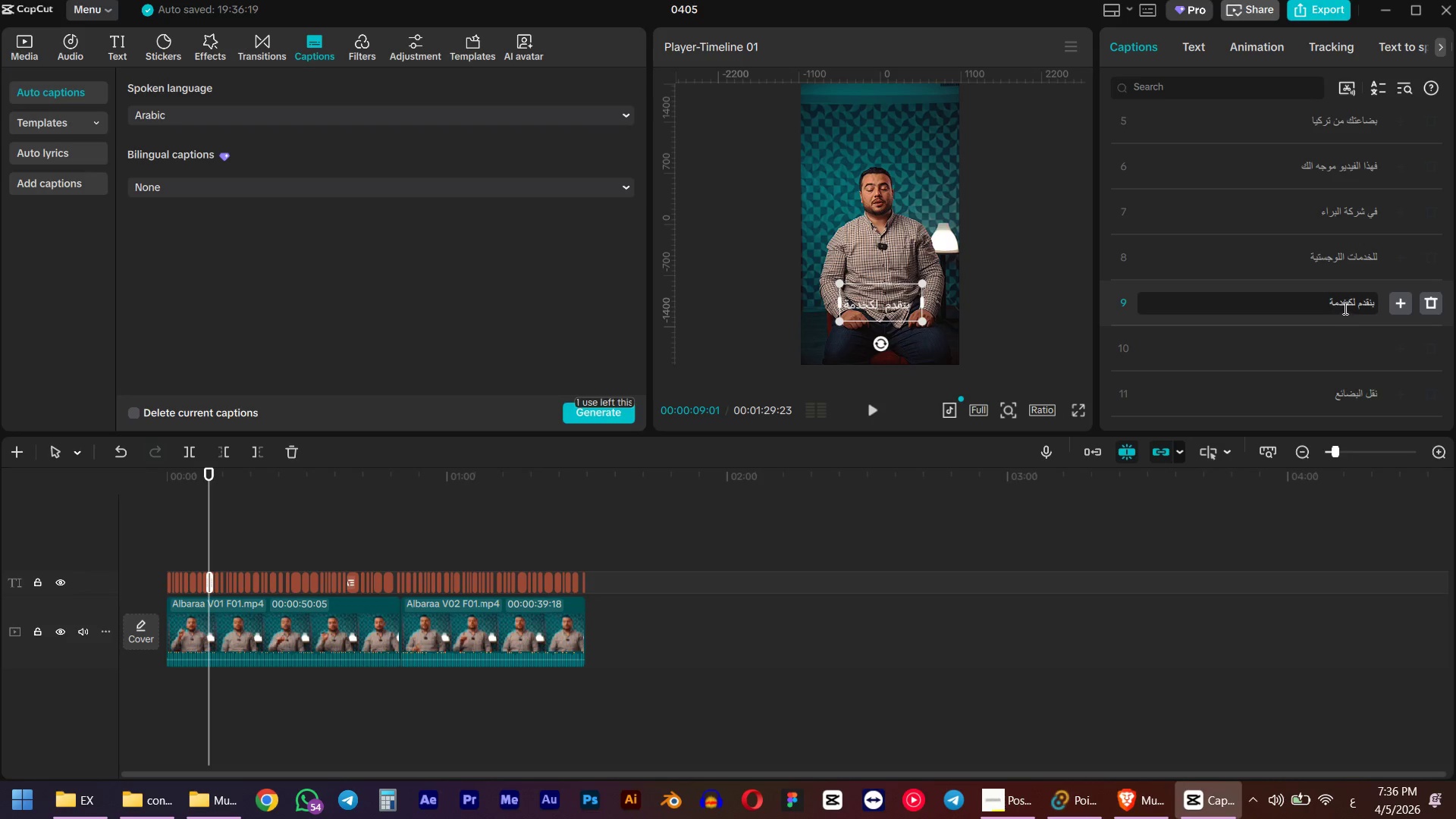 
left_click([1351, 297])
 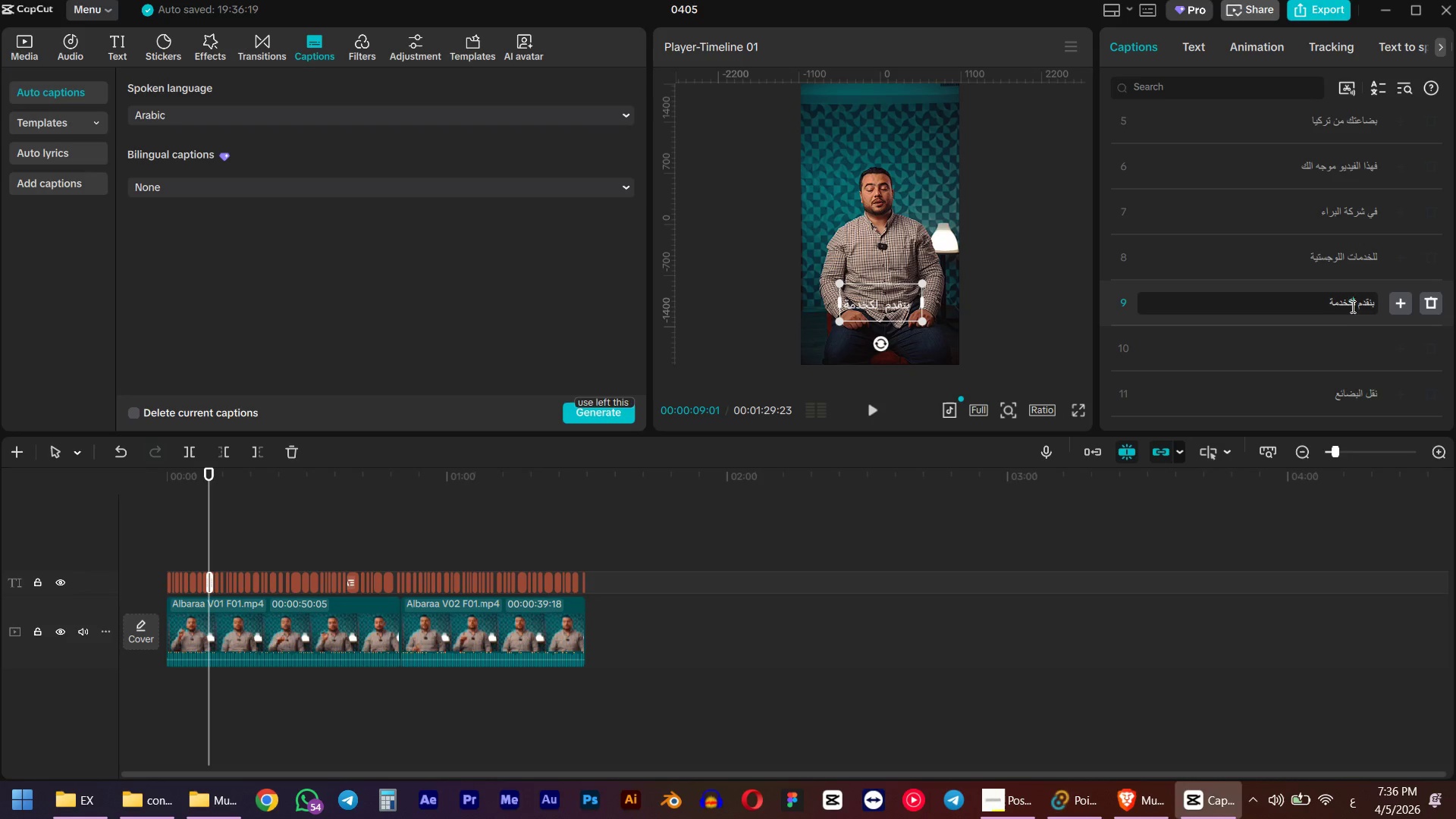 
left_click([1347, 300])
 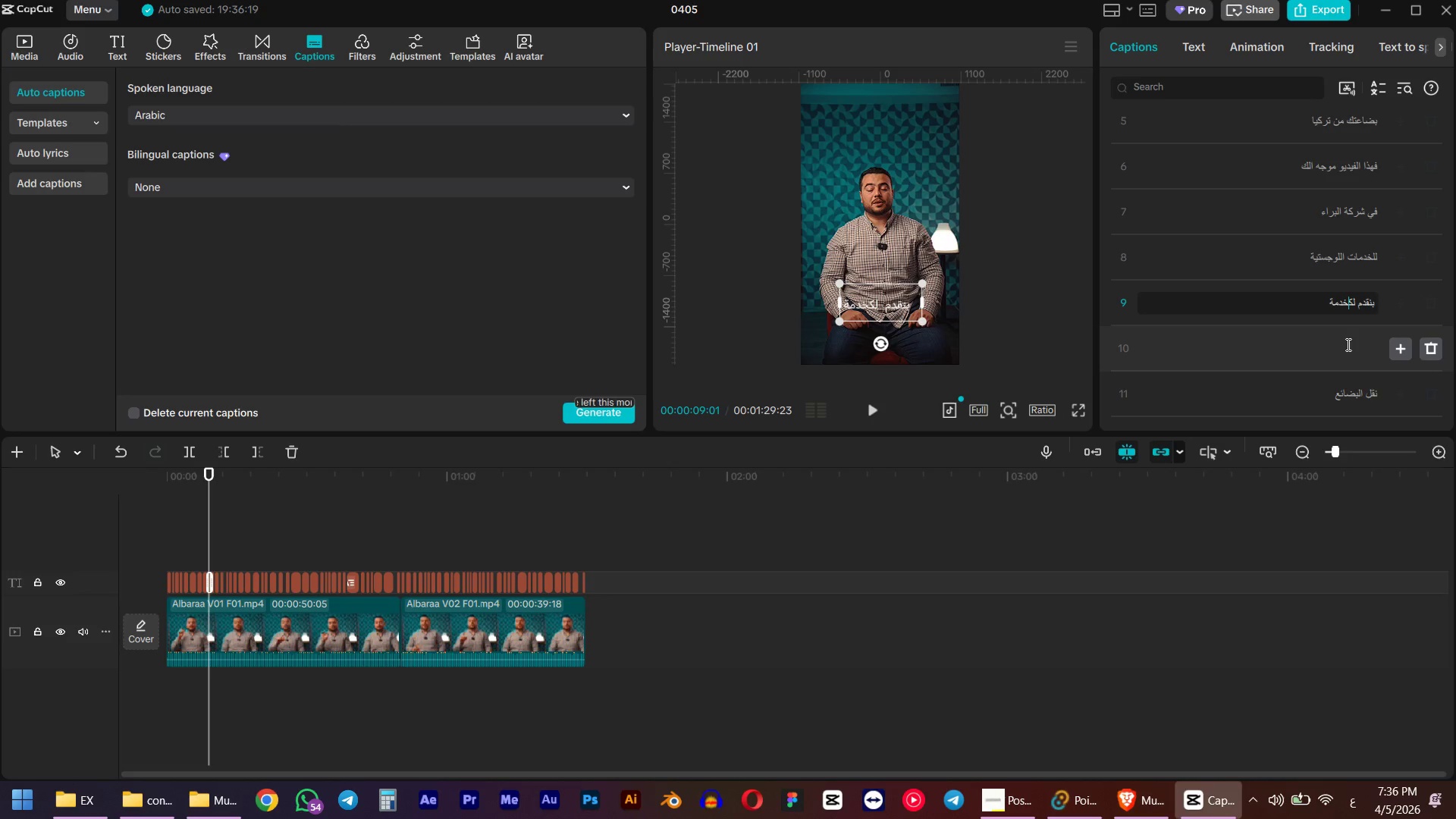 
key(Space)
 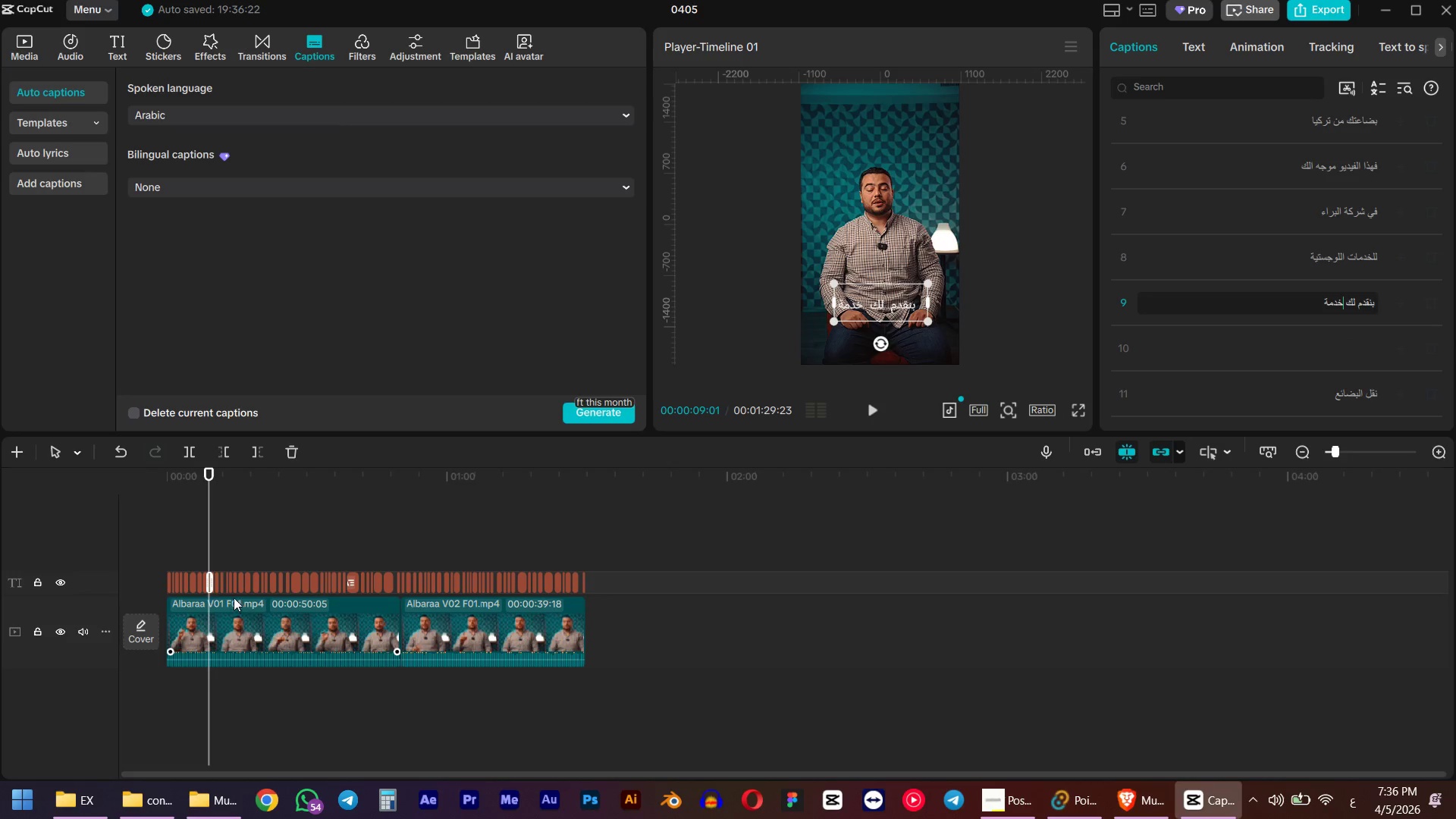 
hold_key(key=ControlLeft, duration=1.36)
scroll: coordinate [251, 551], scroll_direction: up, amount: 24.0
 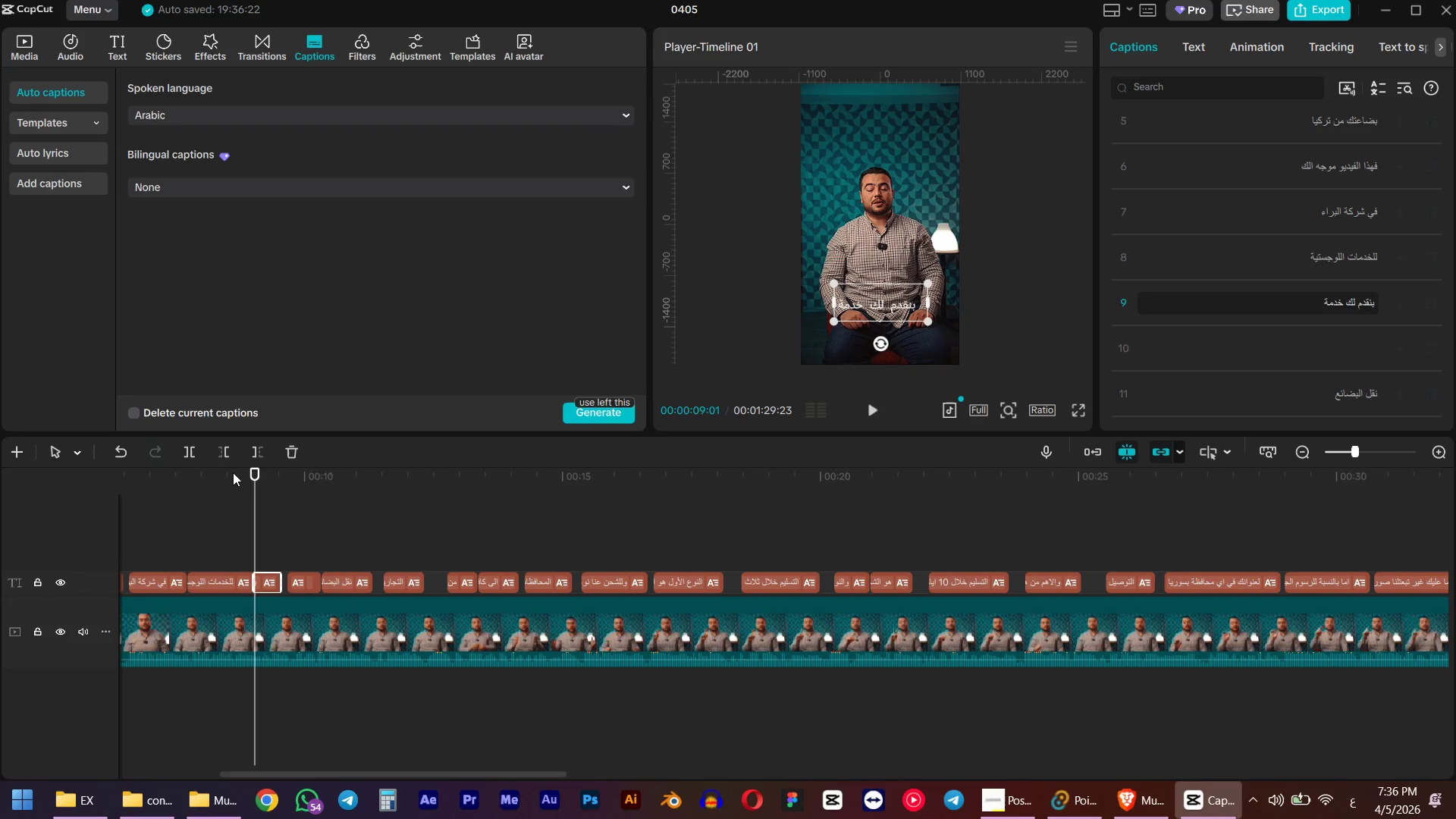 
left_click([233, 475])
 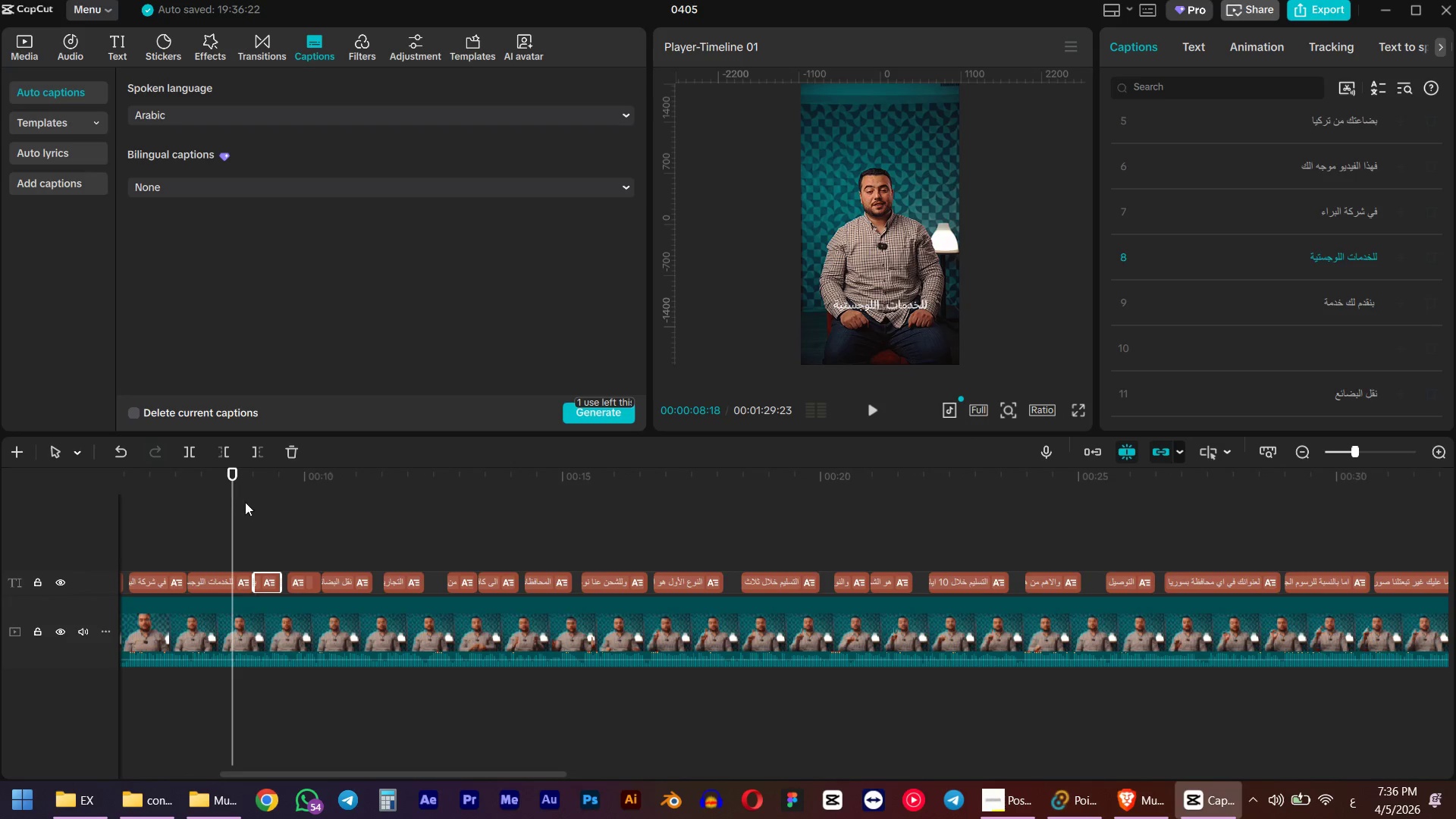 
key(Space)
 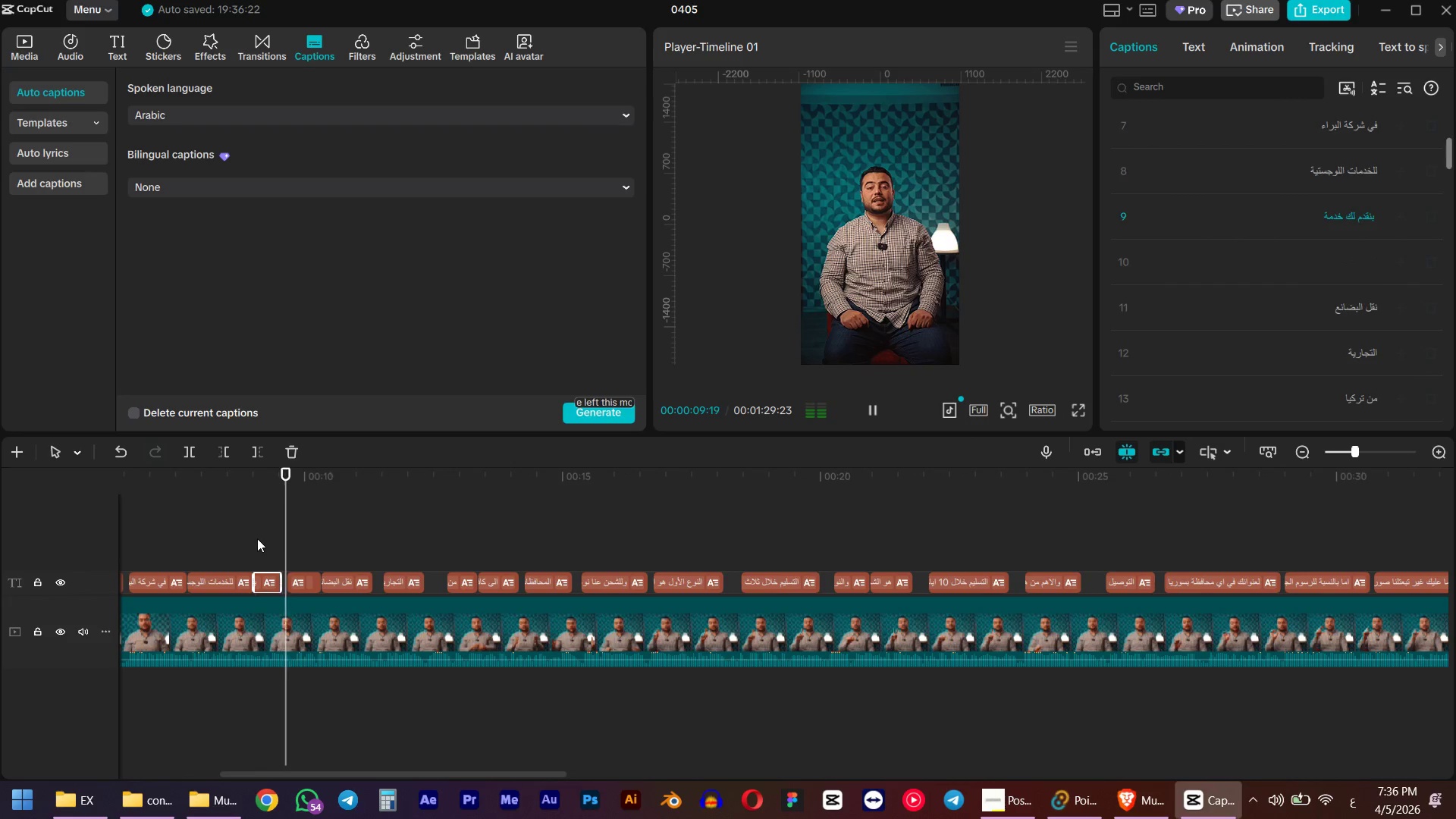 
key(Space)
 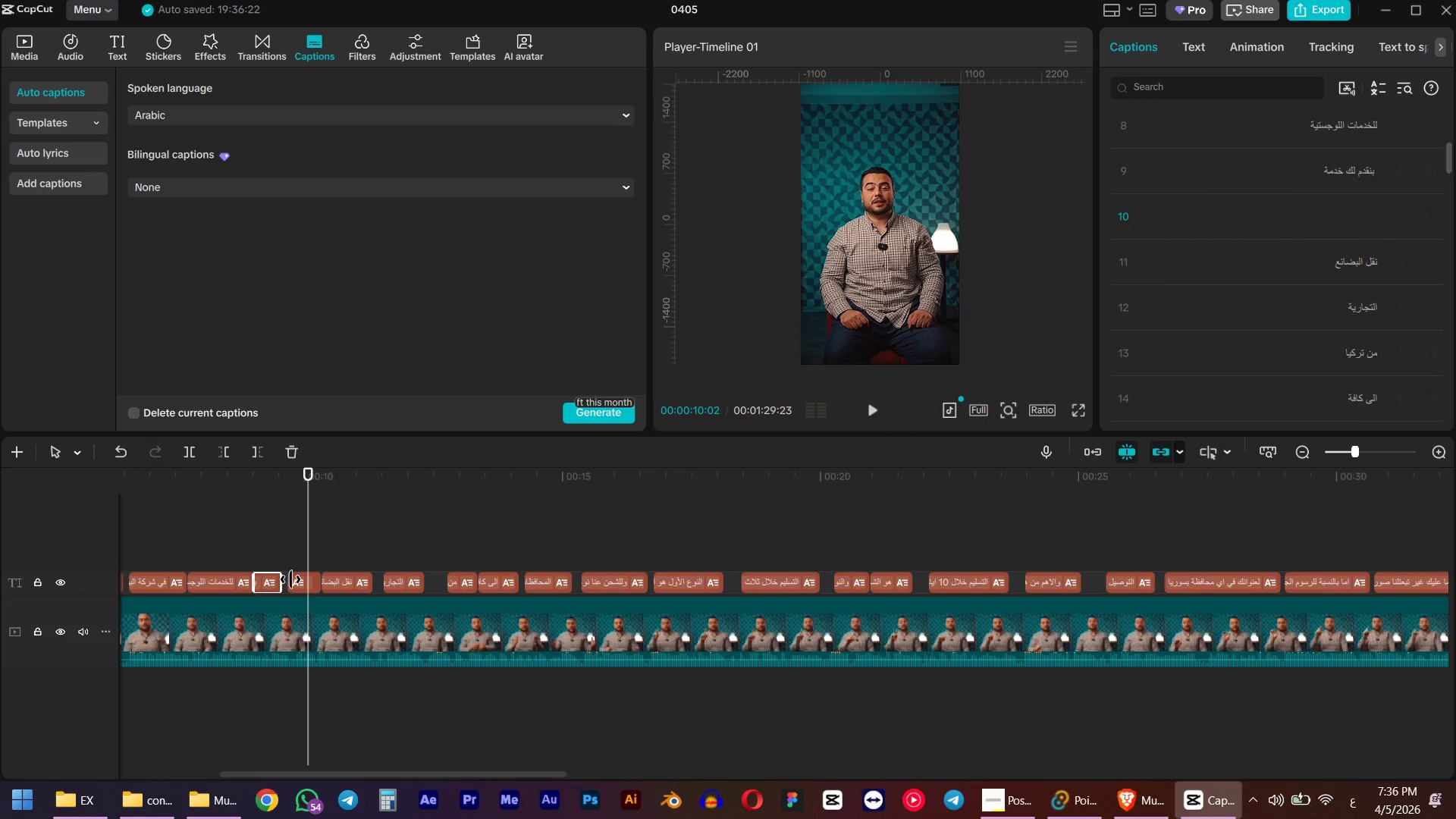 
left_click([303, 580])
 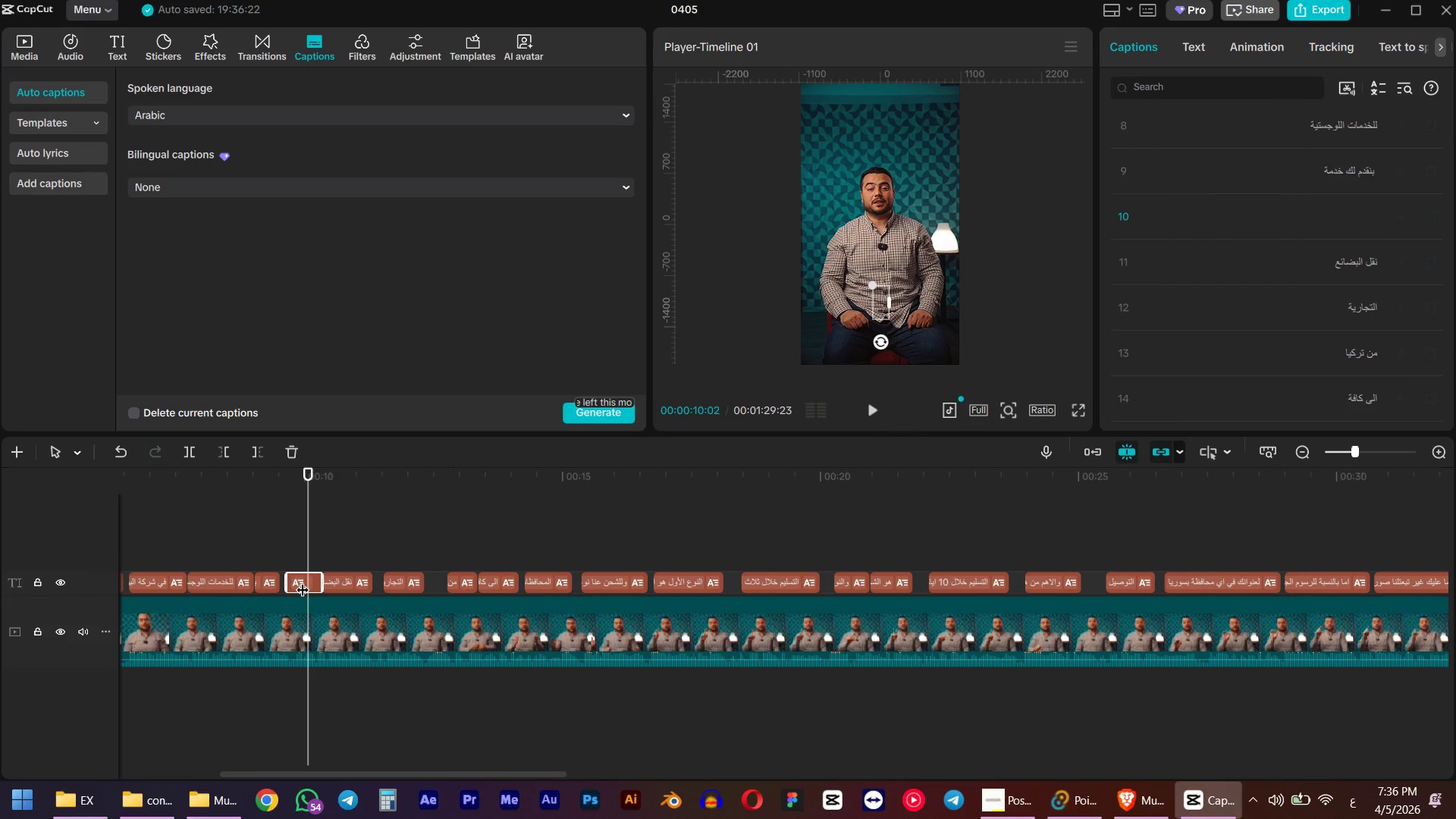 
key(Delete)
 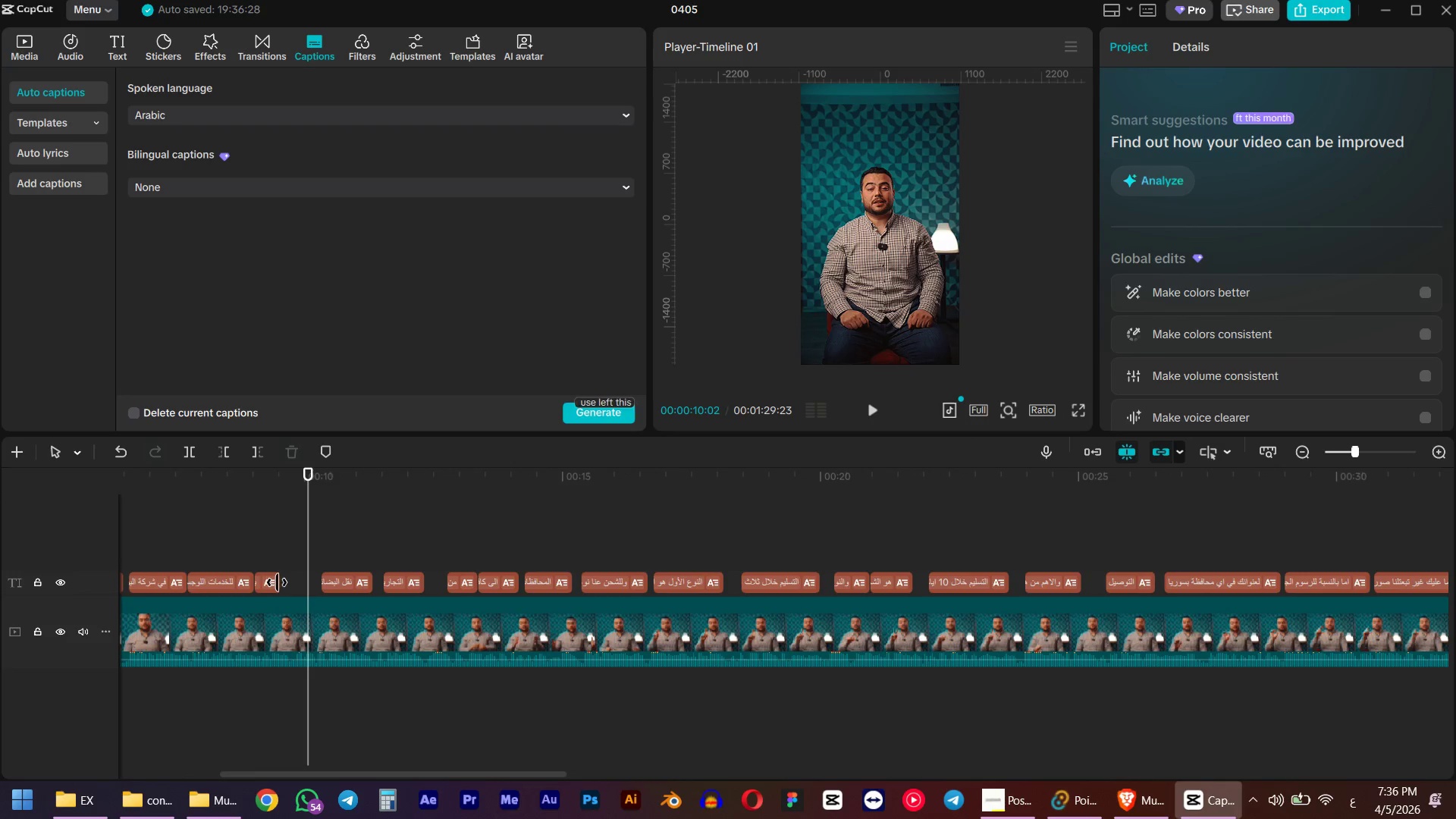 
left_click_drag(start_coordinate=[281, 582], to_coordinate=[299, 582])
 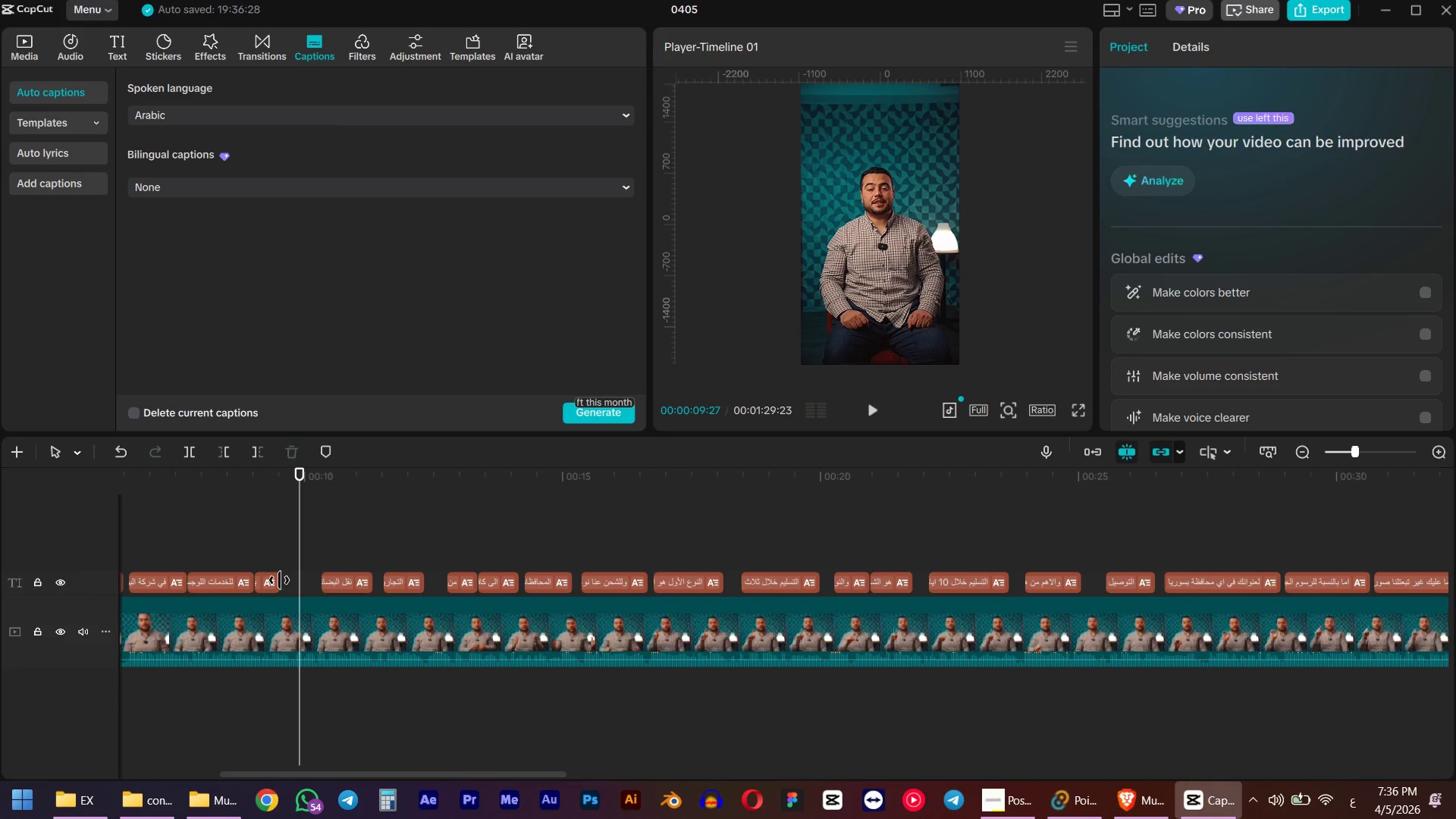 
left_click_drag(start_coordinate=[279, 580], to_coordinate=[309, 577])
 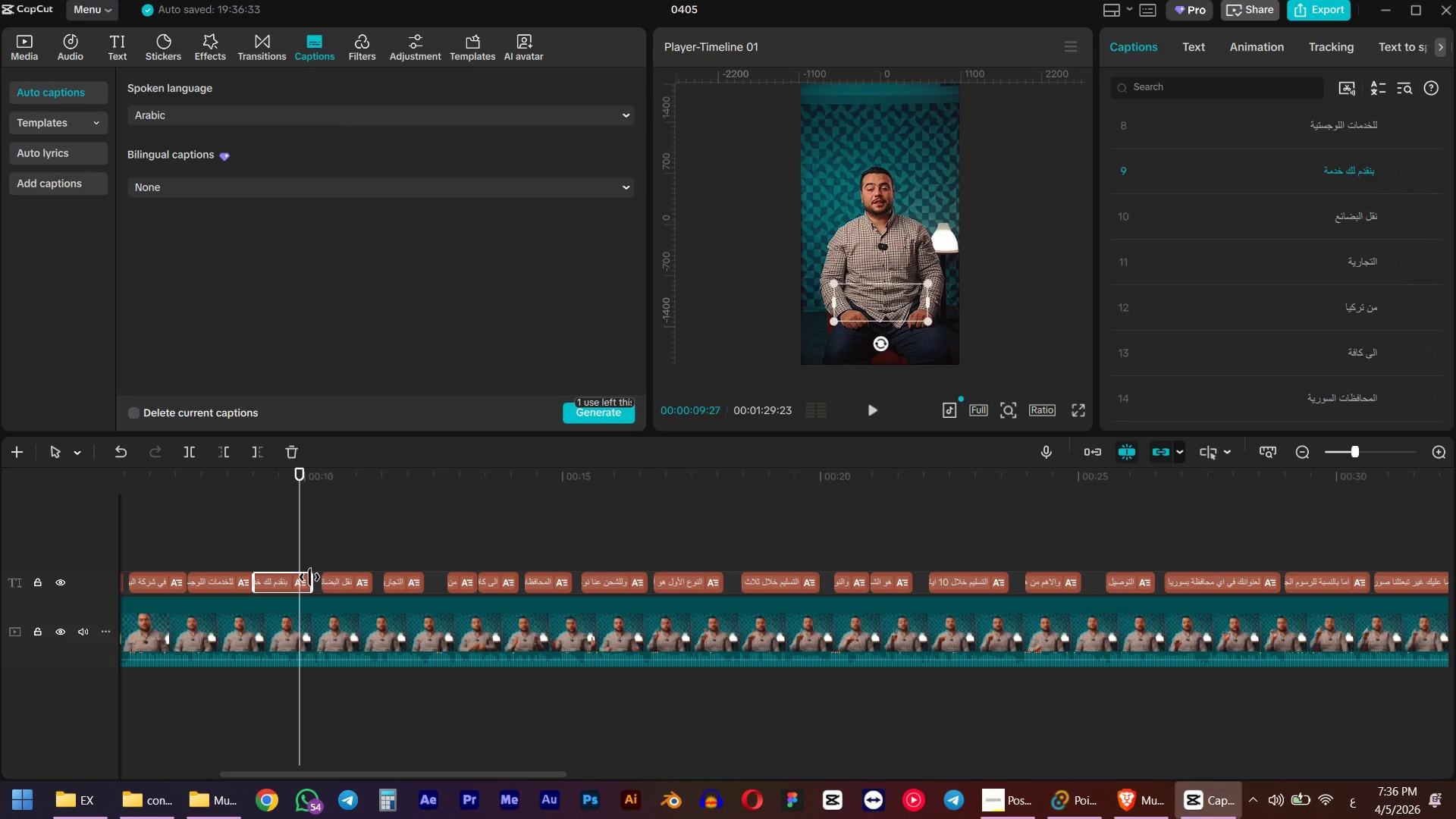 
key(Space)
 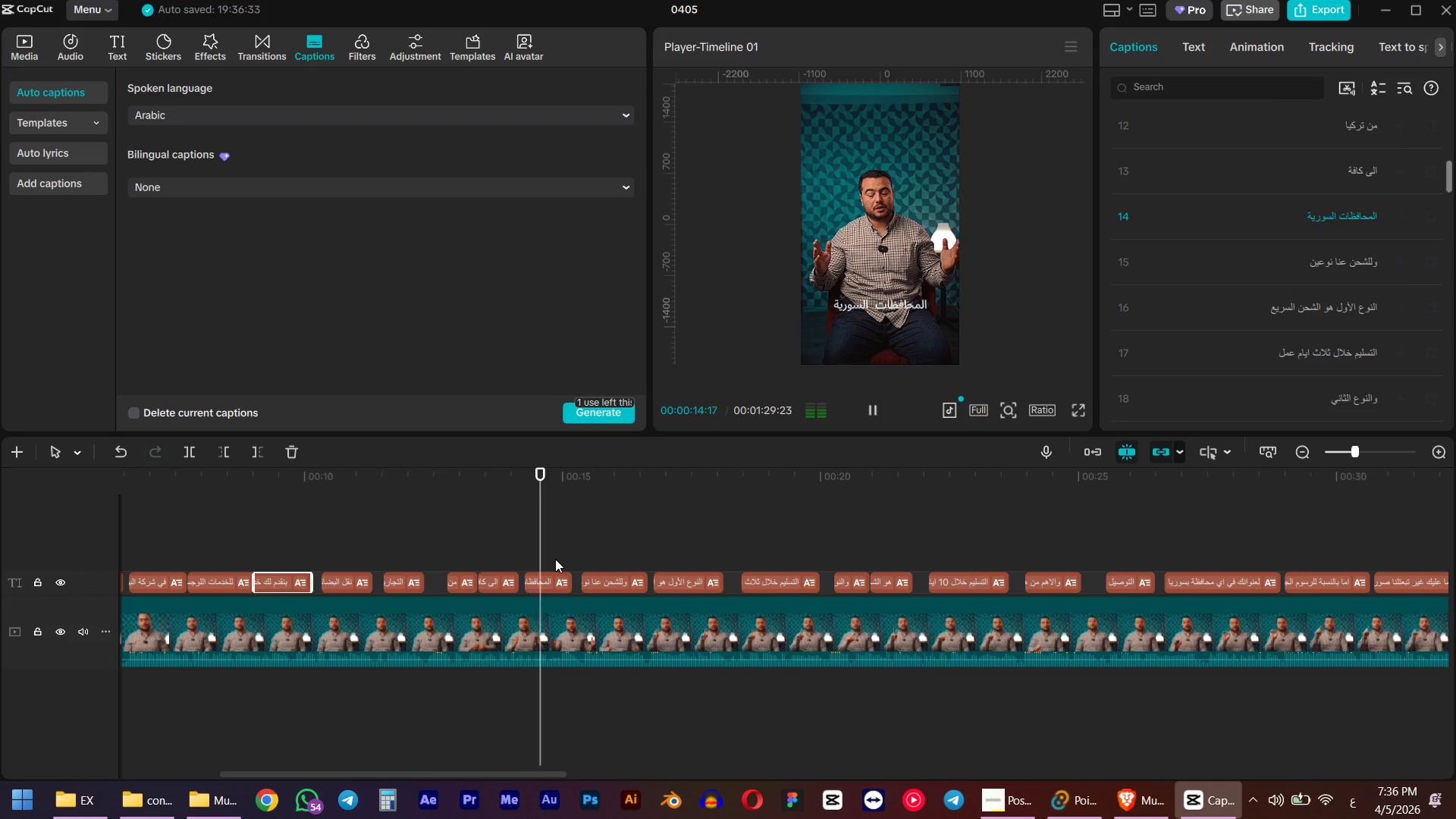 
wait(6.31)
 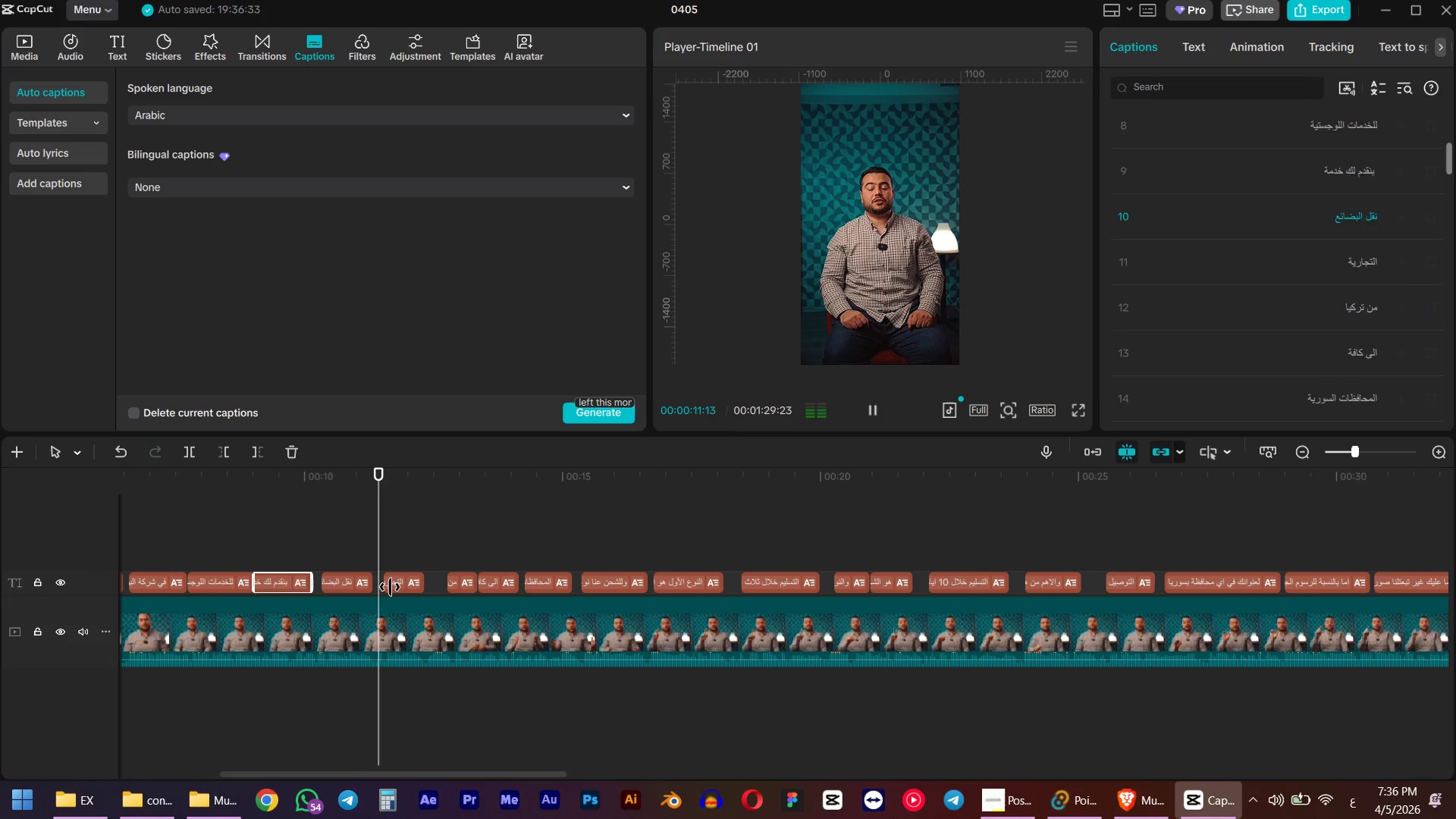 
scroll: coordinate [555, 559], scroll_direction: down, amount: 2.0
 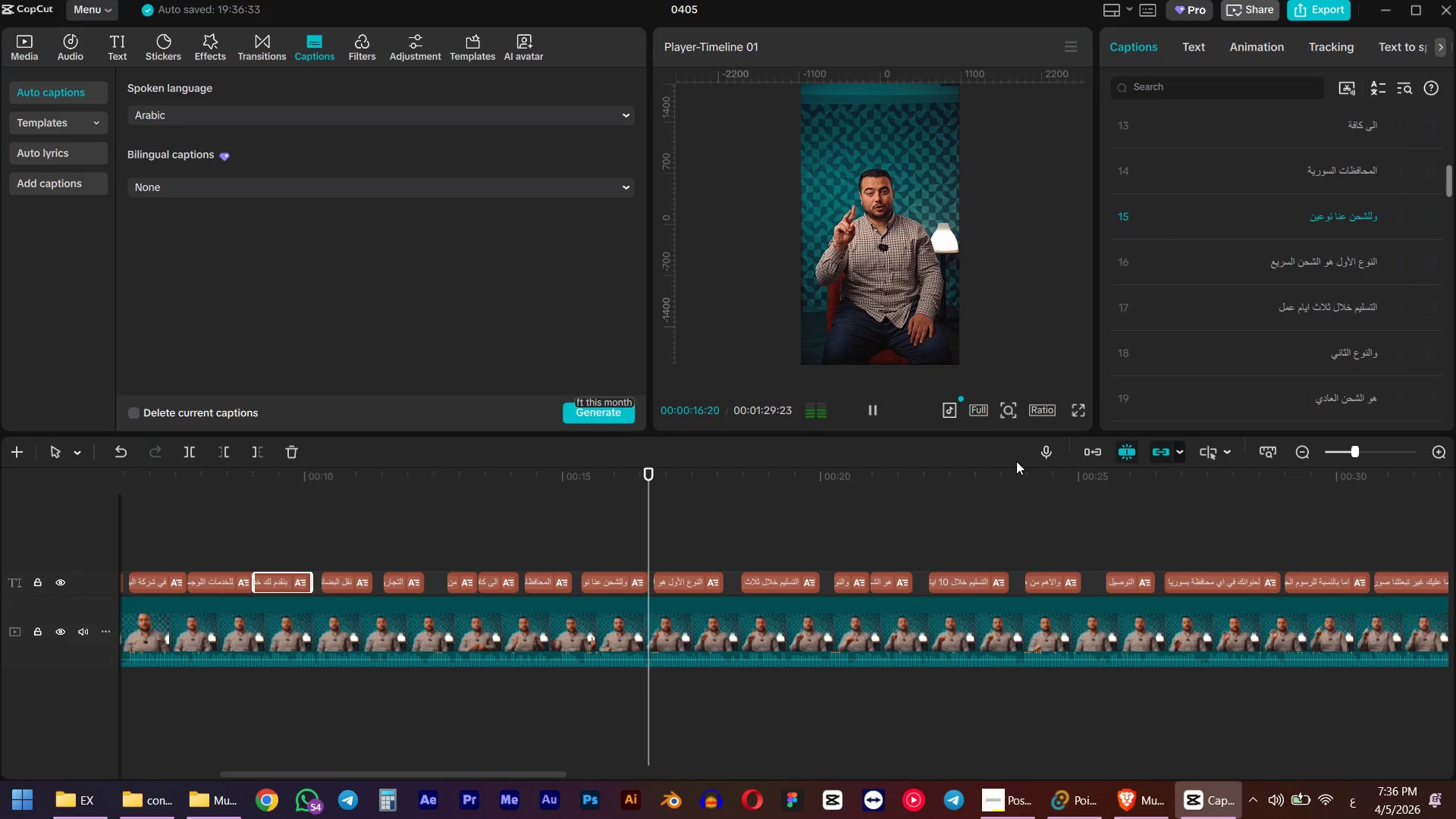 
key(Alt+AltLeft)
 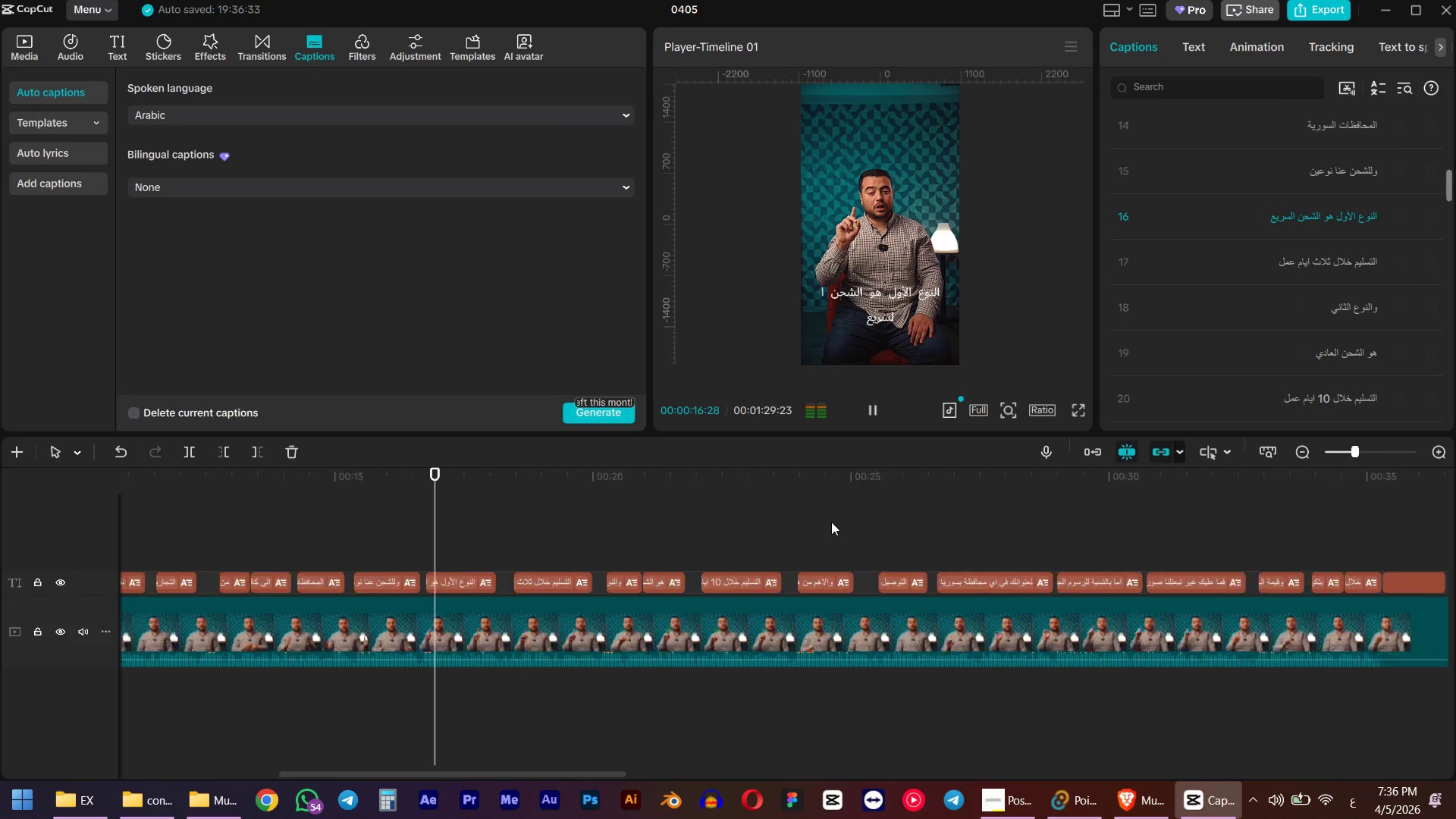 
scroll: coordinate [828, 522], scroll_direction: down, amount: 4.0
 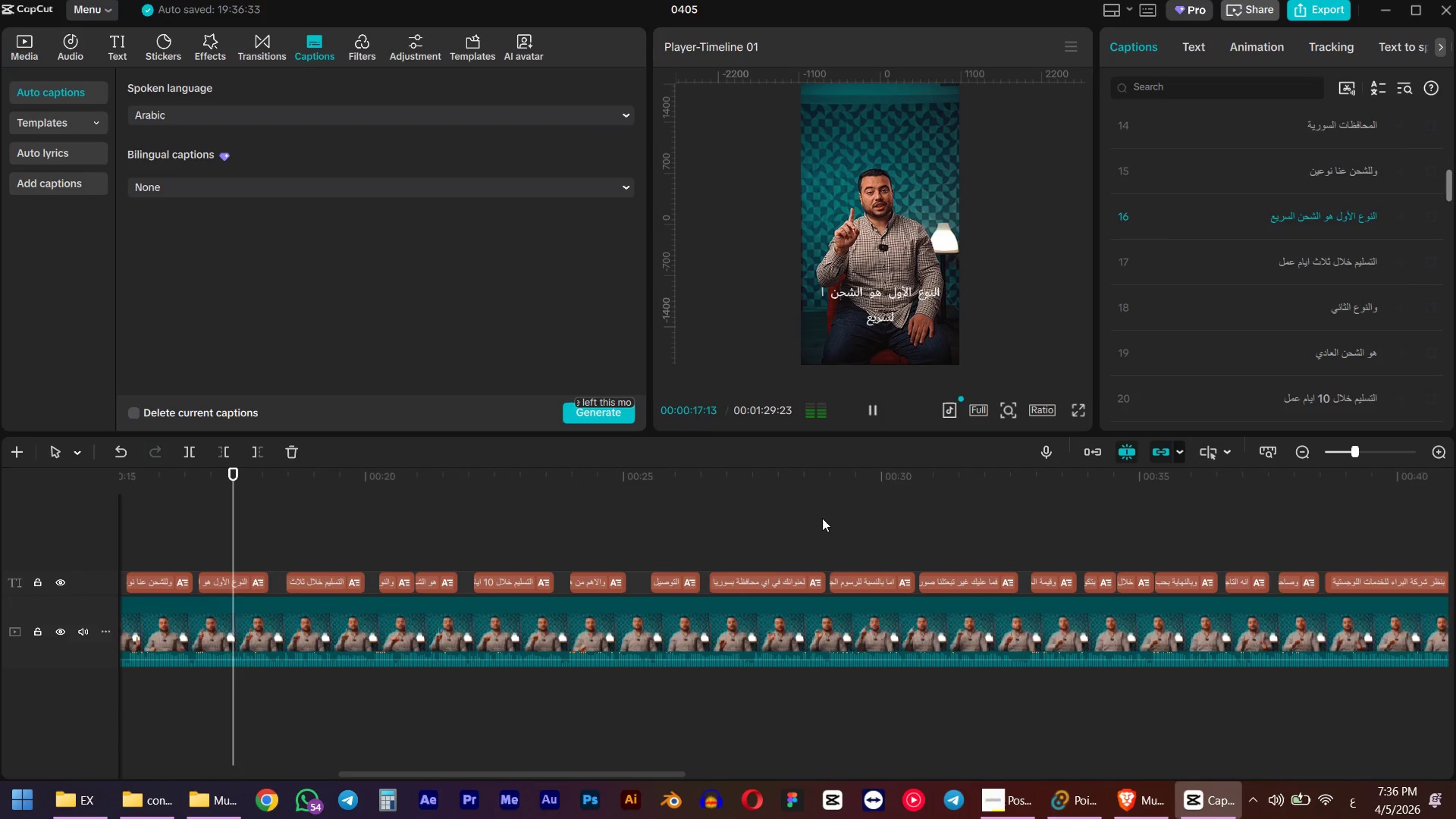 
key(Space)
 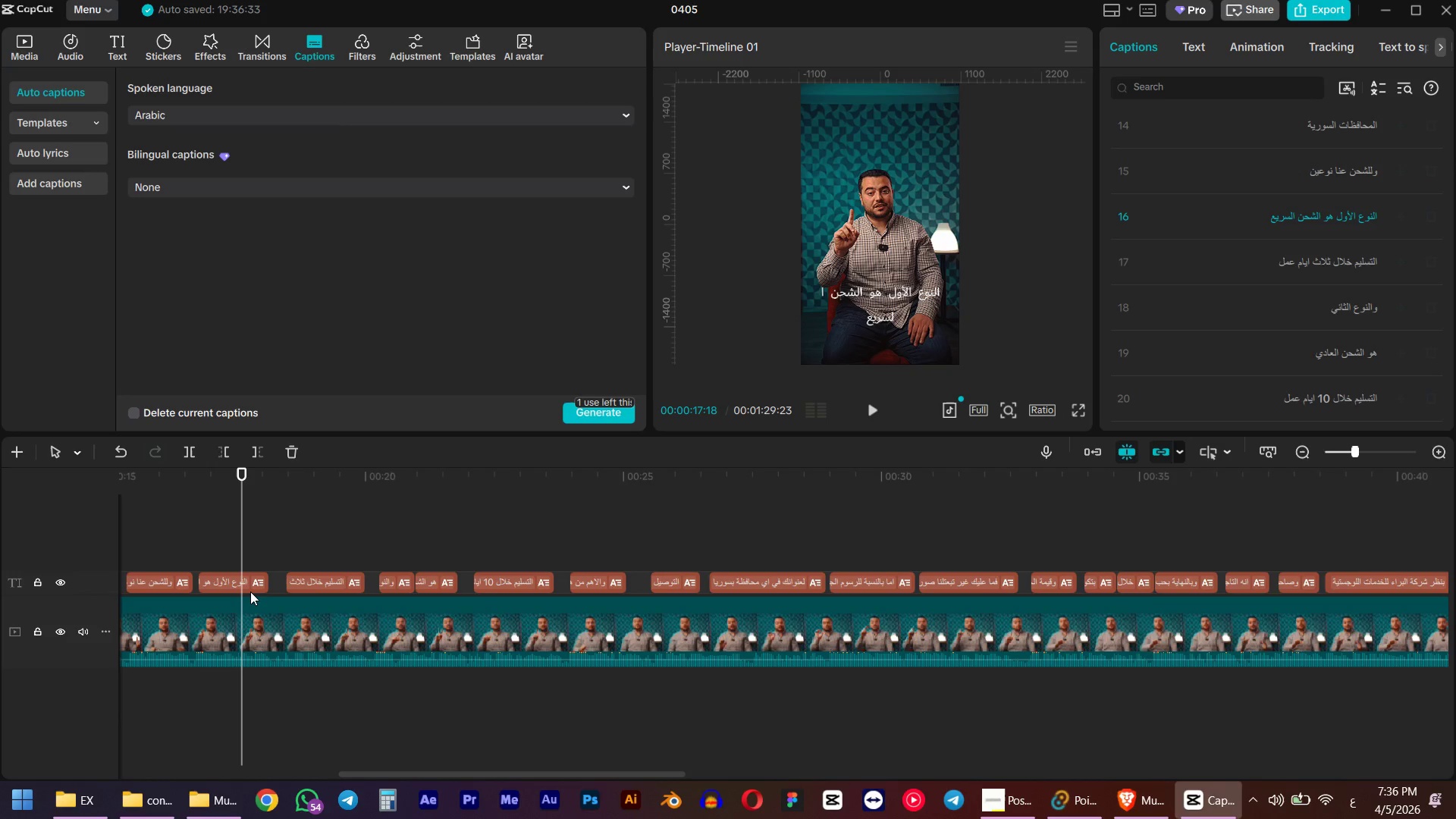 
left_click([250, 591])
 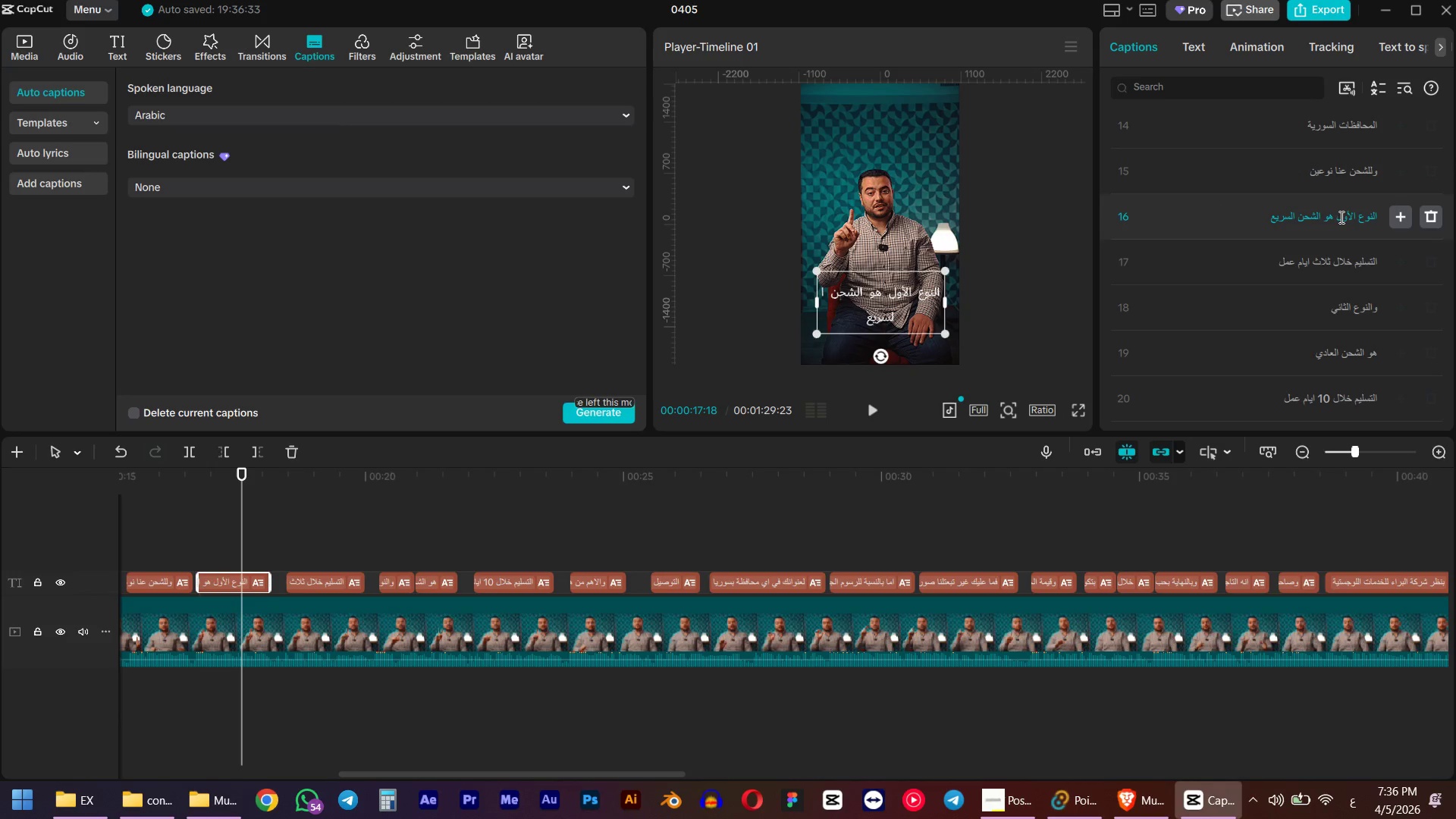 
left_click([1335, 217])
 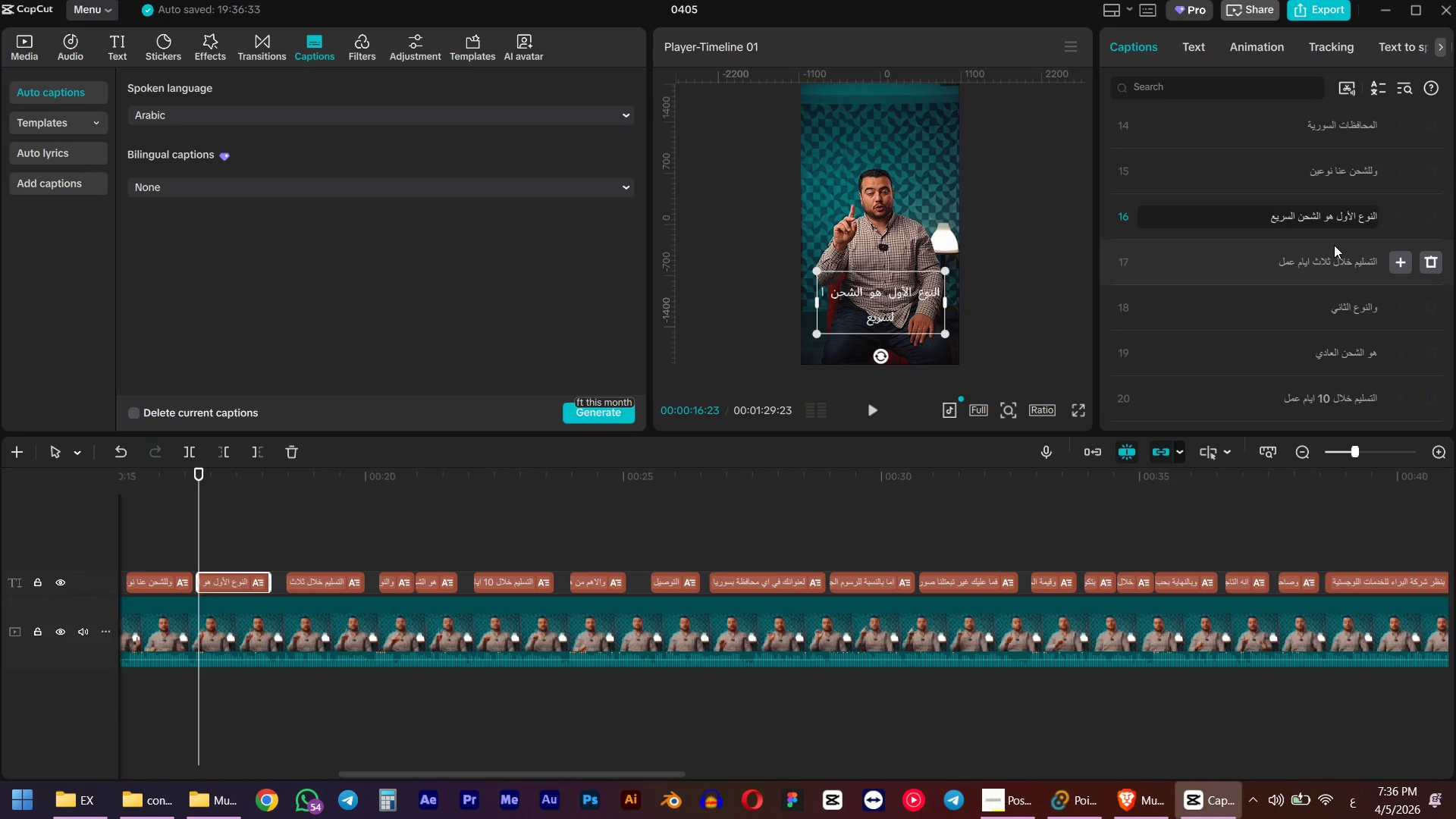 
key(Enter)
 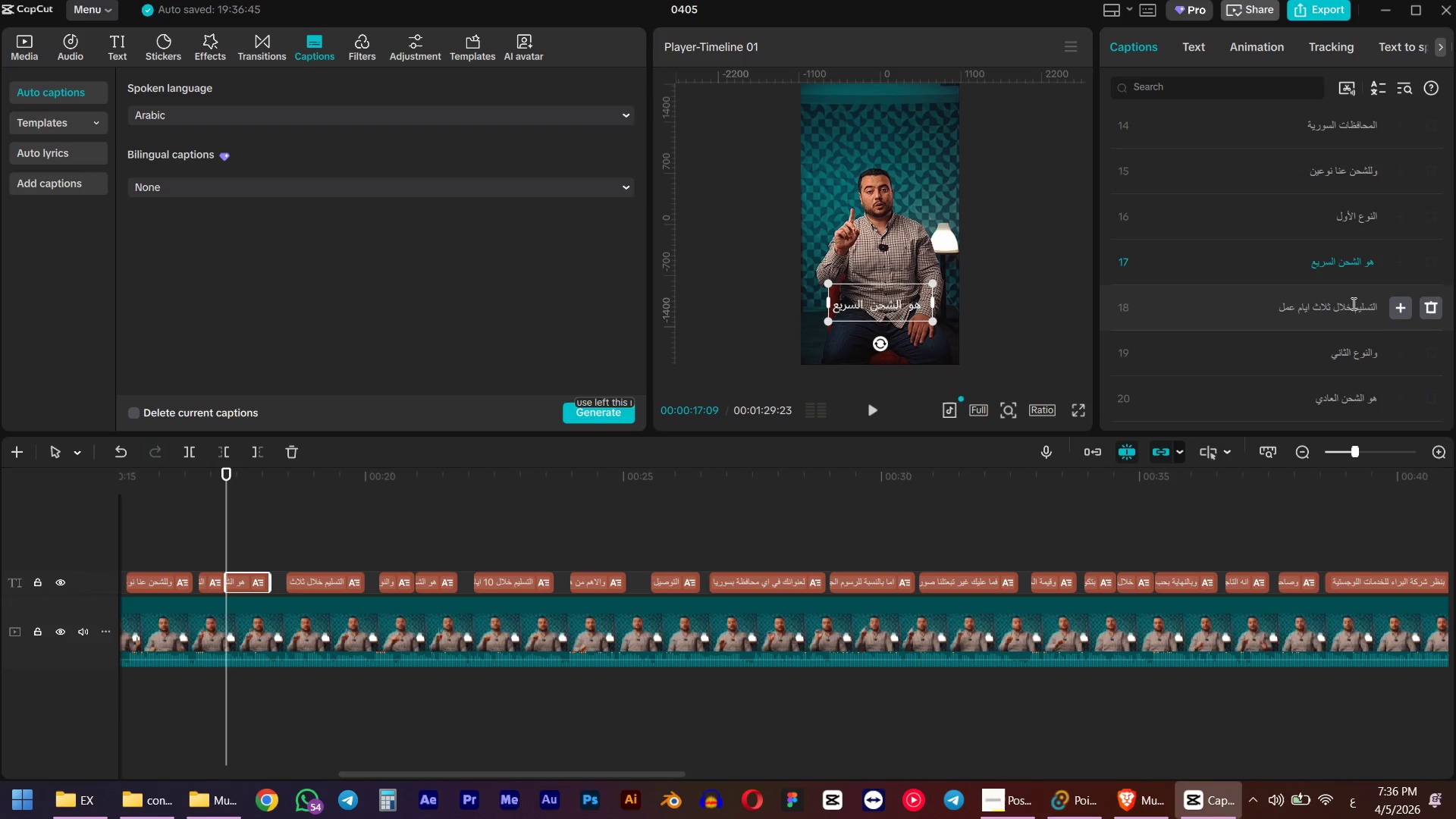 
left_click([1334, 308])
 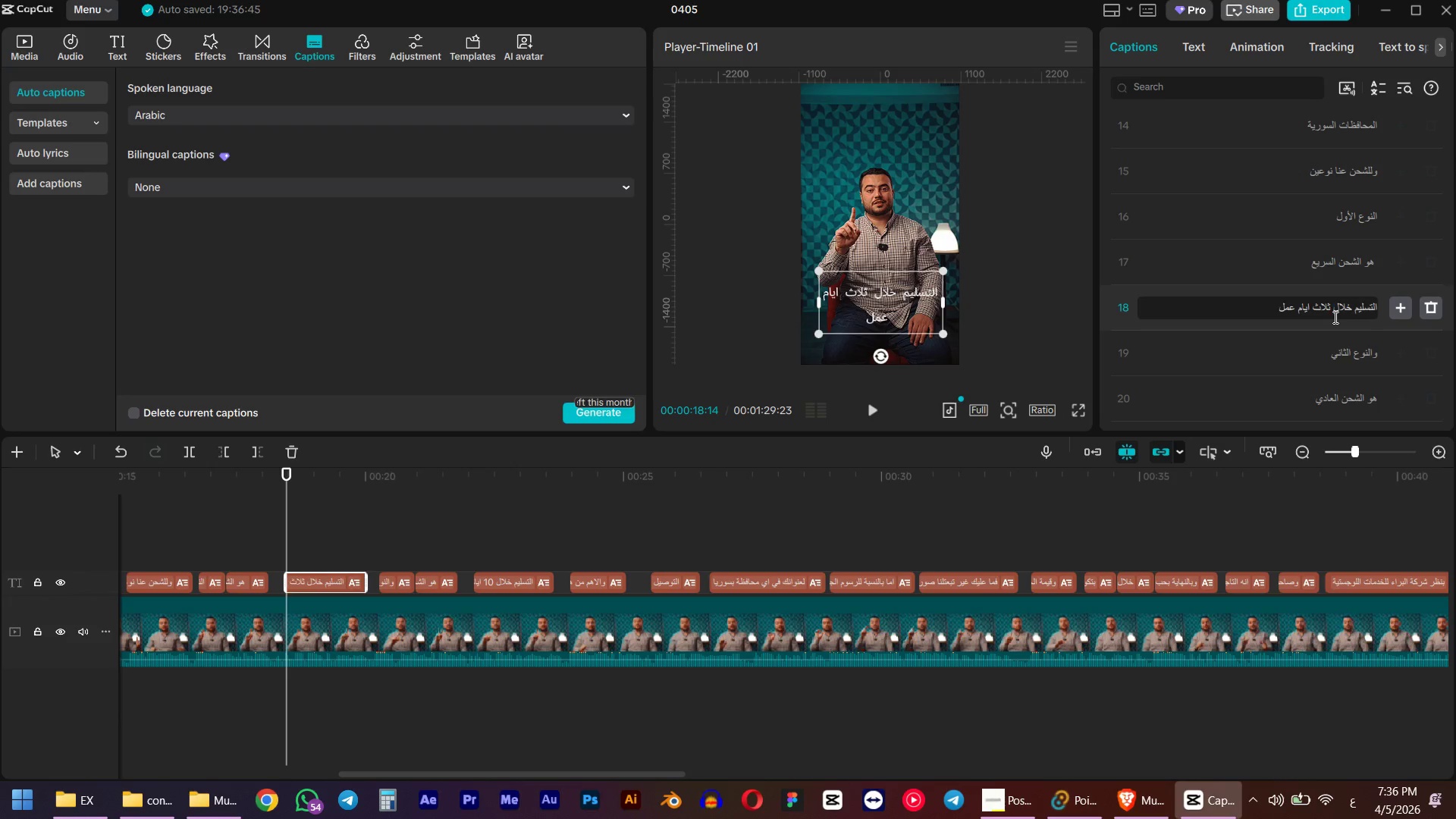 
key(Enter)
 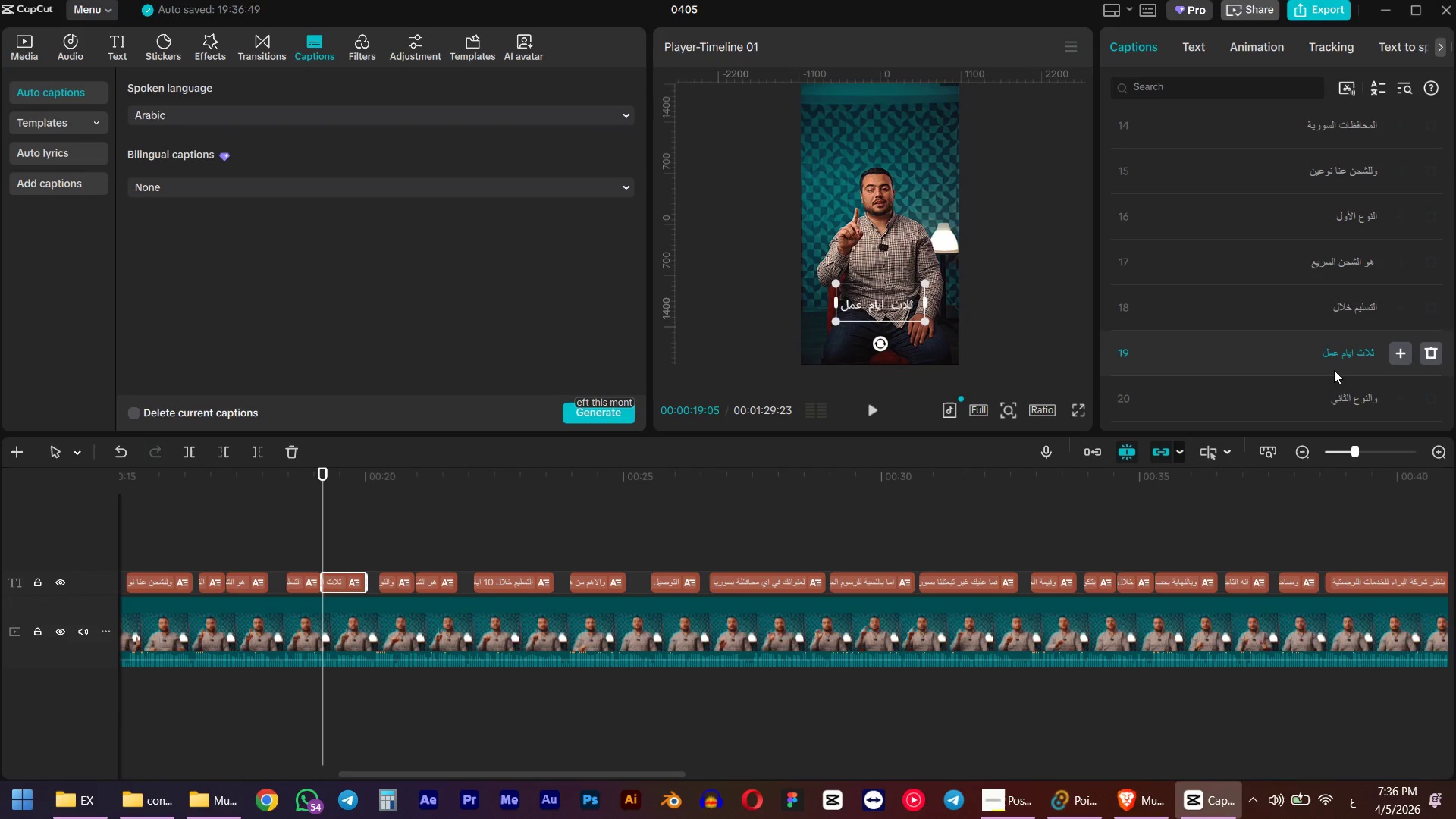 
scroll: coordinate [1304, 356], scroll_direction: down, amount: 4.0
 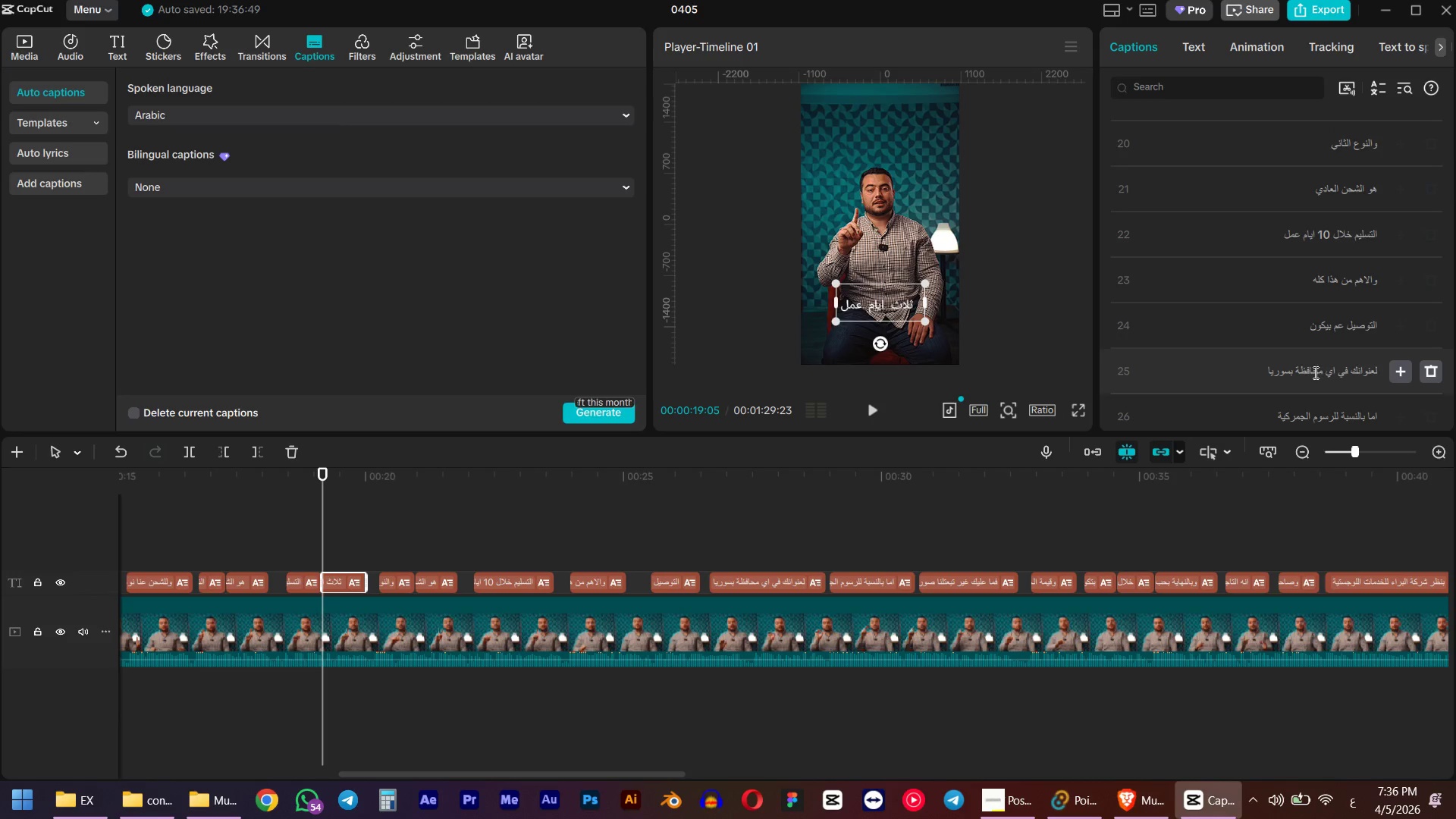 
left_click([1320, 371])
 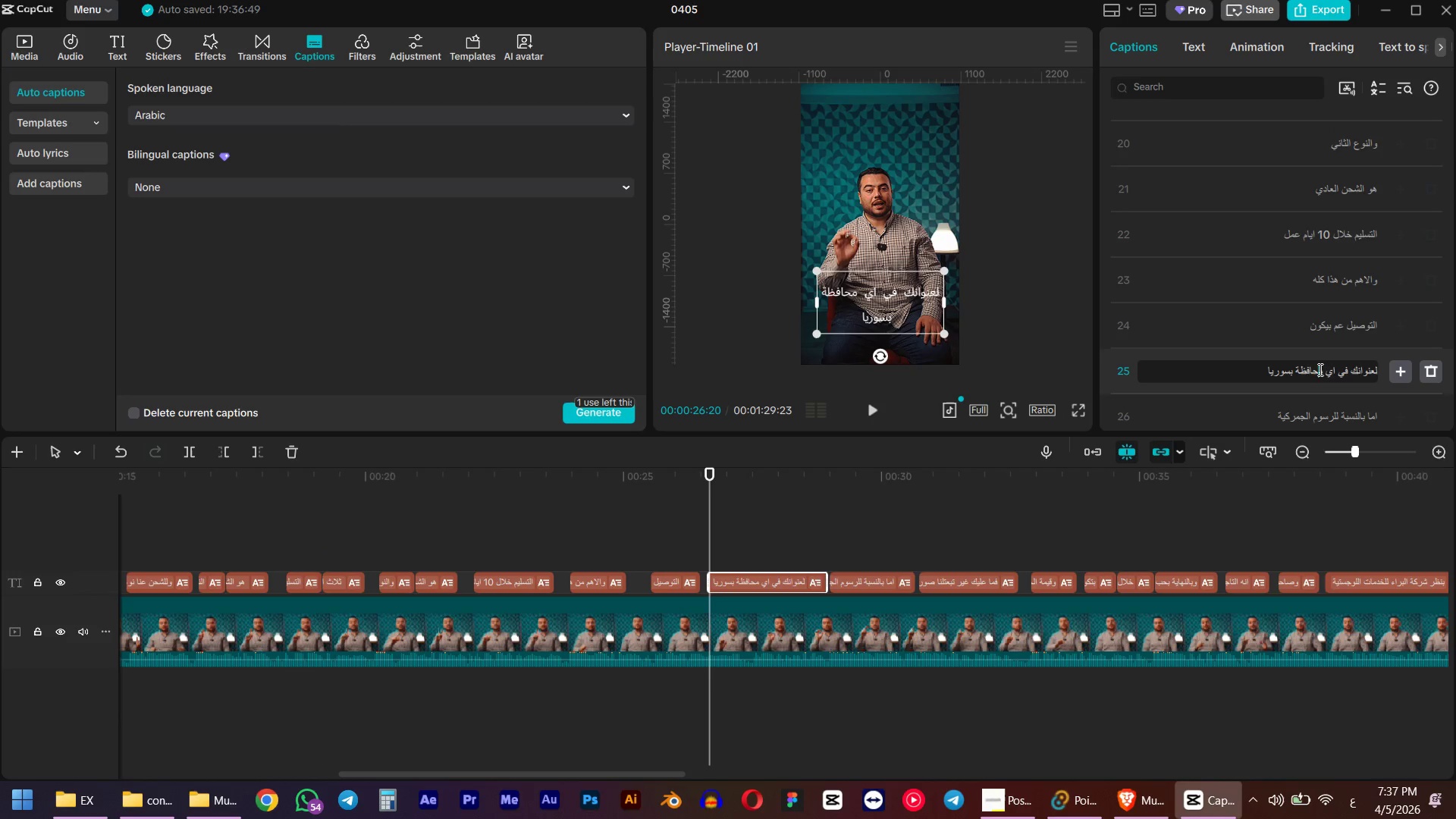 
left_click([1324, 367])
 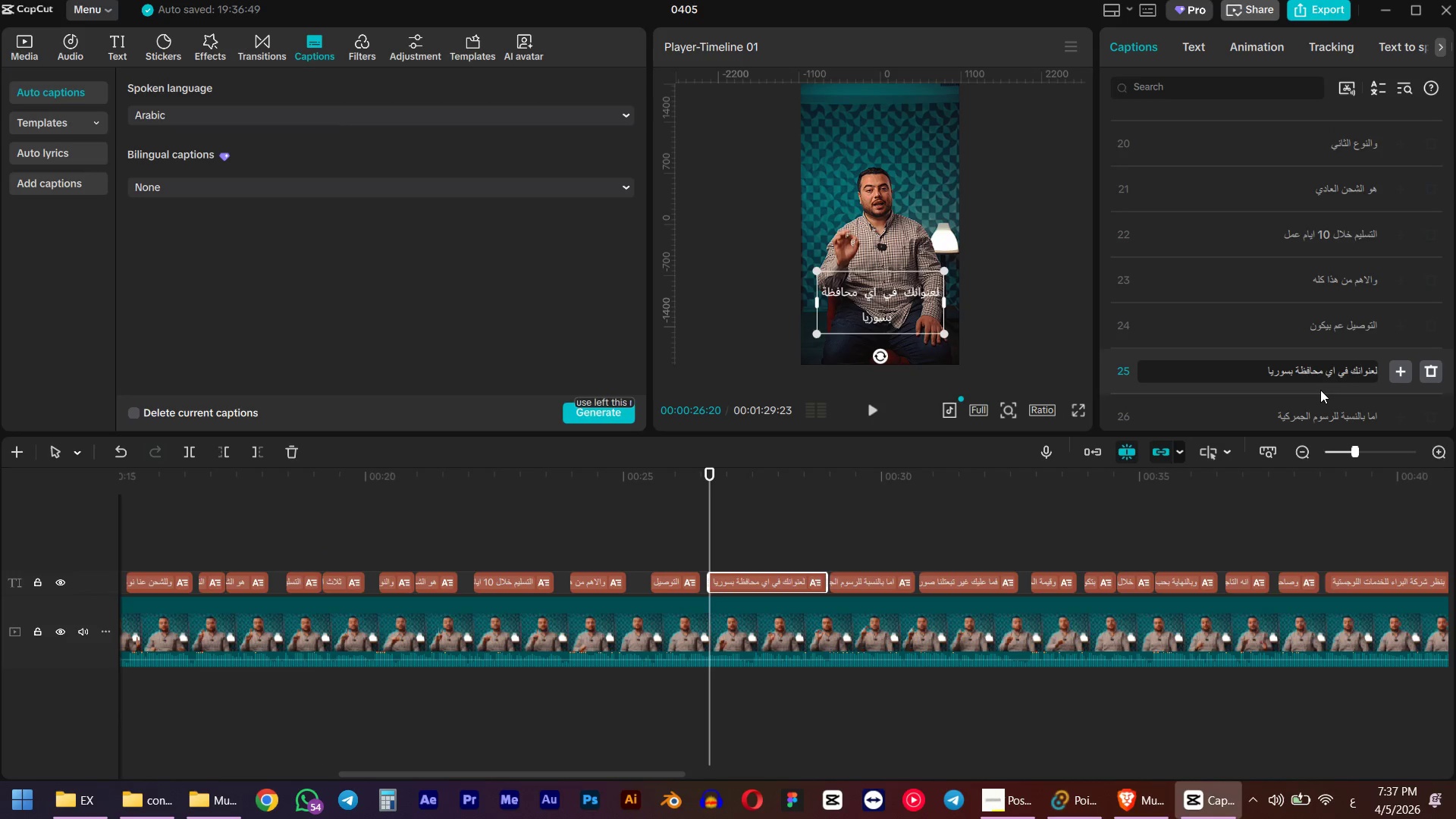 
key(Enter)
 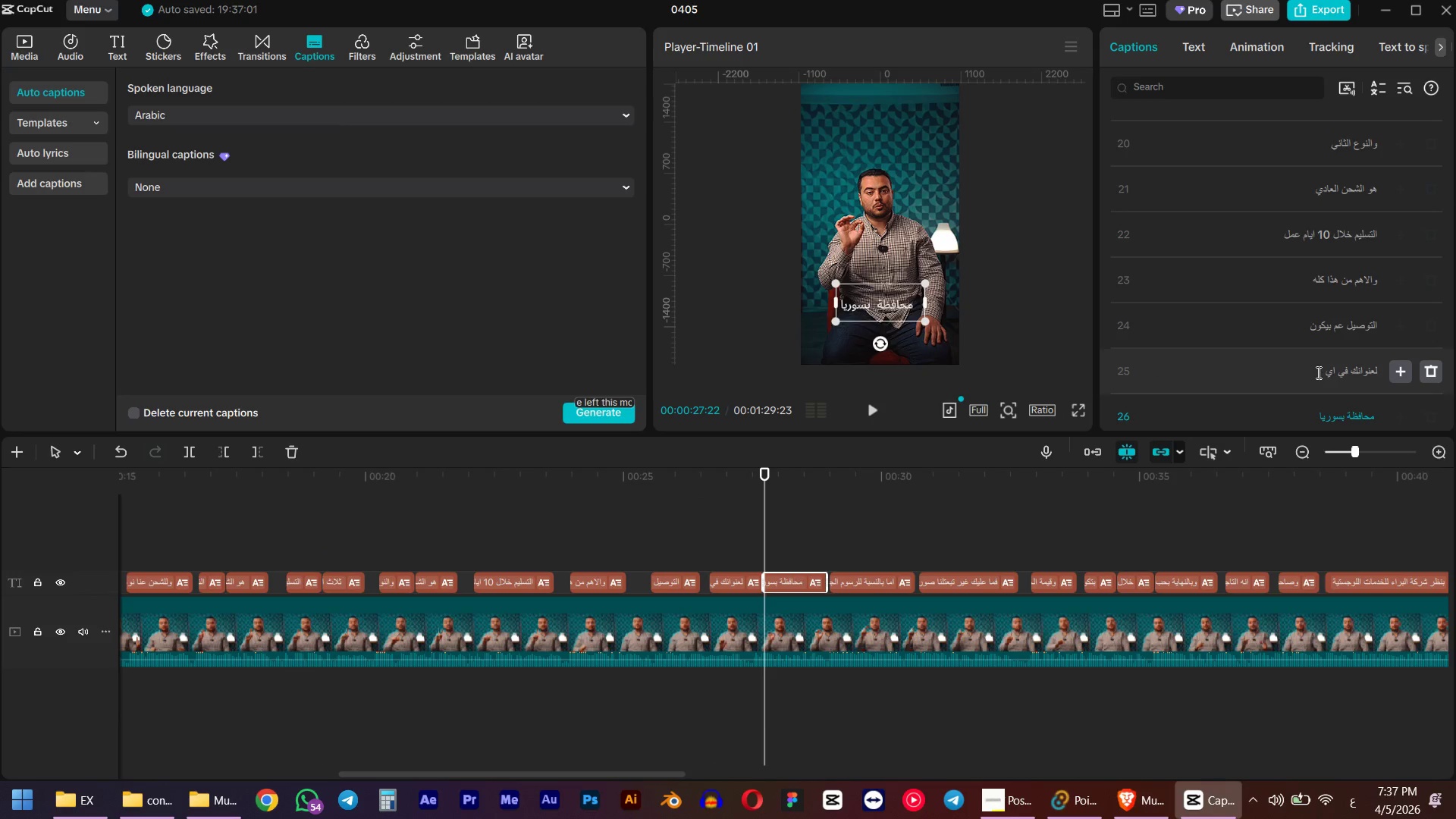 
scroll: coordinate [1317, 372], scroll_direction: down, amount: 2.0
 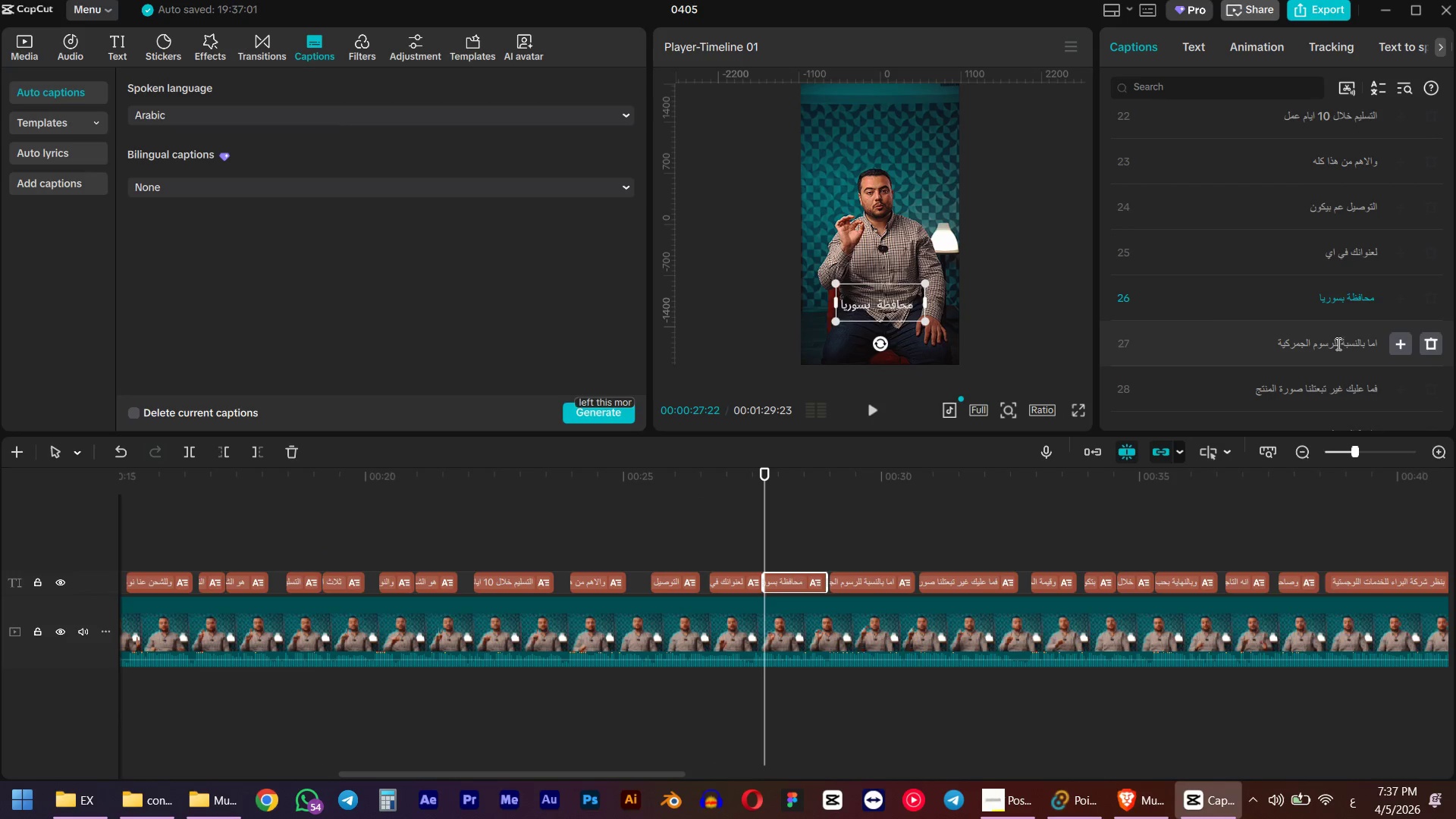 
left_click([1339, 335])
 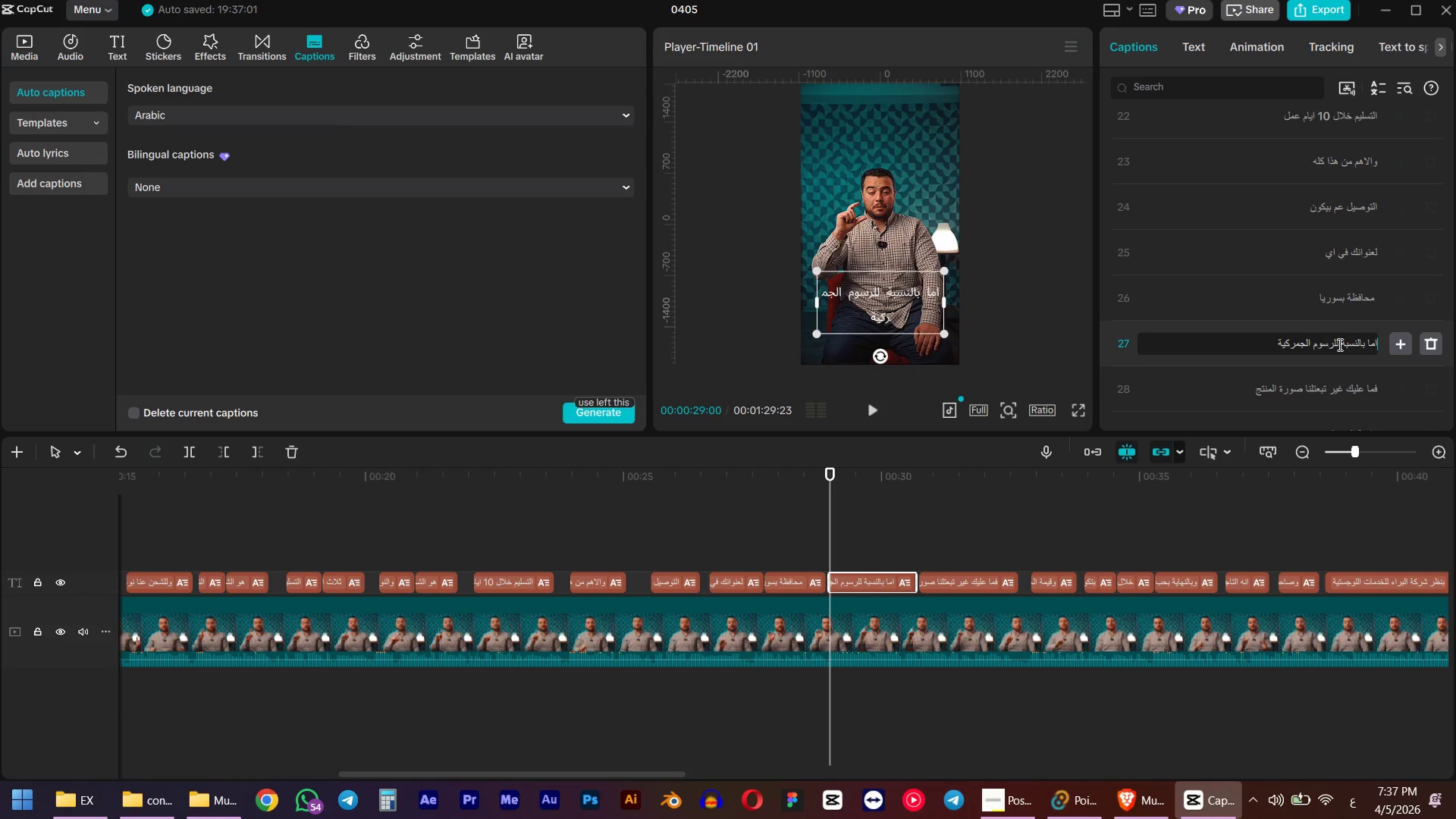 
left_click([1340, 343])
 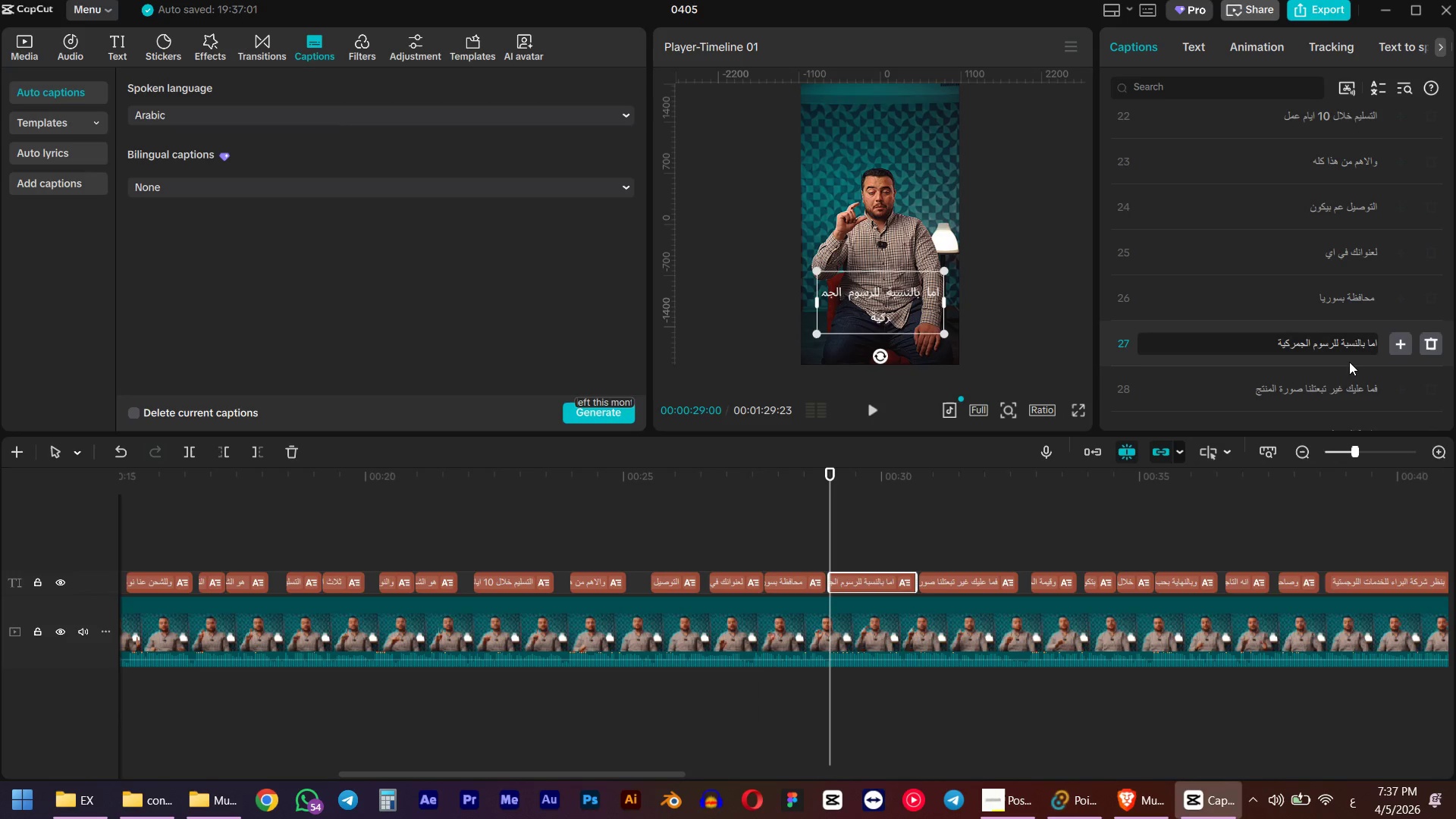 
key(Enter)
 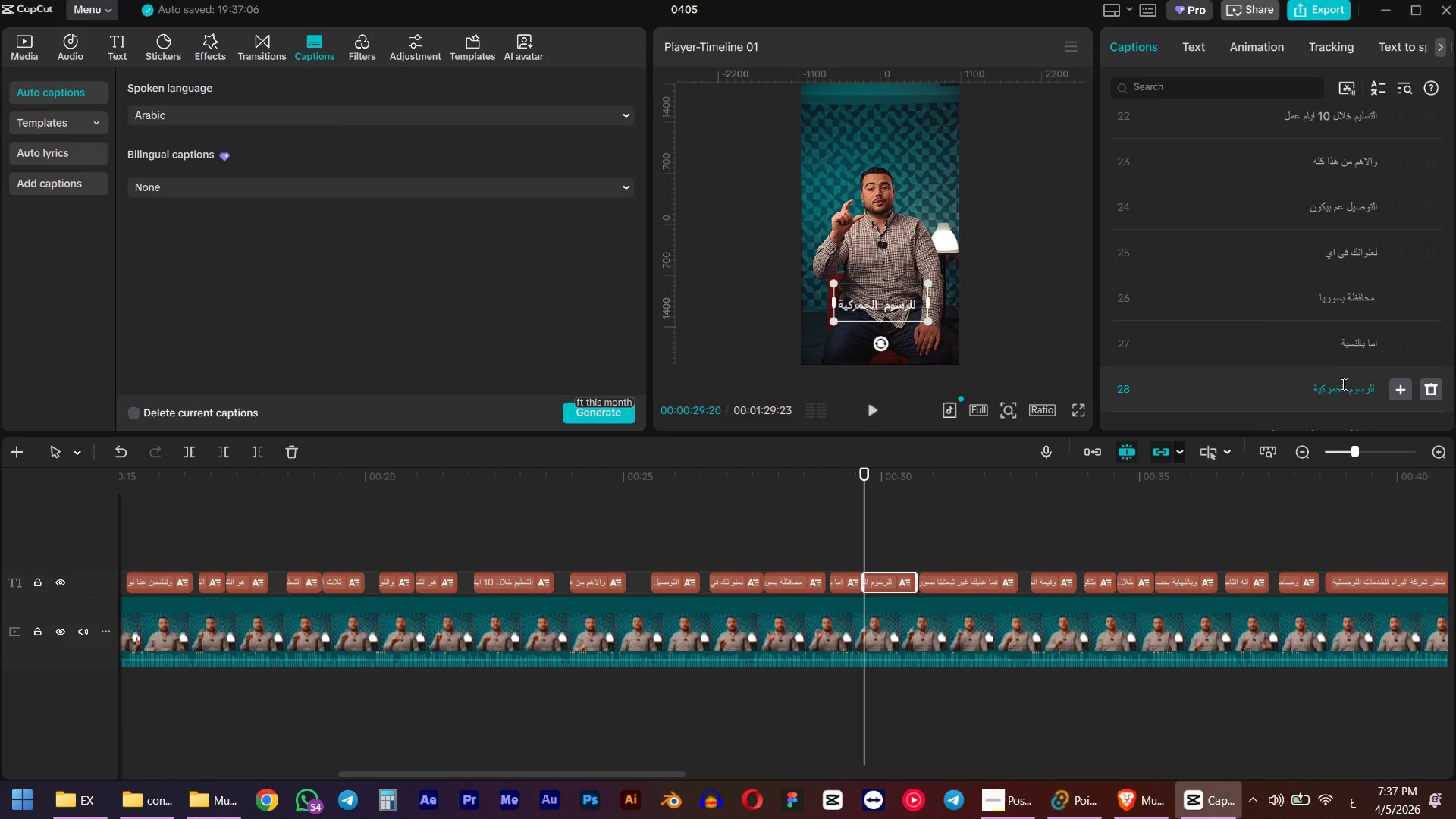 
scroll: coordinate [1338, 381], scroll_direction: down, amount: 2.0
 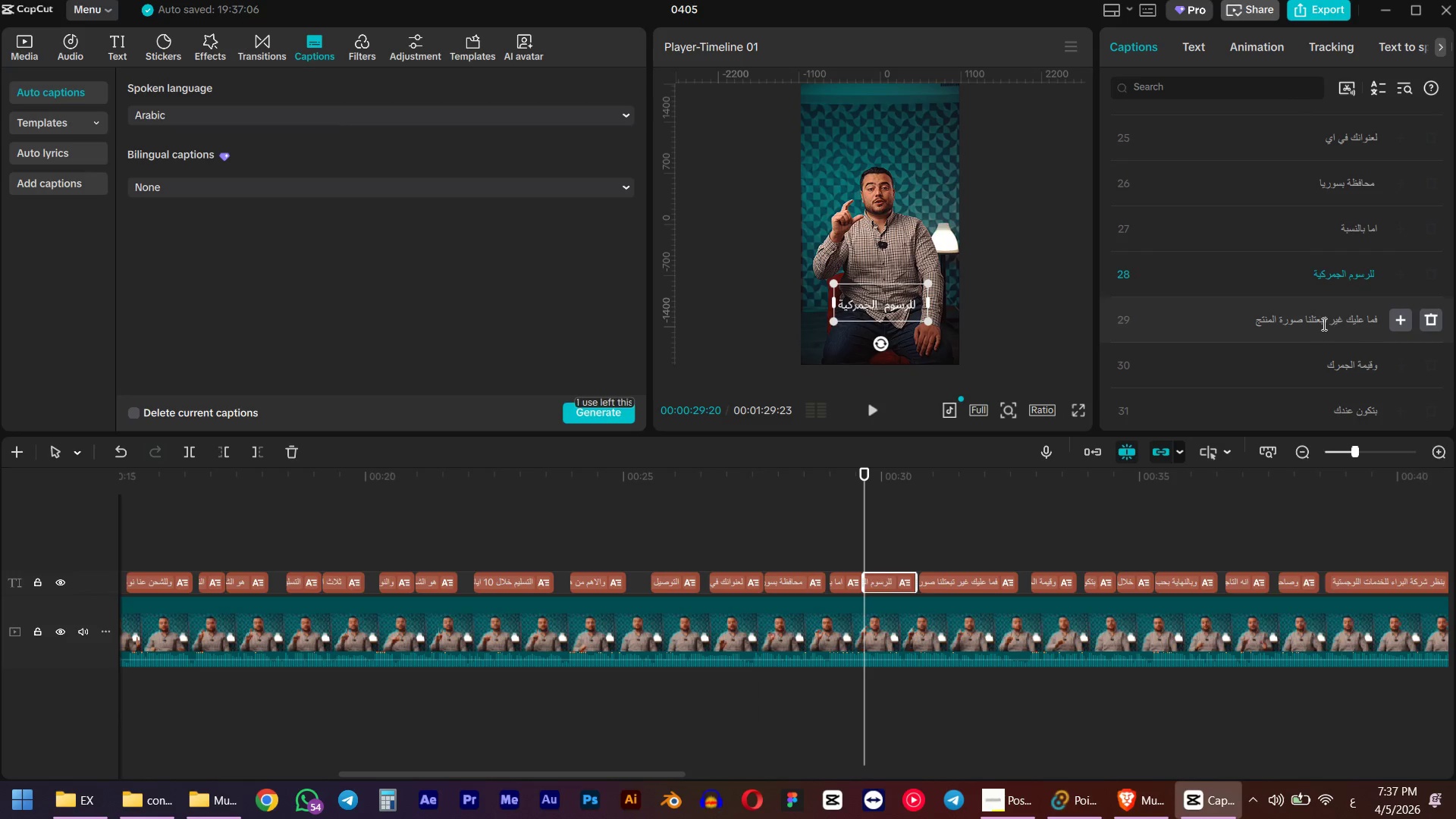 
left_click([1325, 318])
 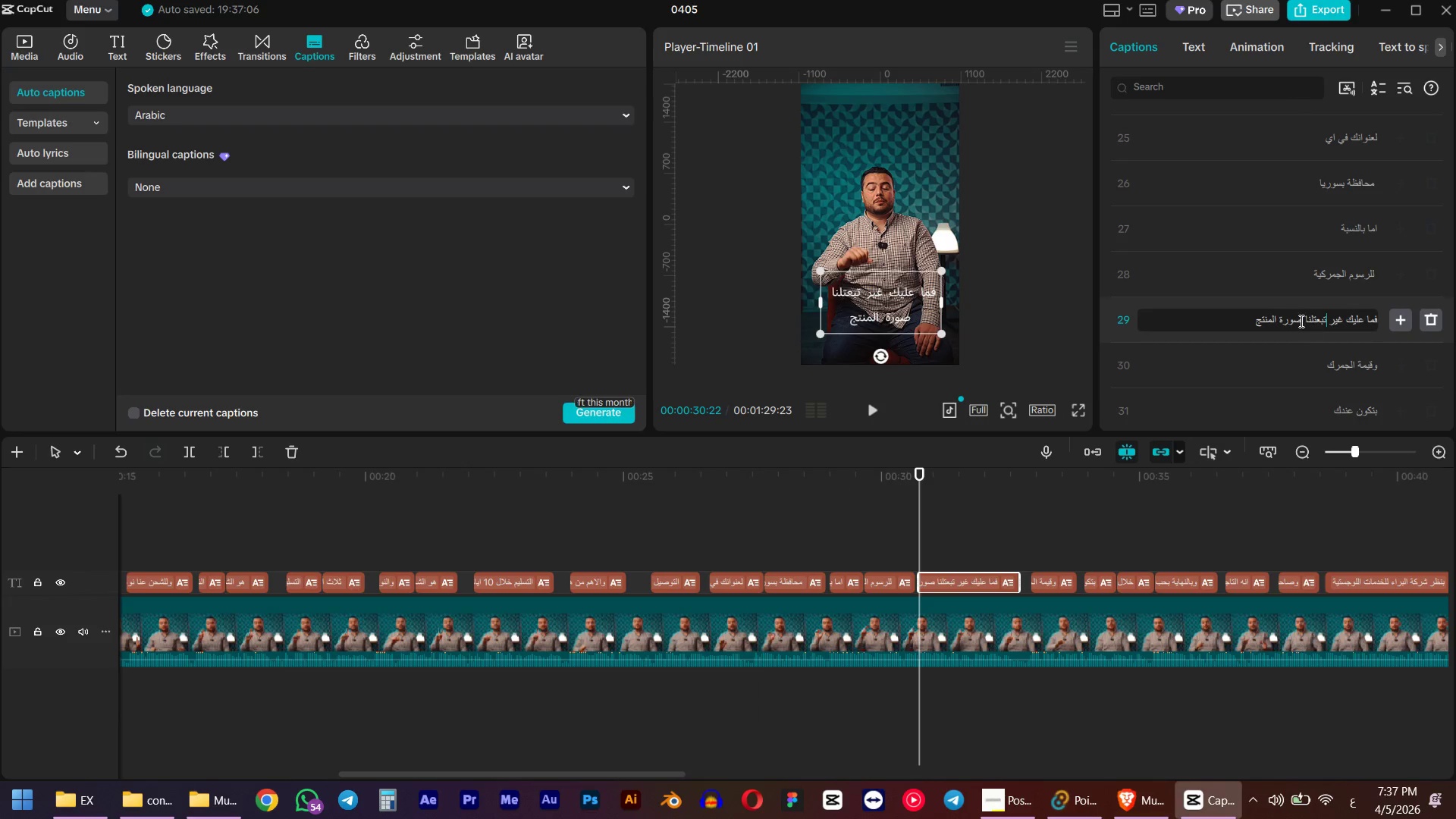 
left_click([1304, 318])
 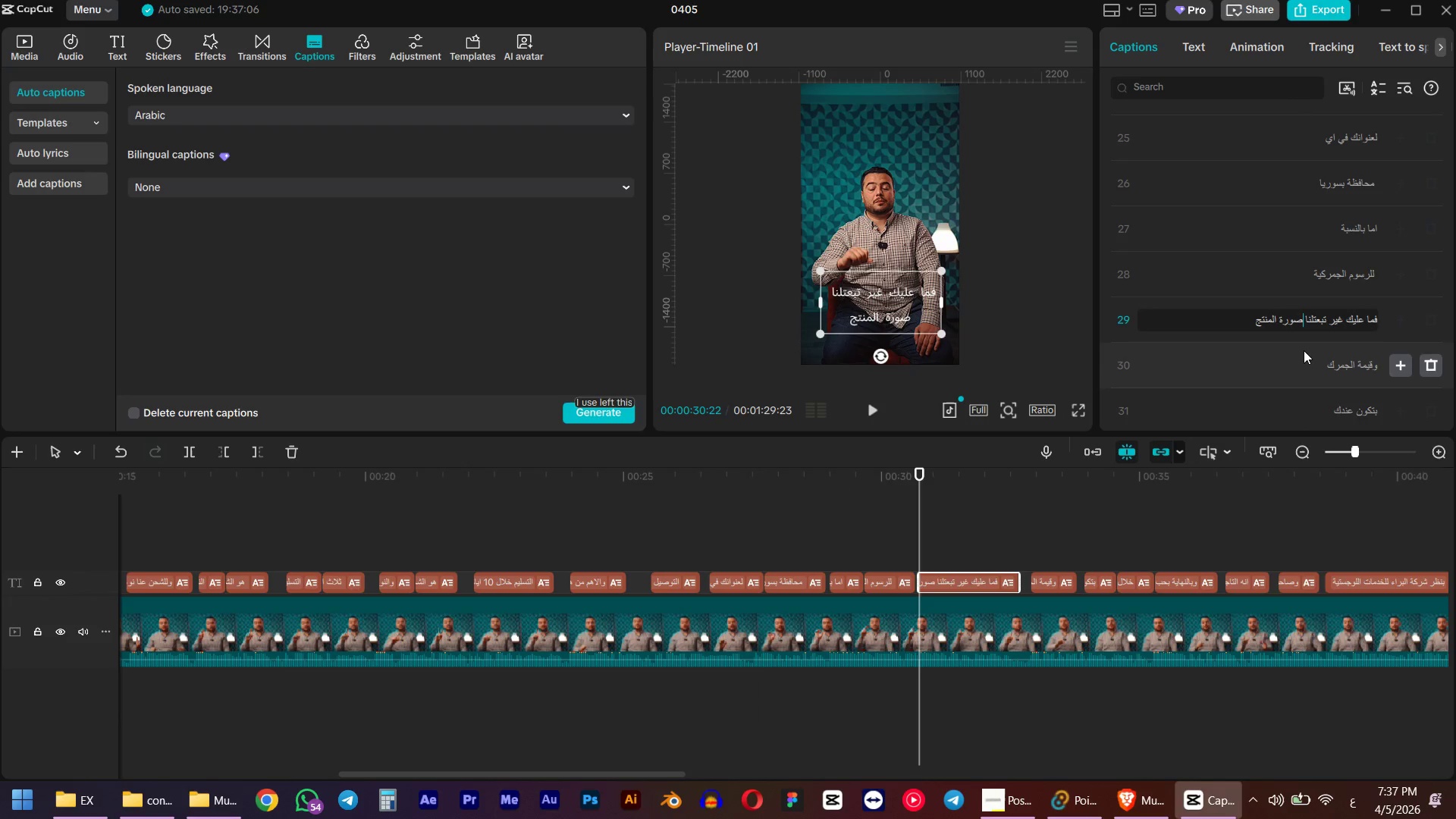 
key(Enter)
 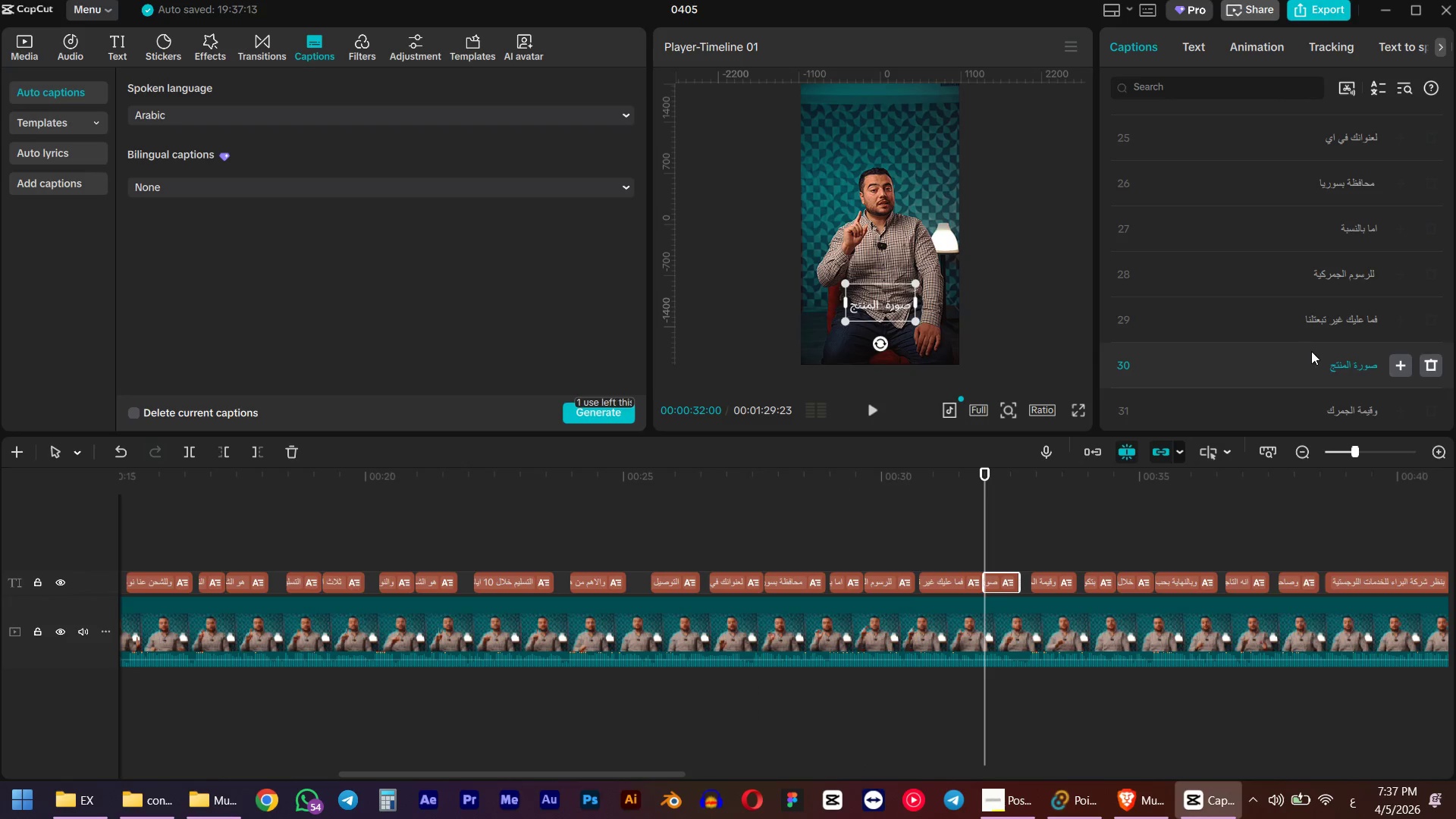 
scroll: coordinate [1334, 322], scroll_direction: down, amount: 6.0
 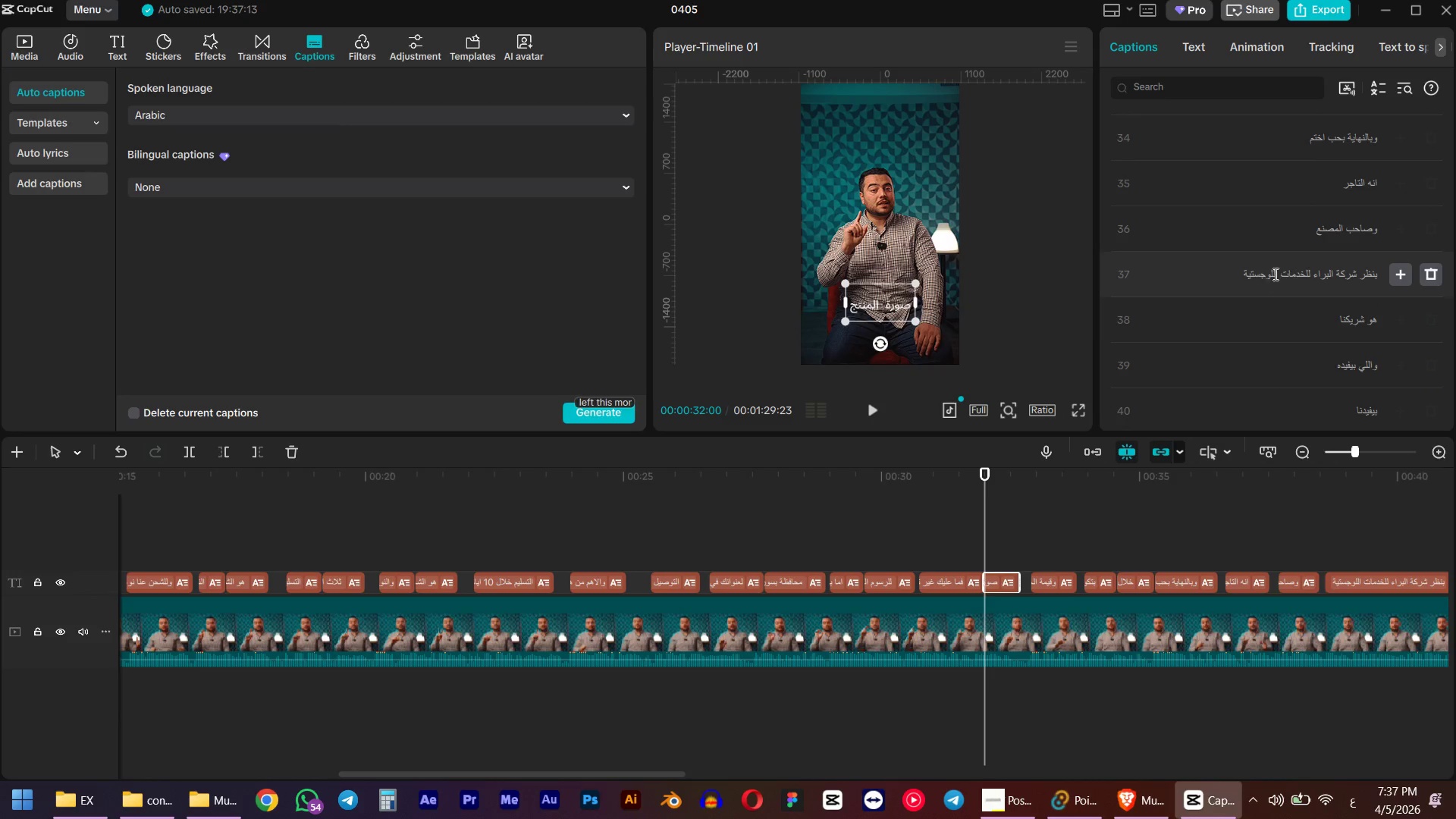 
left_click([1313, 271])
 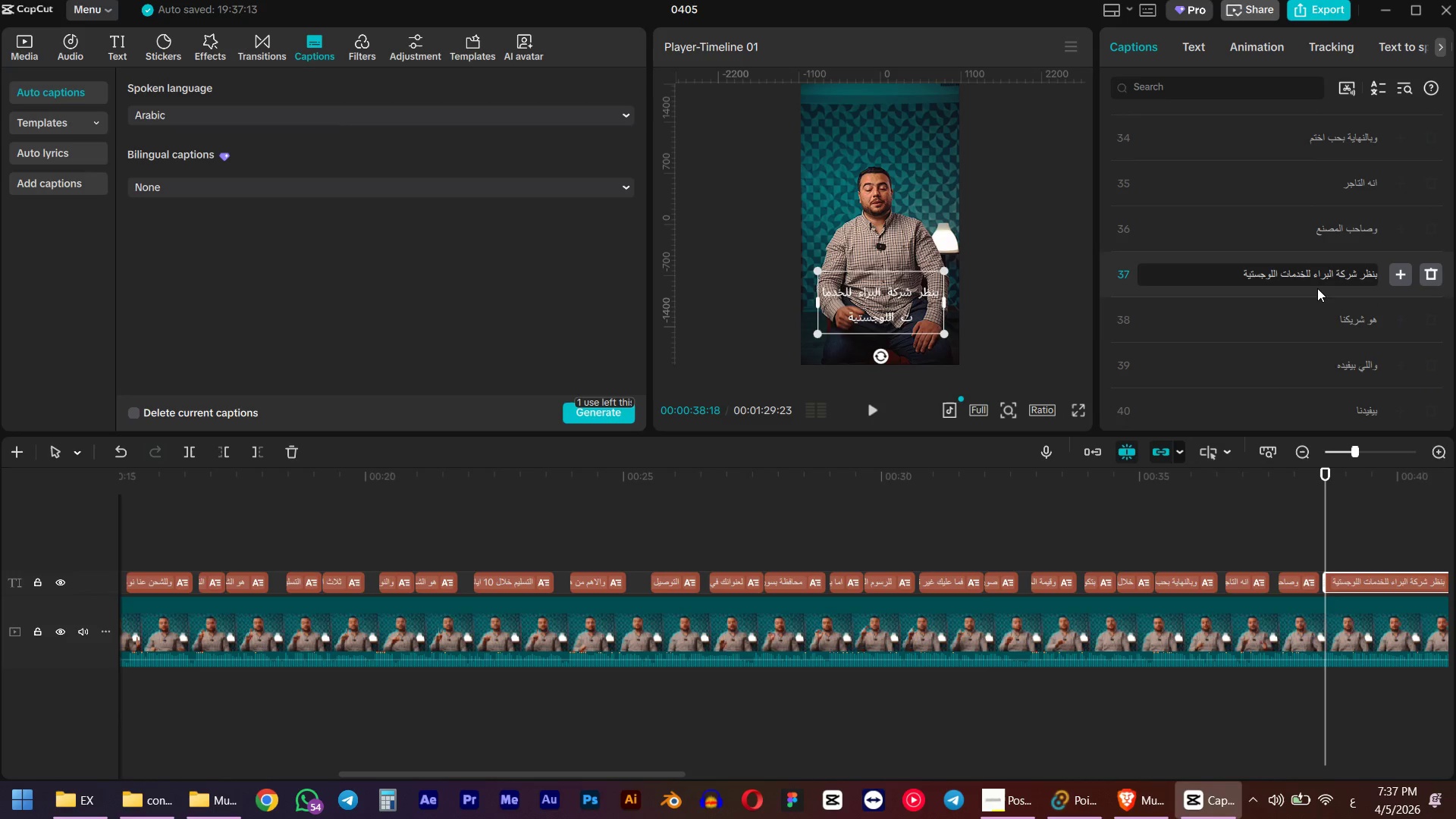 
key(Enter)
 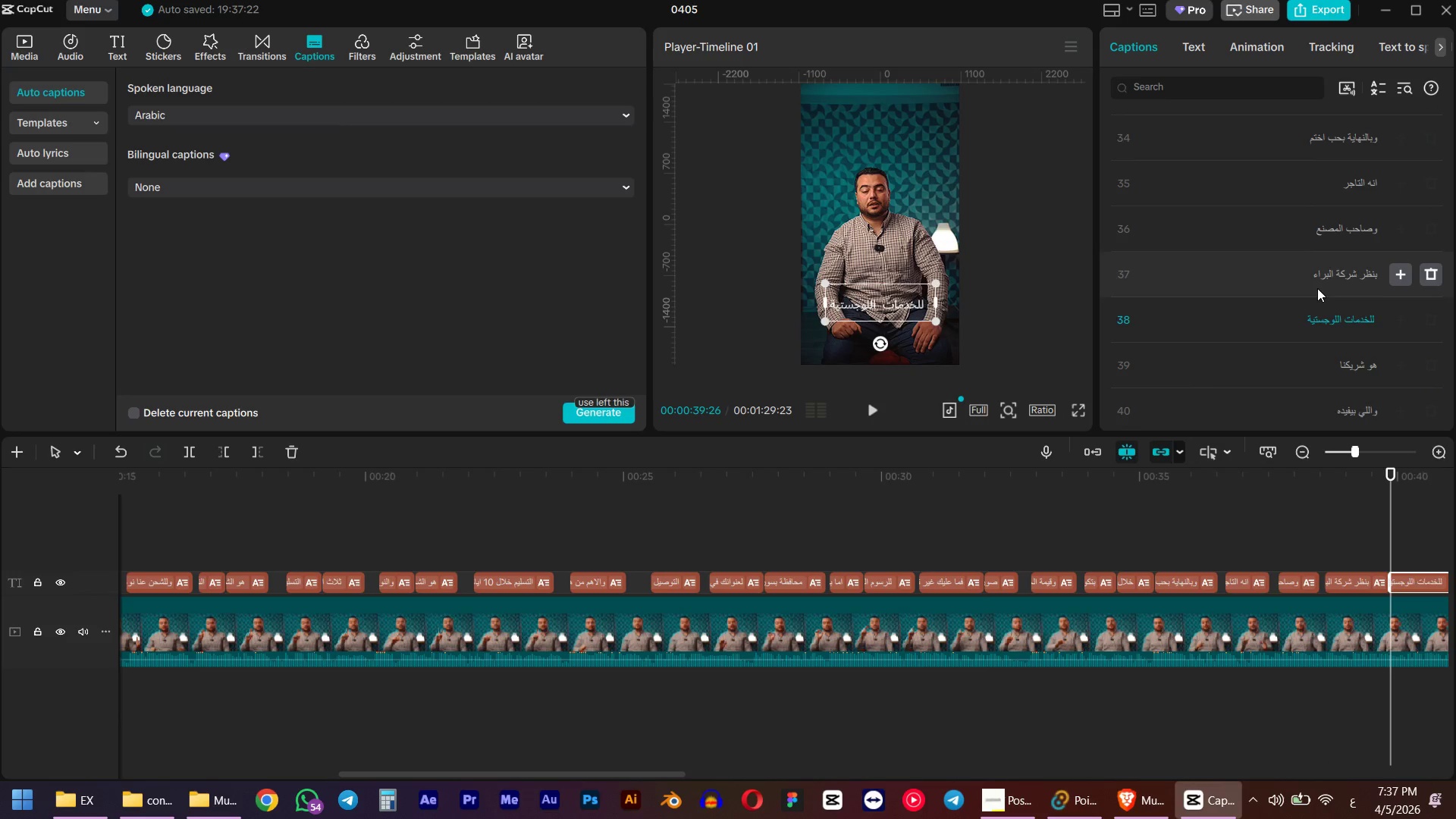 
scroll: coordinate [1317, 288], scroll_direction: down, amount: 3.0
 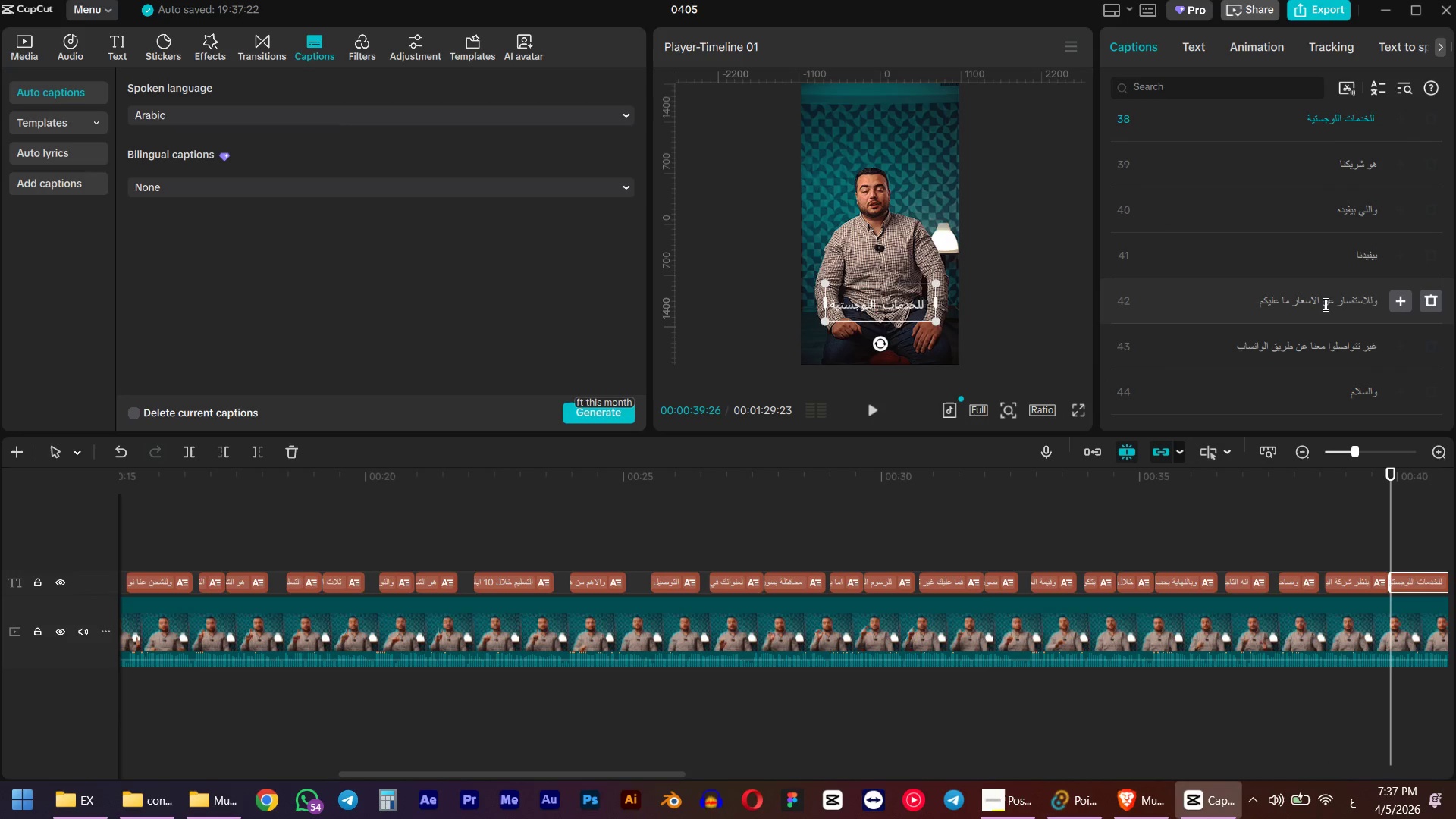 
left_click([1323, 304])
 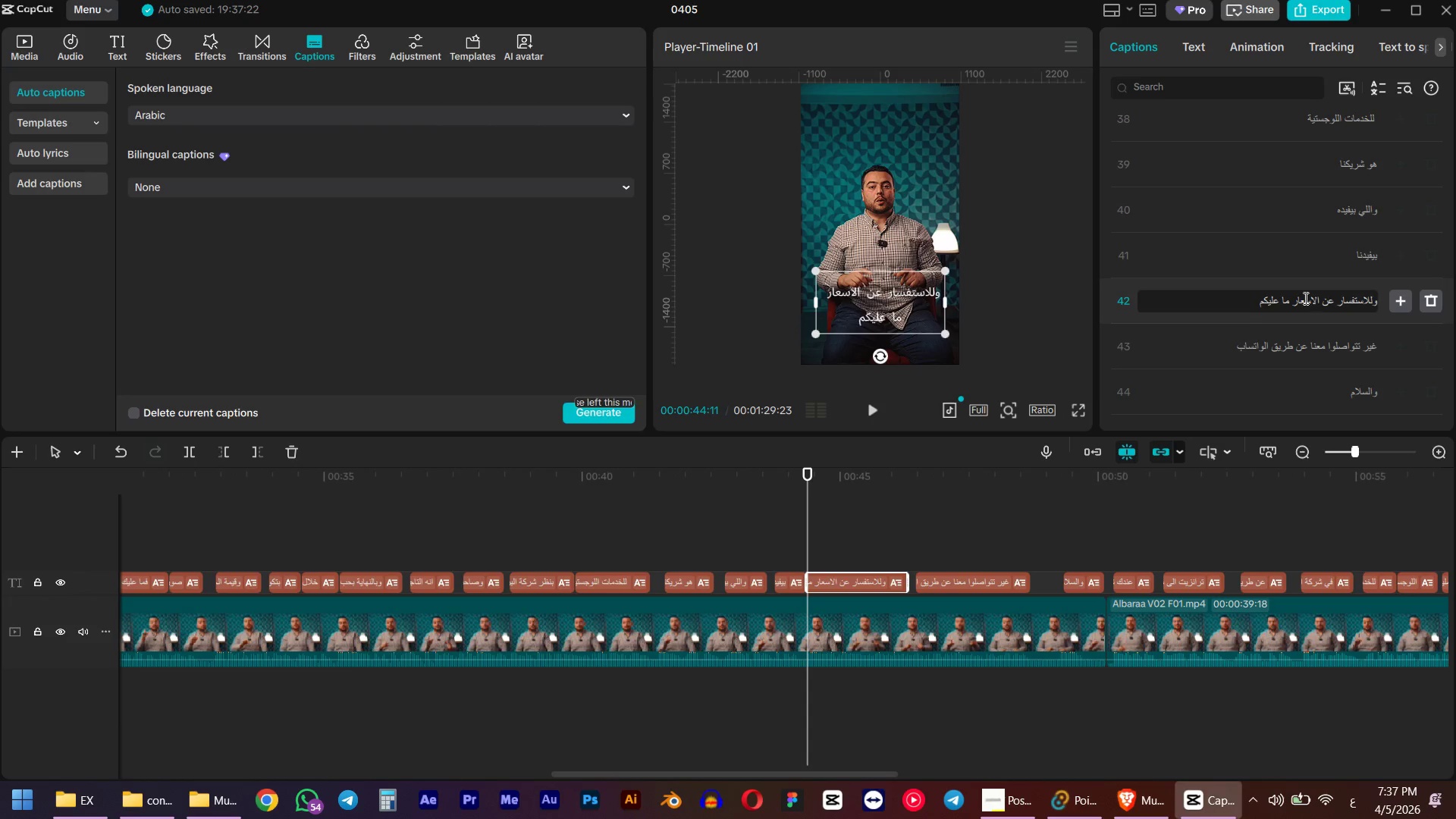 
left_click([1296, 303])
 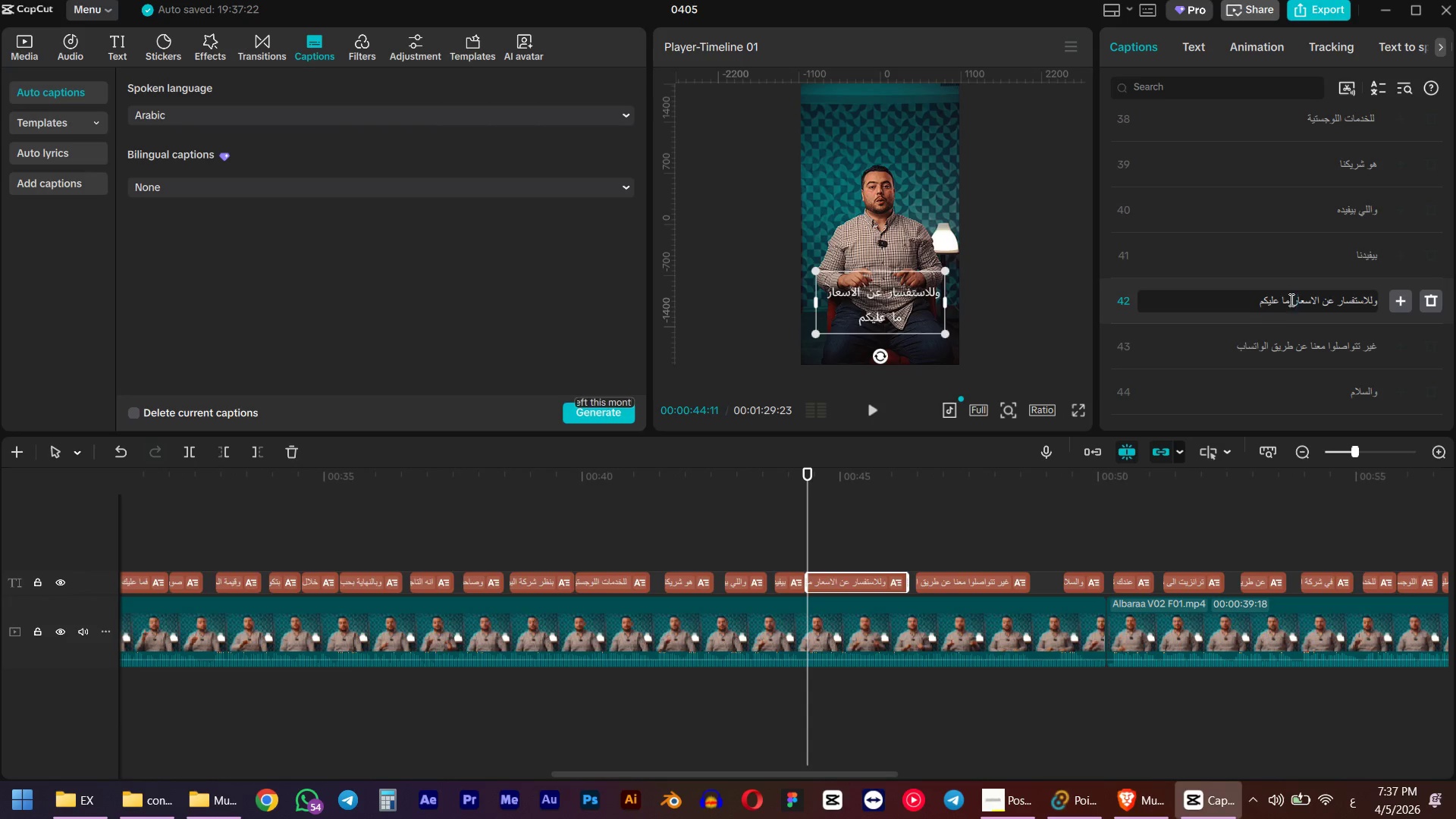 
left_click([1293, 300])
 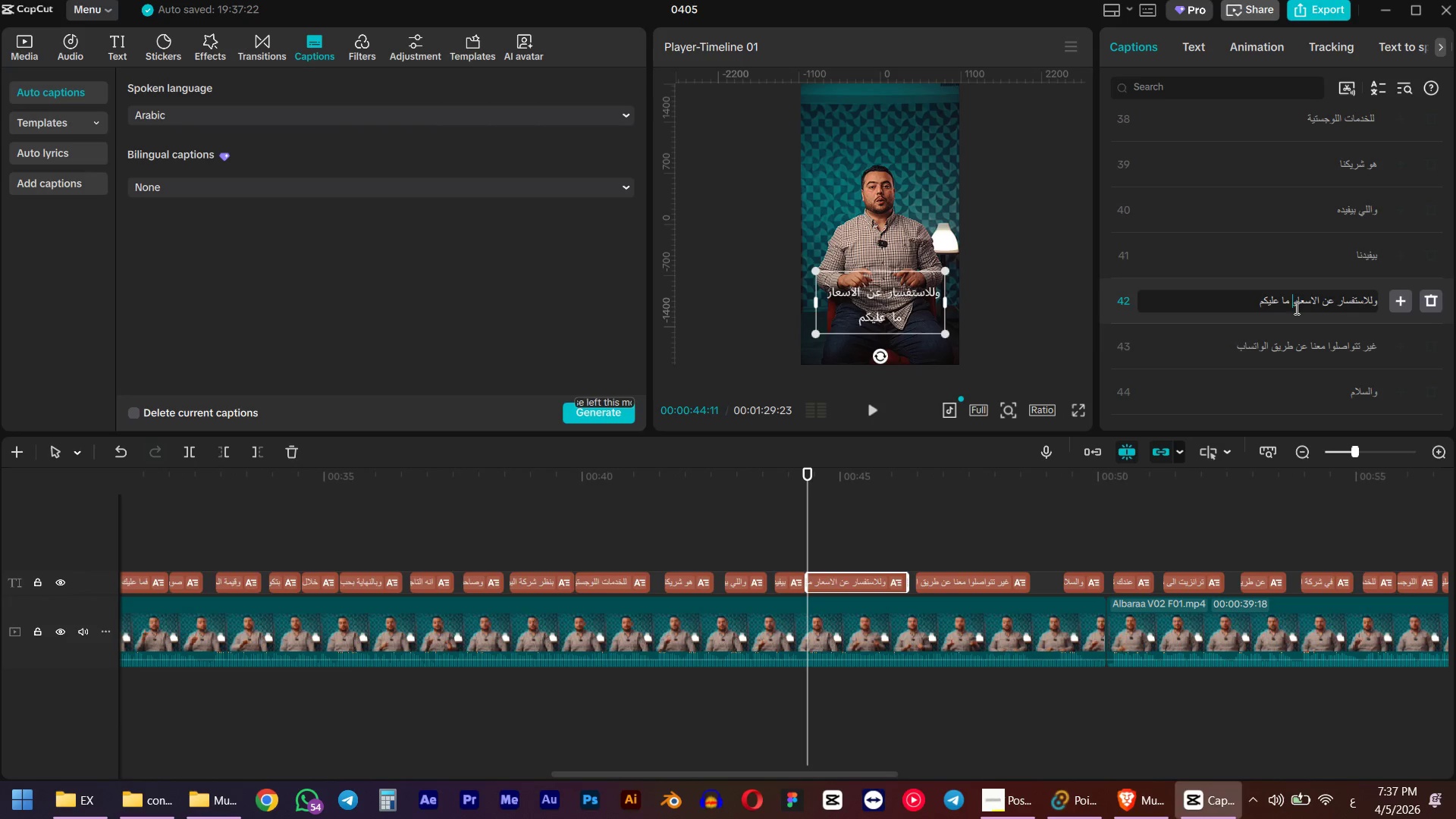 
key(Enter)
 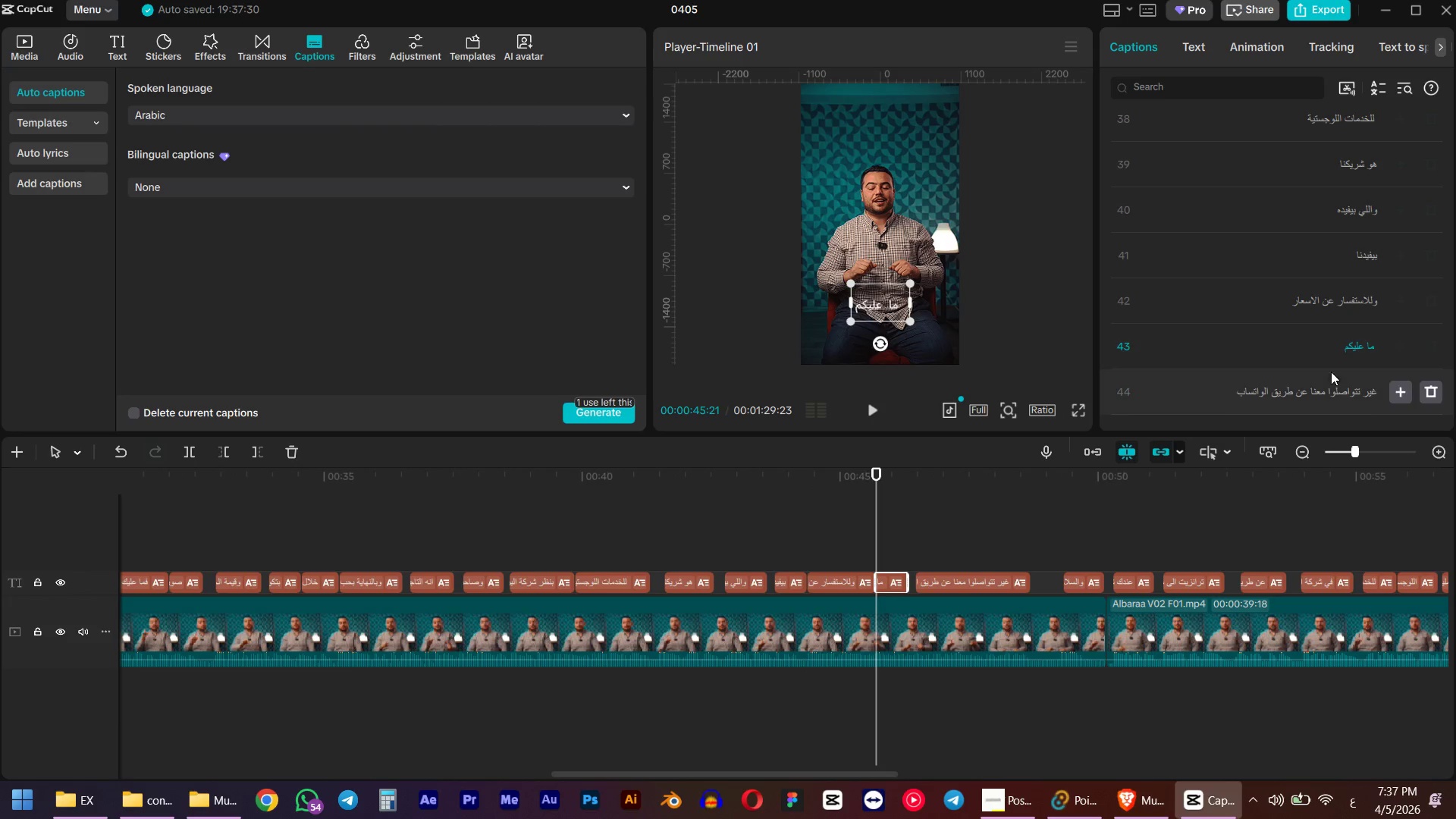 
scroll: coordinate [1329, 370], scroll_direction: down, amount: 1.0
 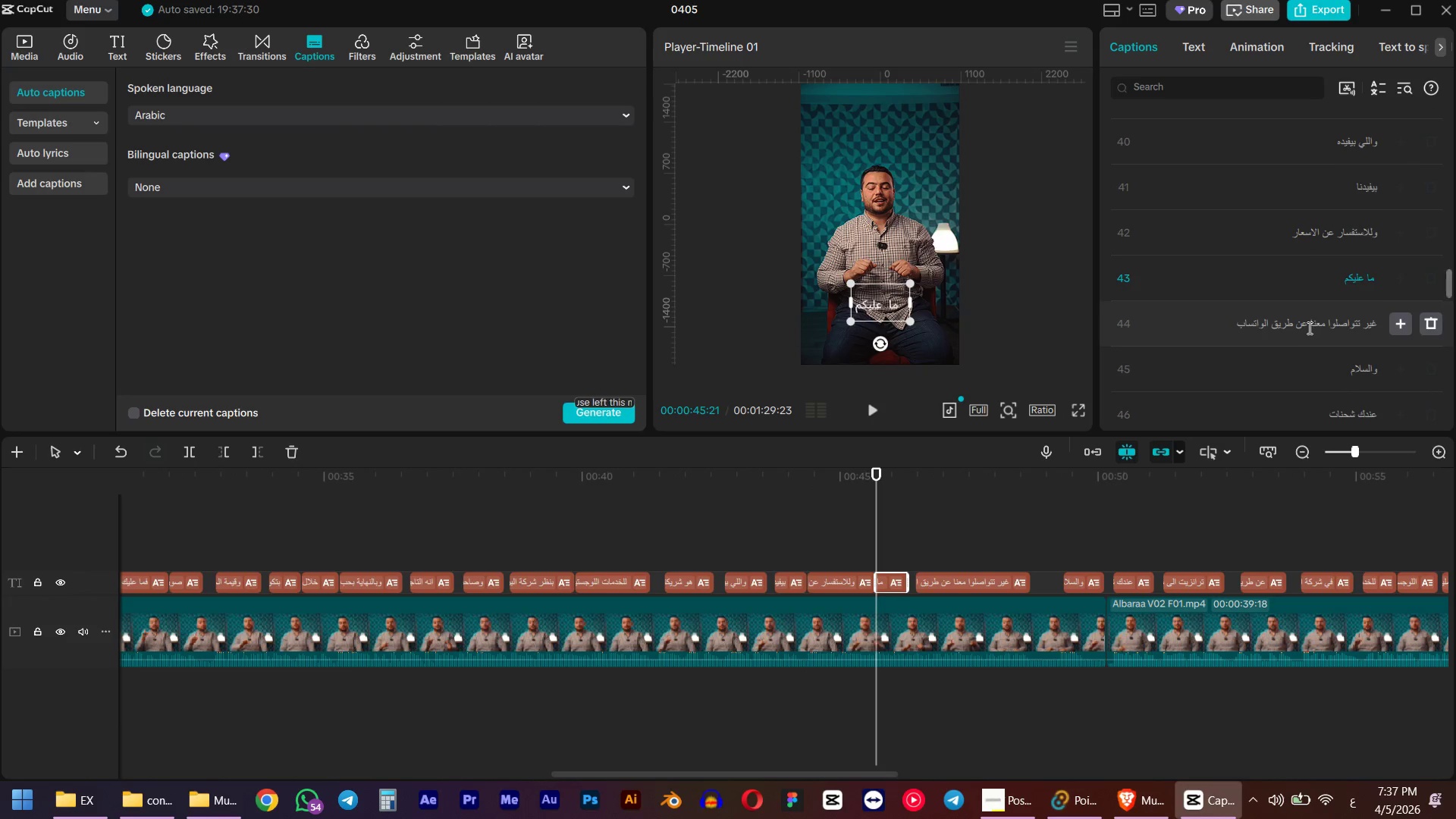 
left_click([1308, 326])
 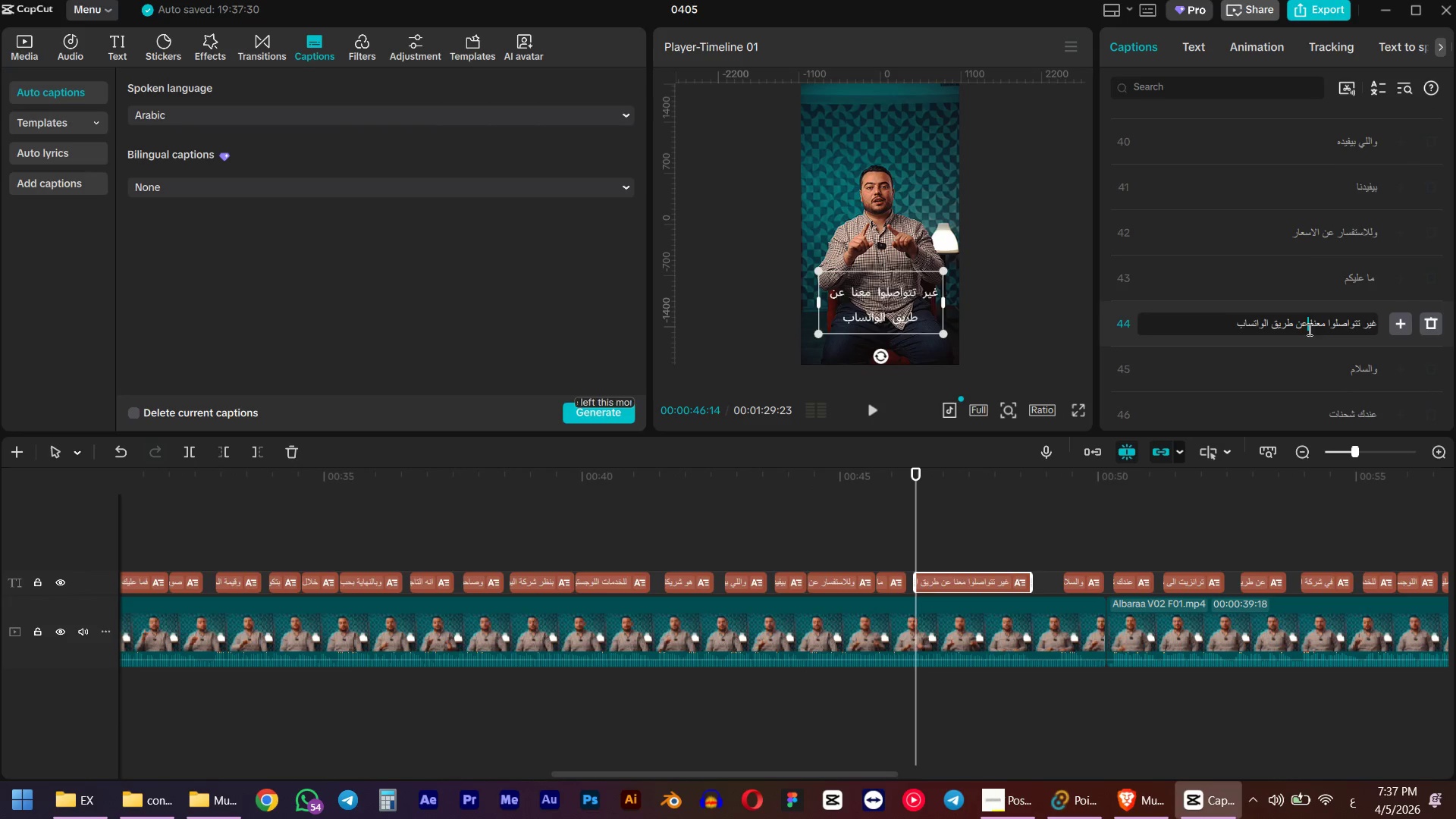 
key(Enter)
 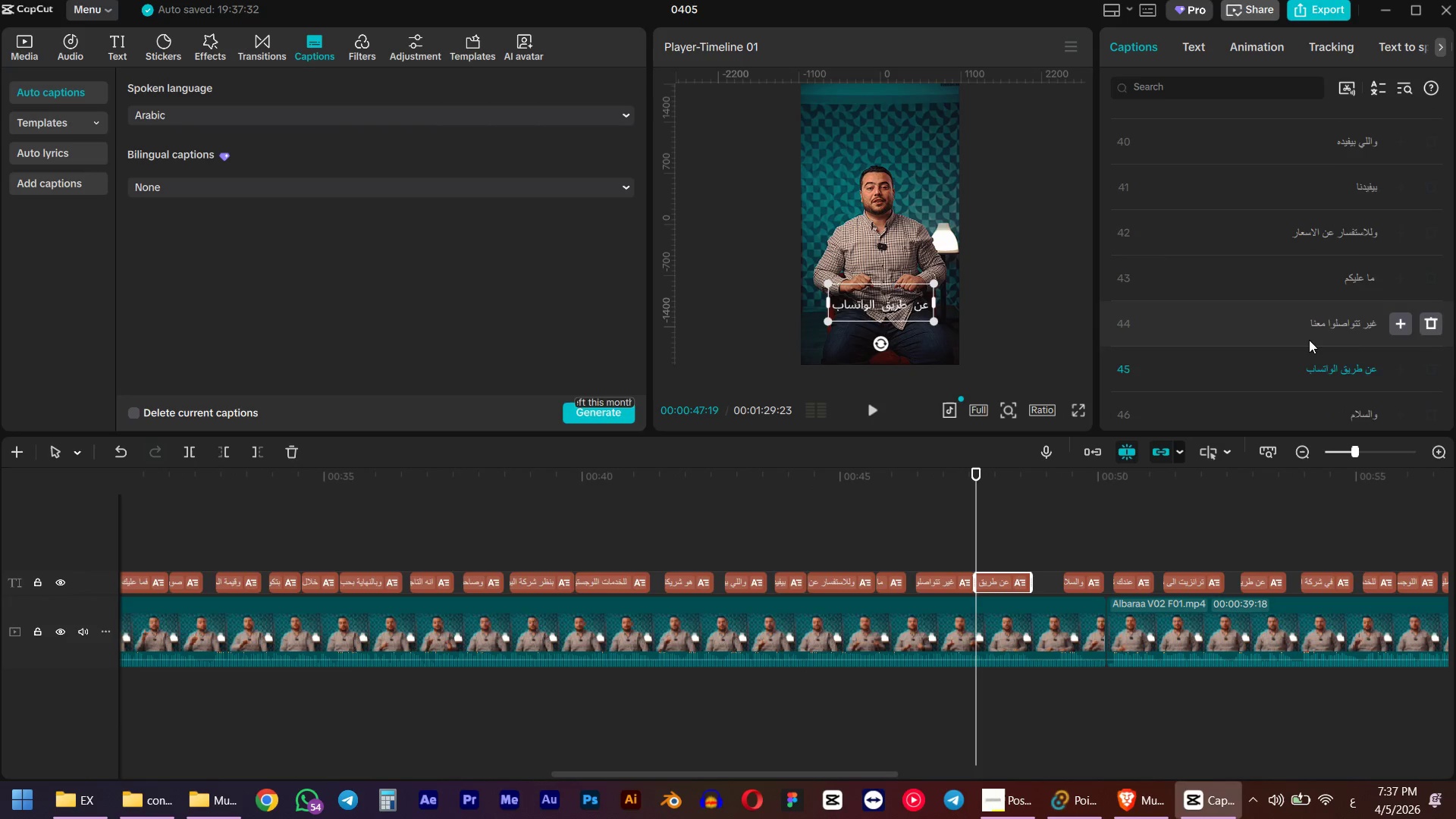 
scroll: coordinate [1328, 300], scroll_direction: down, amount: 24.0
 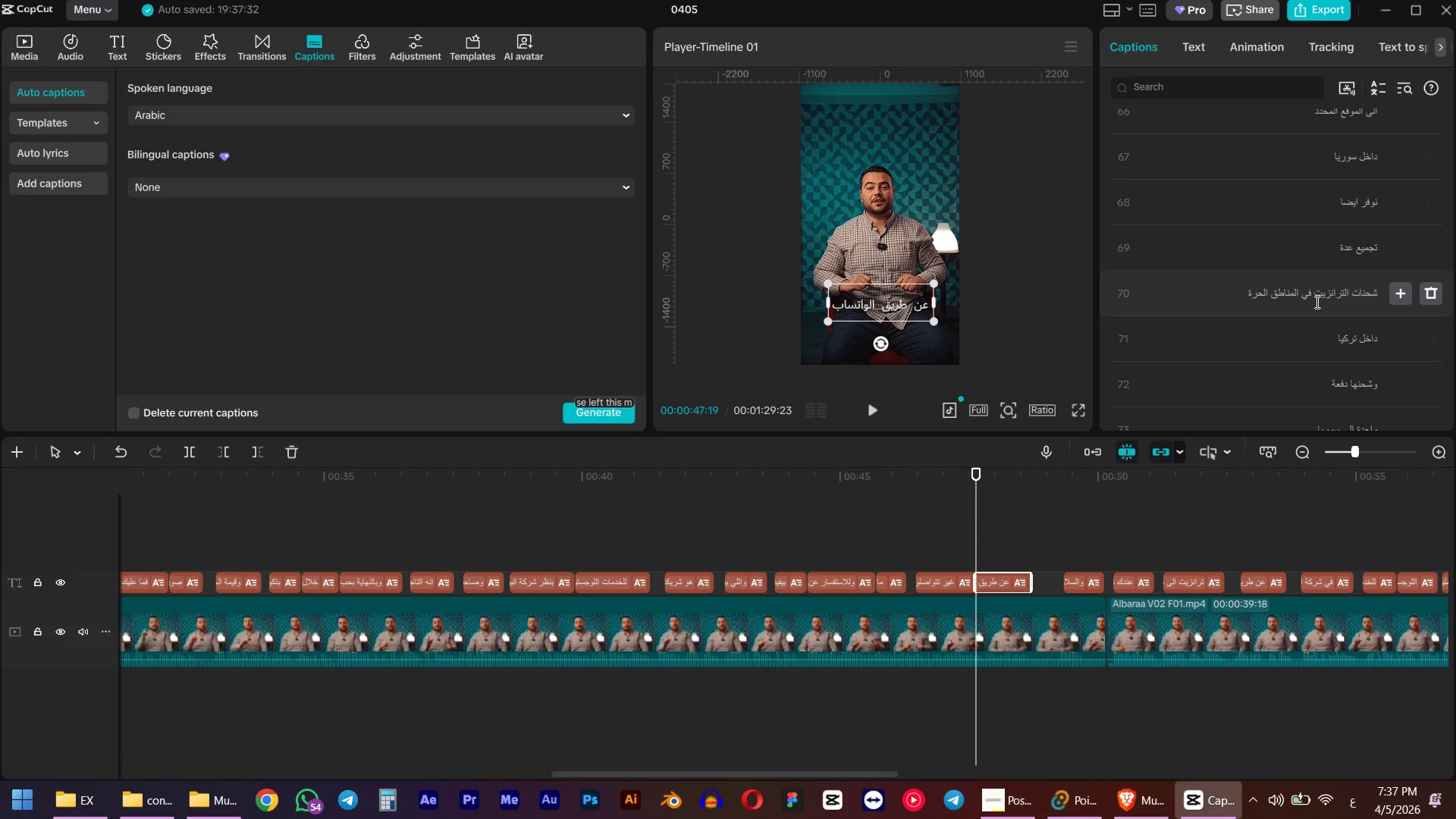 
left_click([1314, 293])
 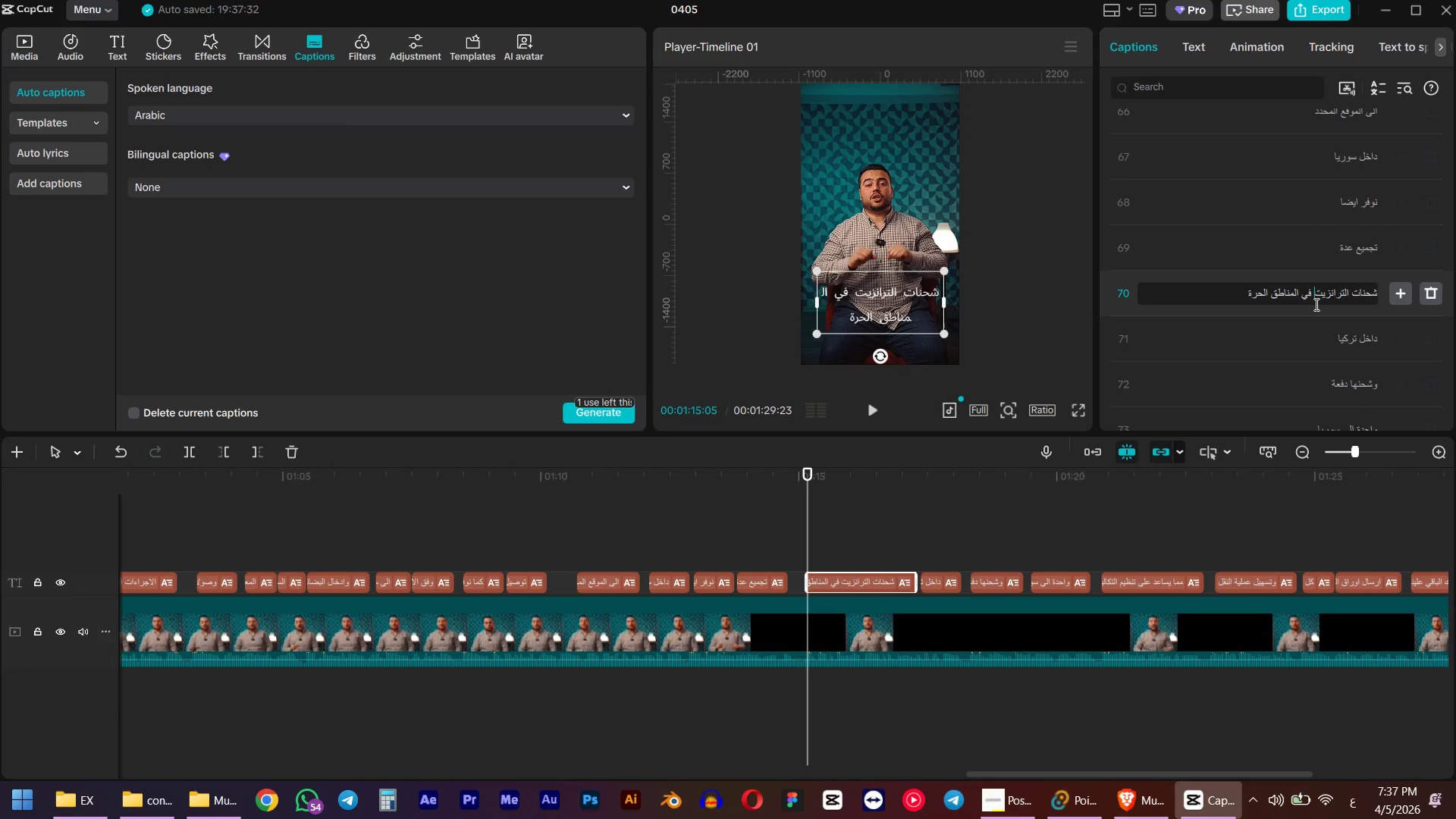 
key(Enter)
 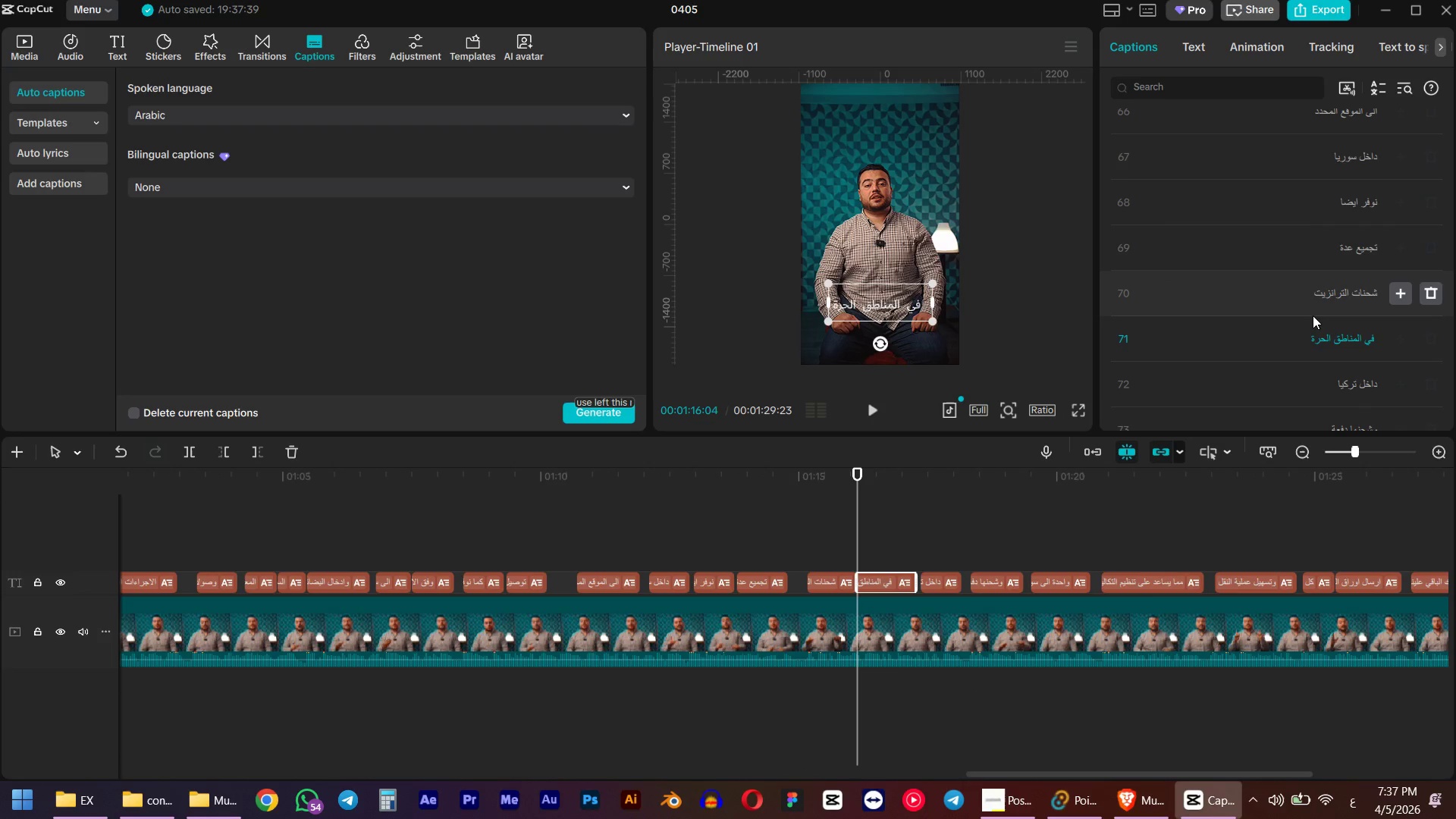 
scroll: coordinate [1313, 318], scroll_direction: down, amount: 3.0
 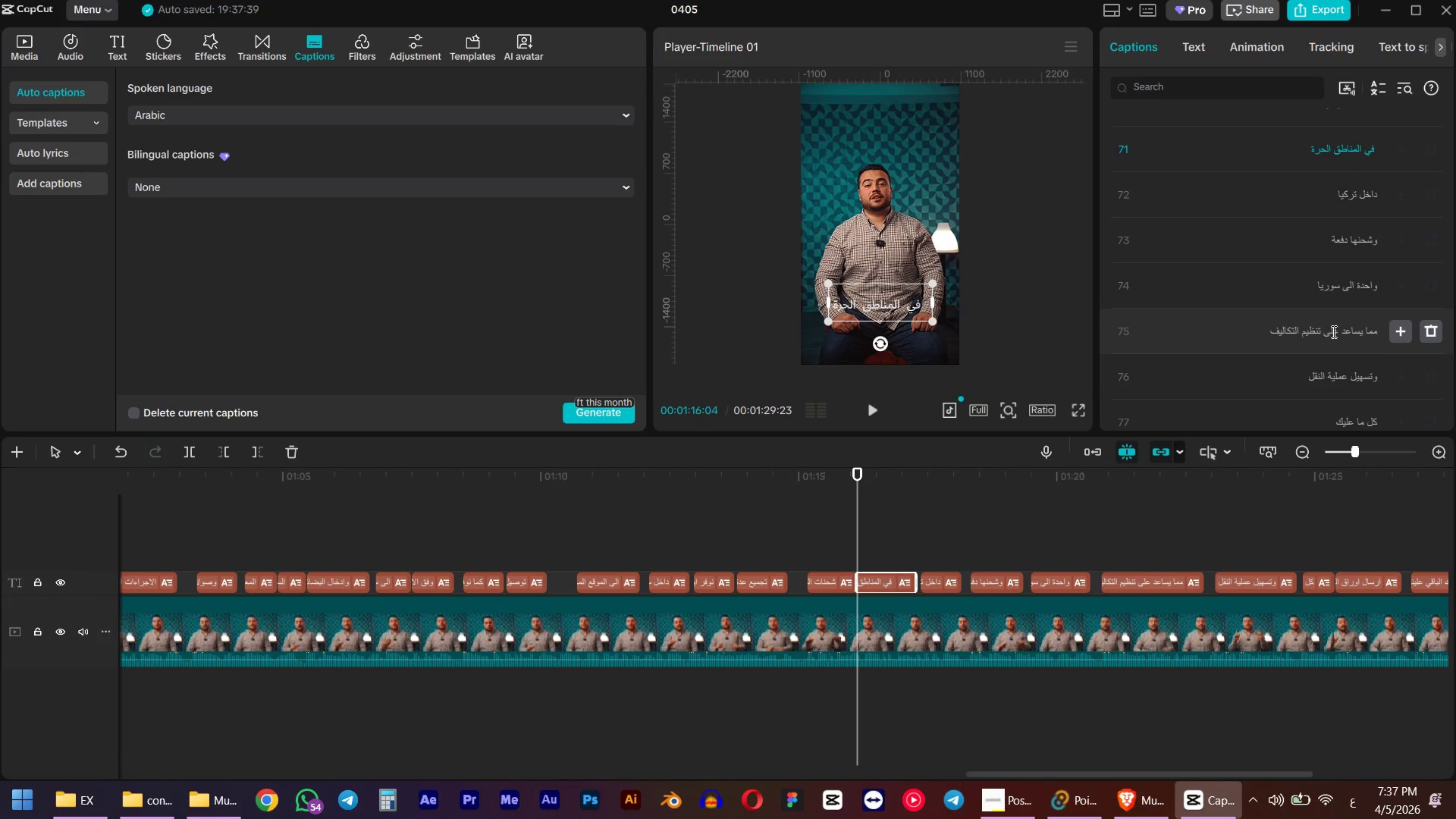 
left_click([1338, 330])
 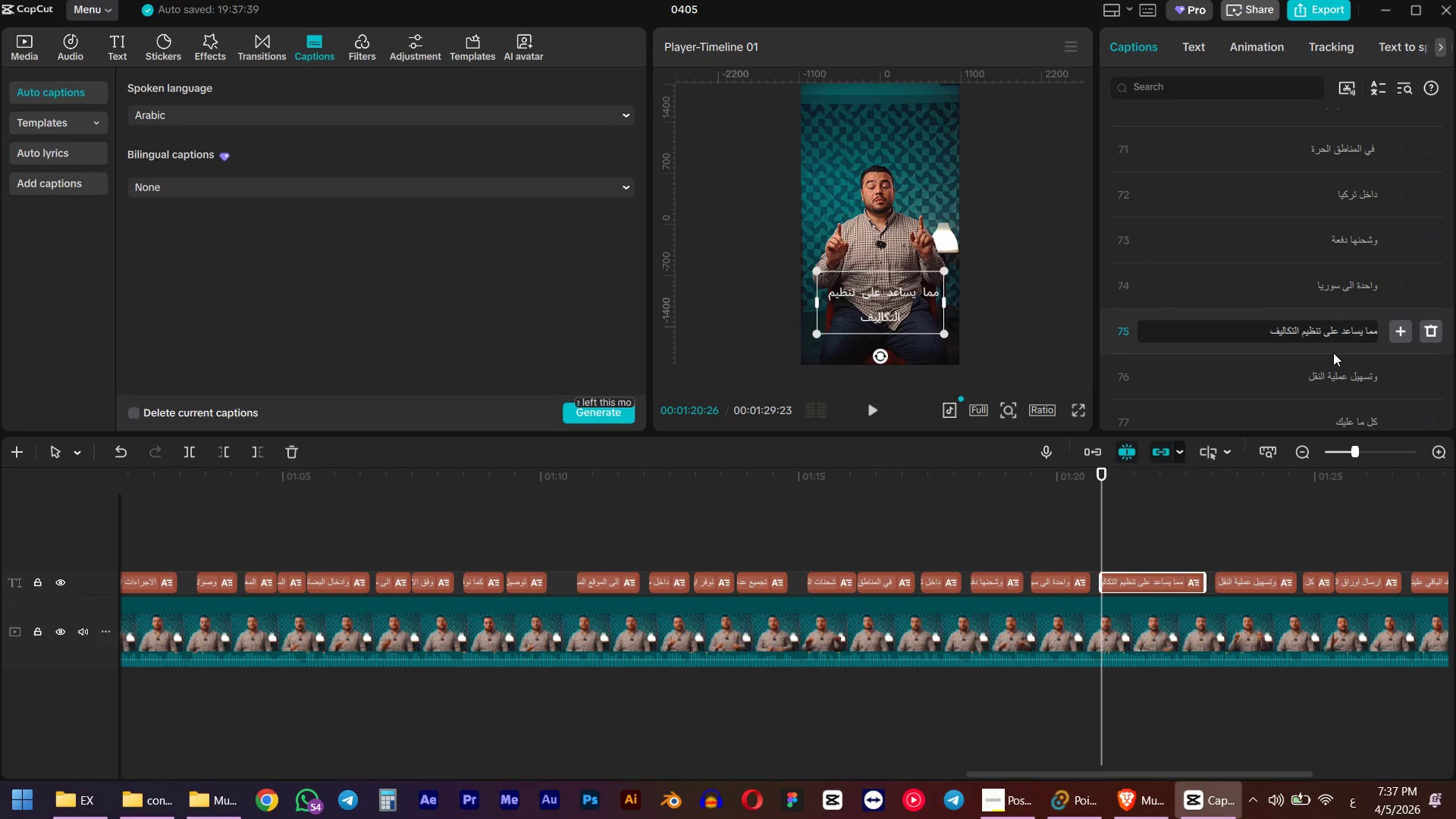 
key(Enter)
 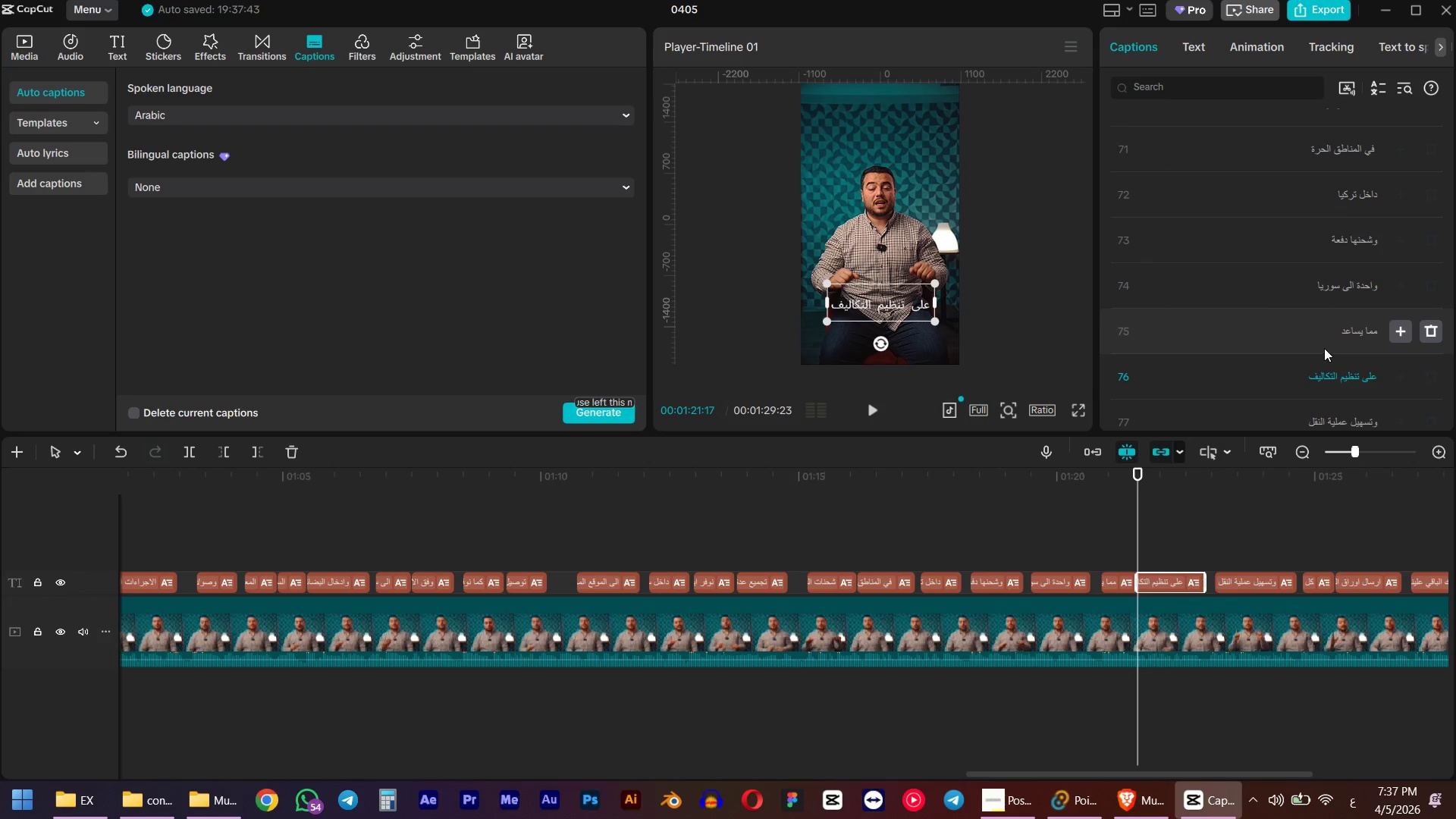 
scroll: coordinate [1324, 348], scroll_direction: down, amount: 2.0
 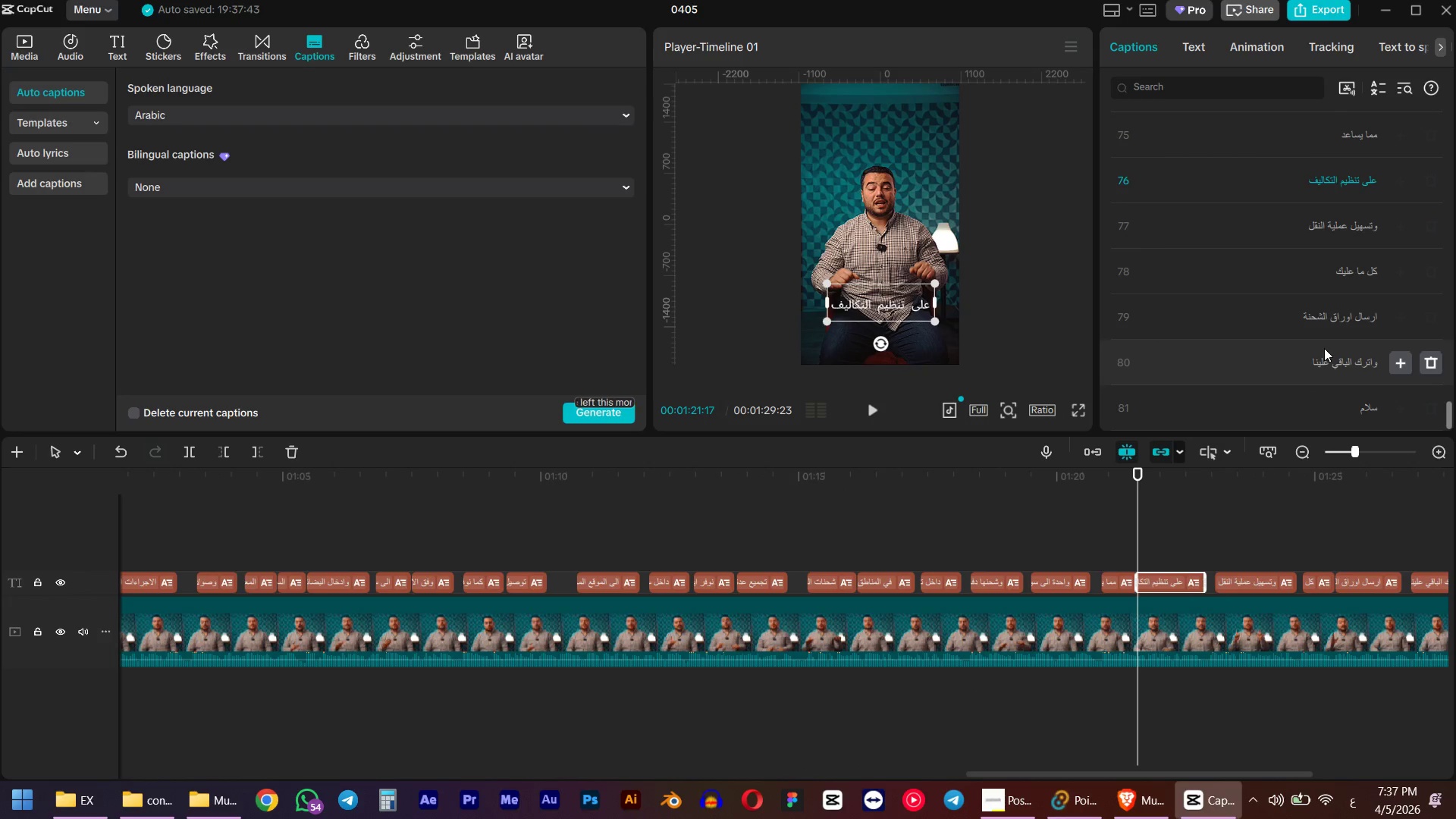 
hold_key(key=ControlLeft, duration=1.12)
scroll: coordinate [948, 522], scroll_direction: down, amount: 25.0
 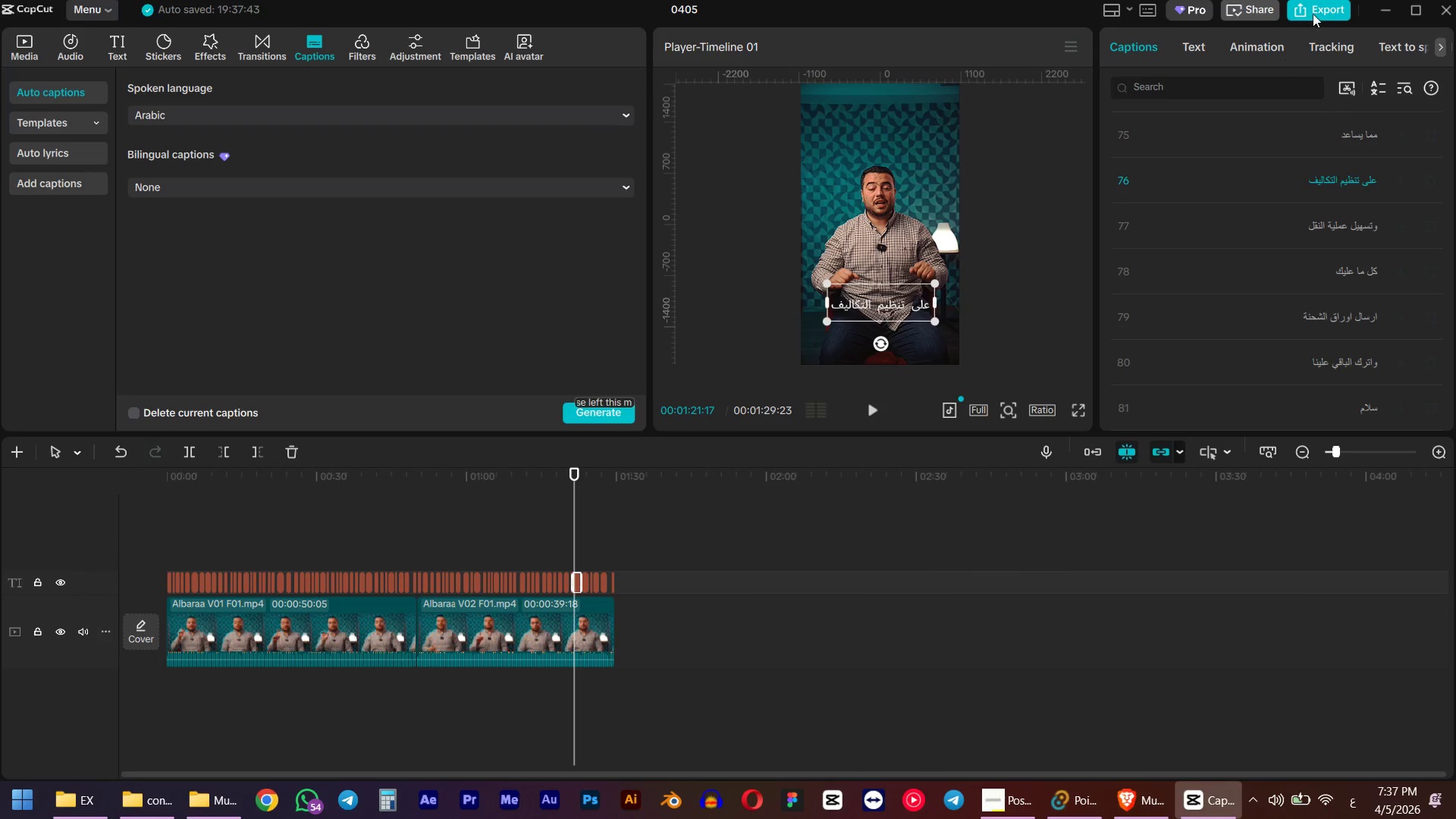 
left_click([1316, 0])
 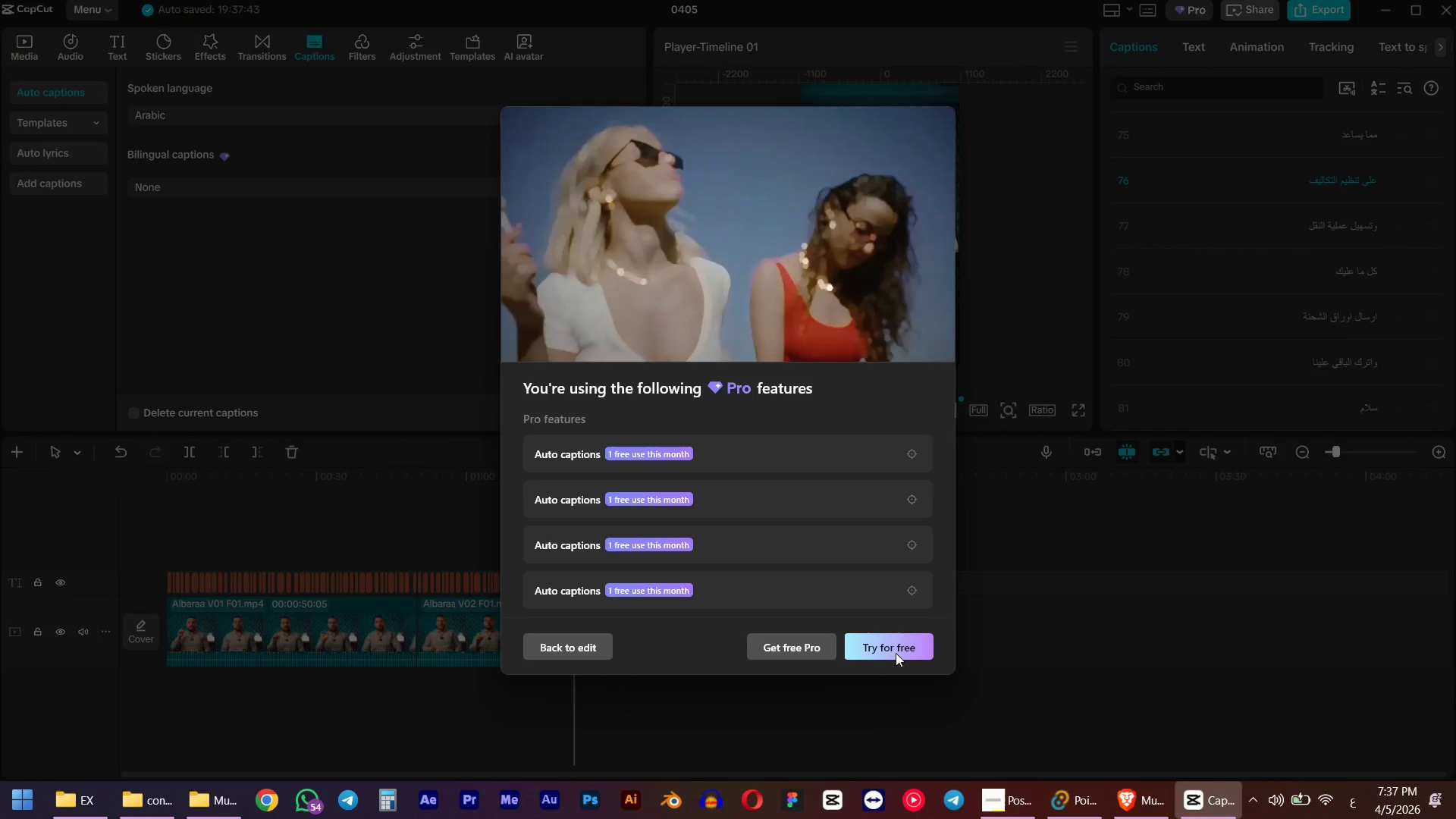 
left_click([896, 653])
 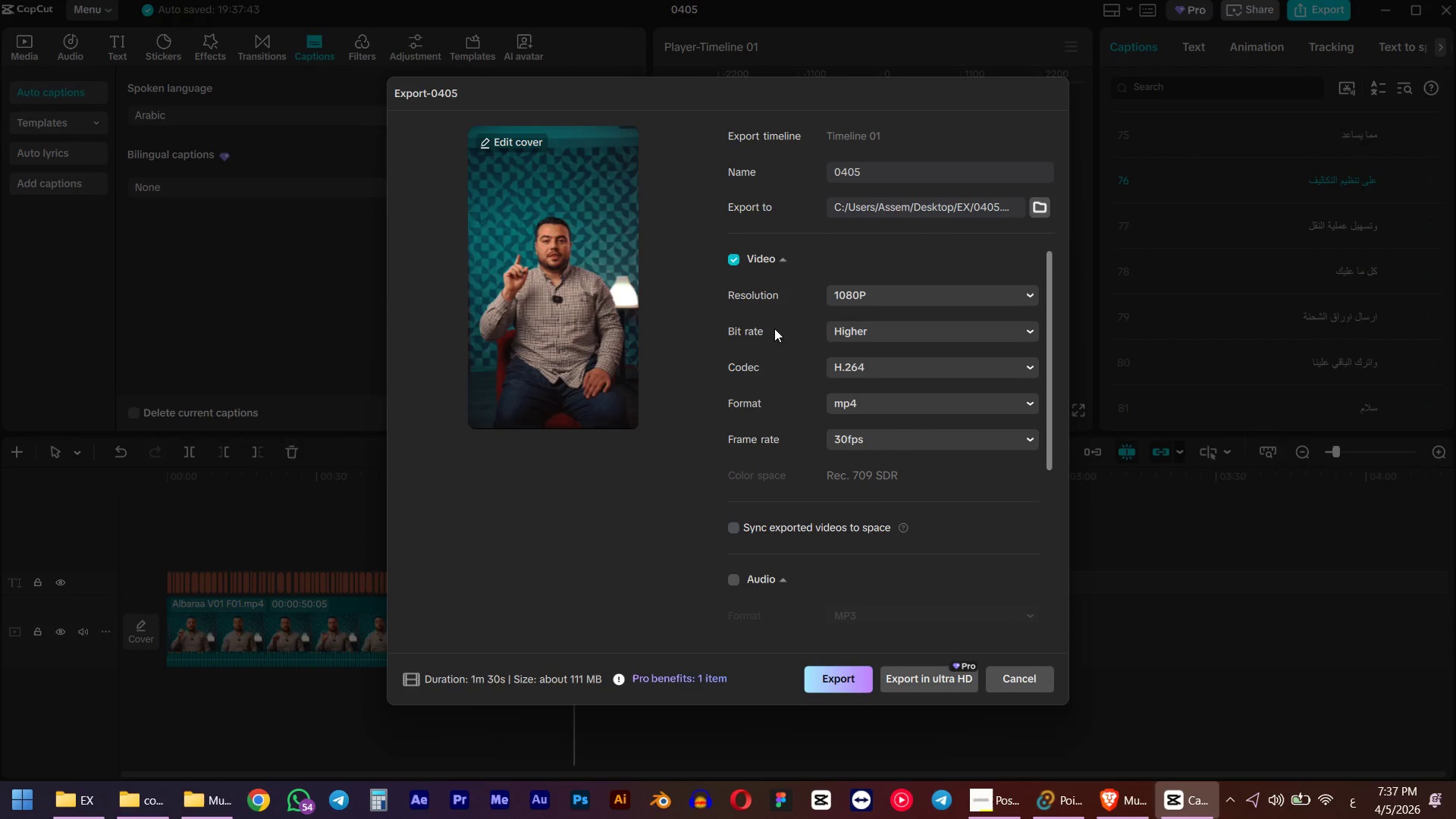 
scroll: coordinate [740, 288], scroll_direction: up, amount: 3.0
 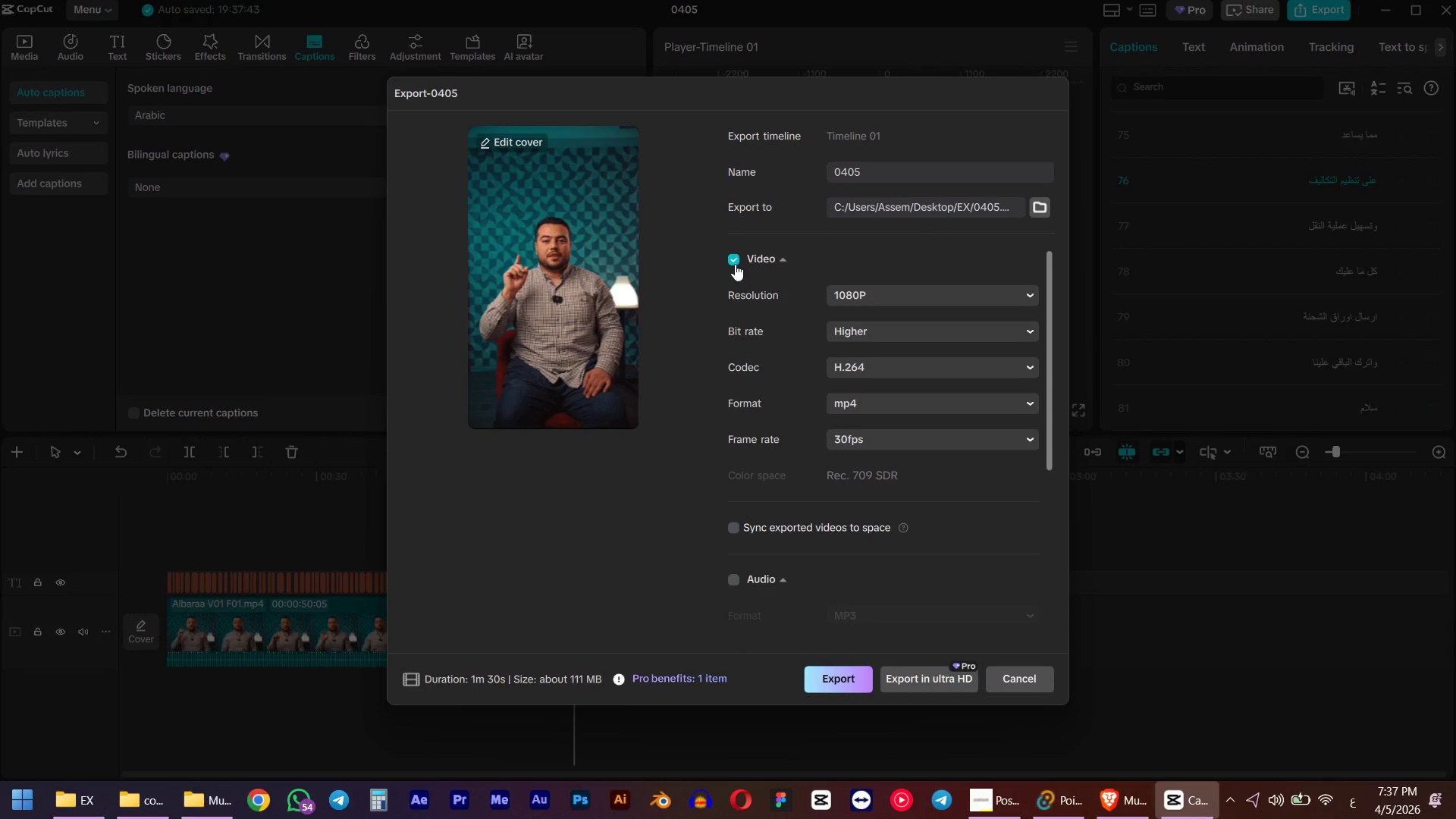 
left_click([735, 260])
 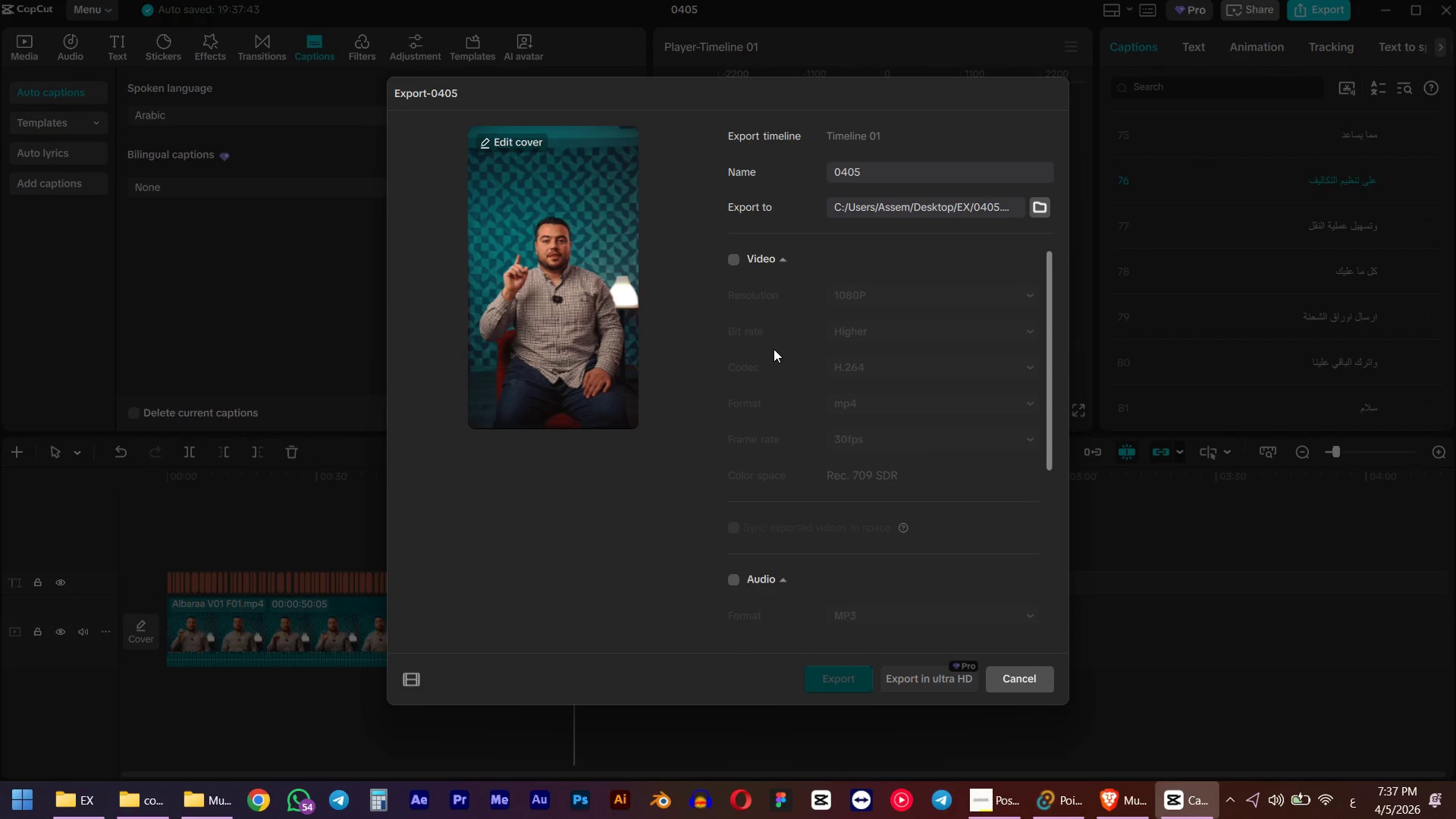 
scroll: coordinate [774, 353], scroll_direction: down, amount: 10.0
 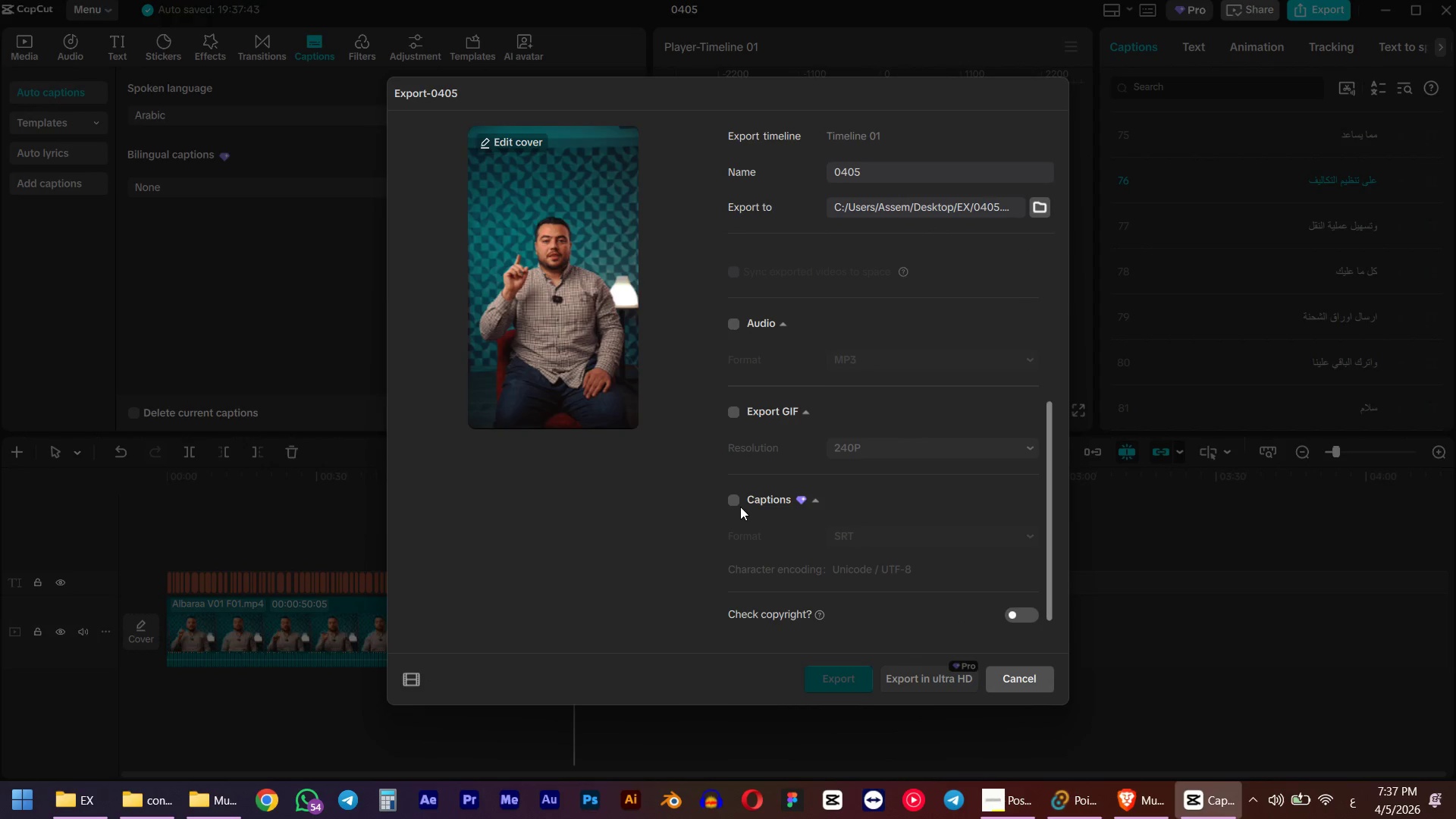 
left_click([732, 492])
 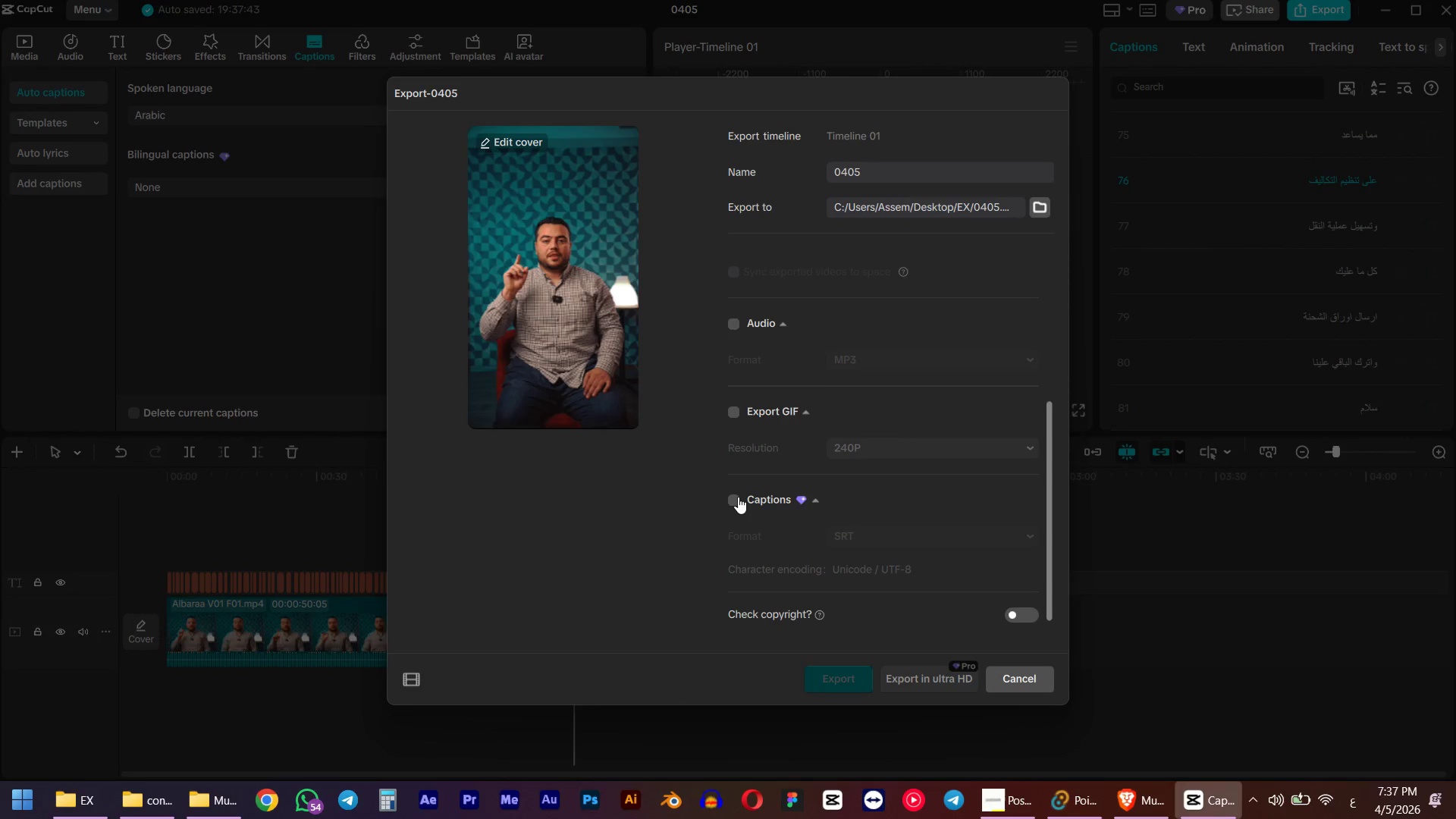 
left_click([736, 497])
 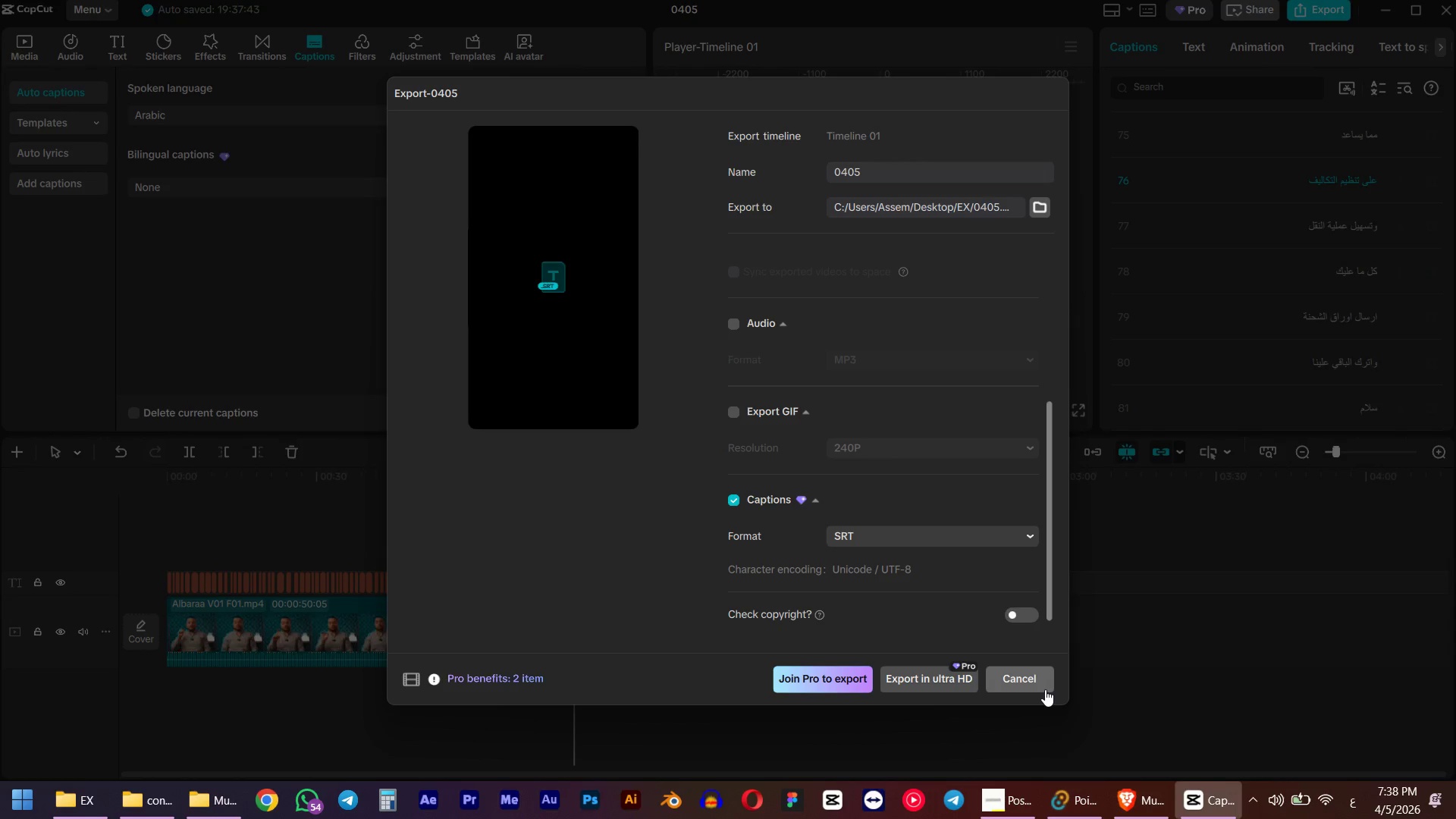 
wait(18.94)
 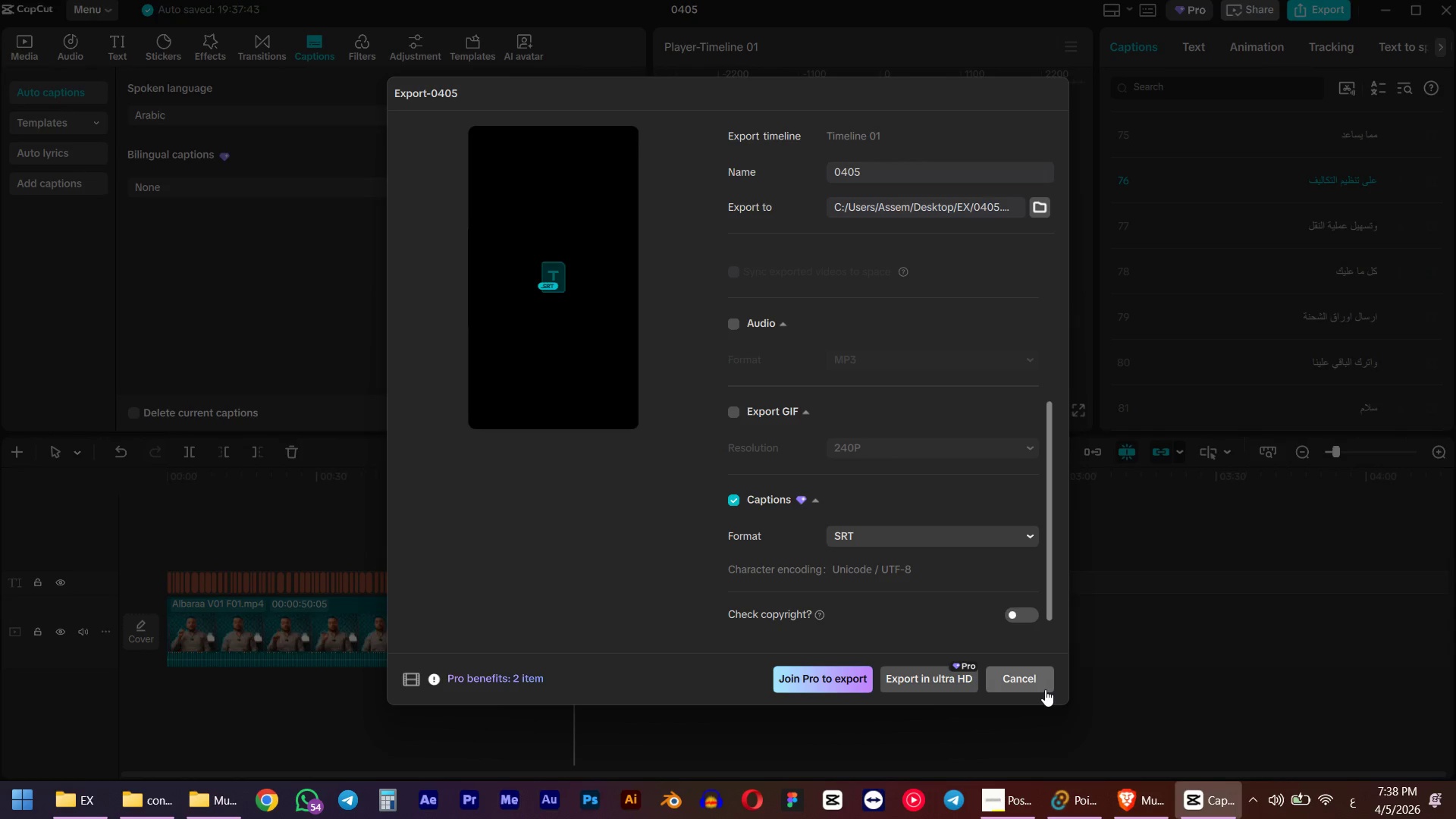 
left_click([1035, 688])
 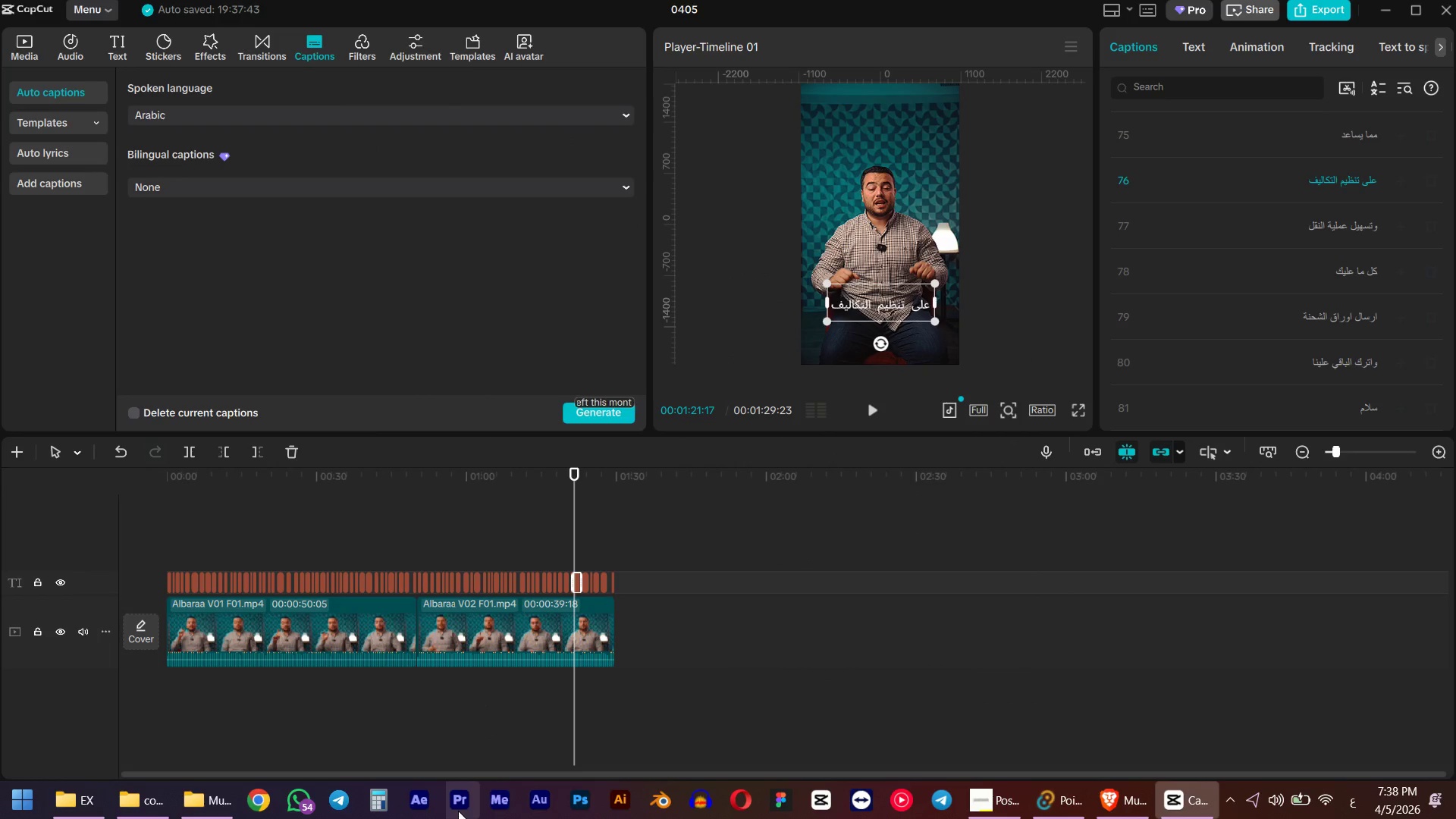 
left_click([428, 810])
 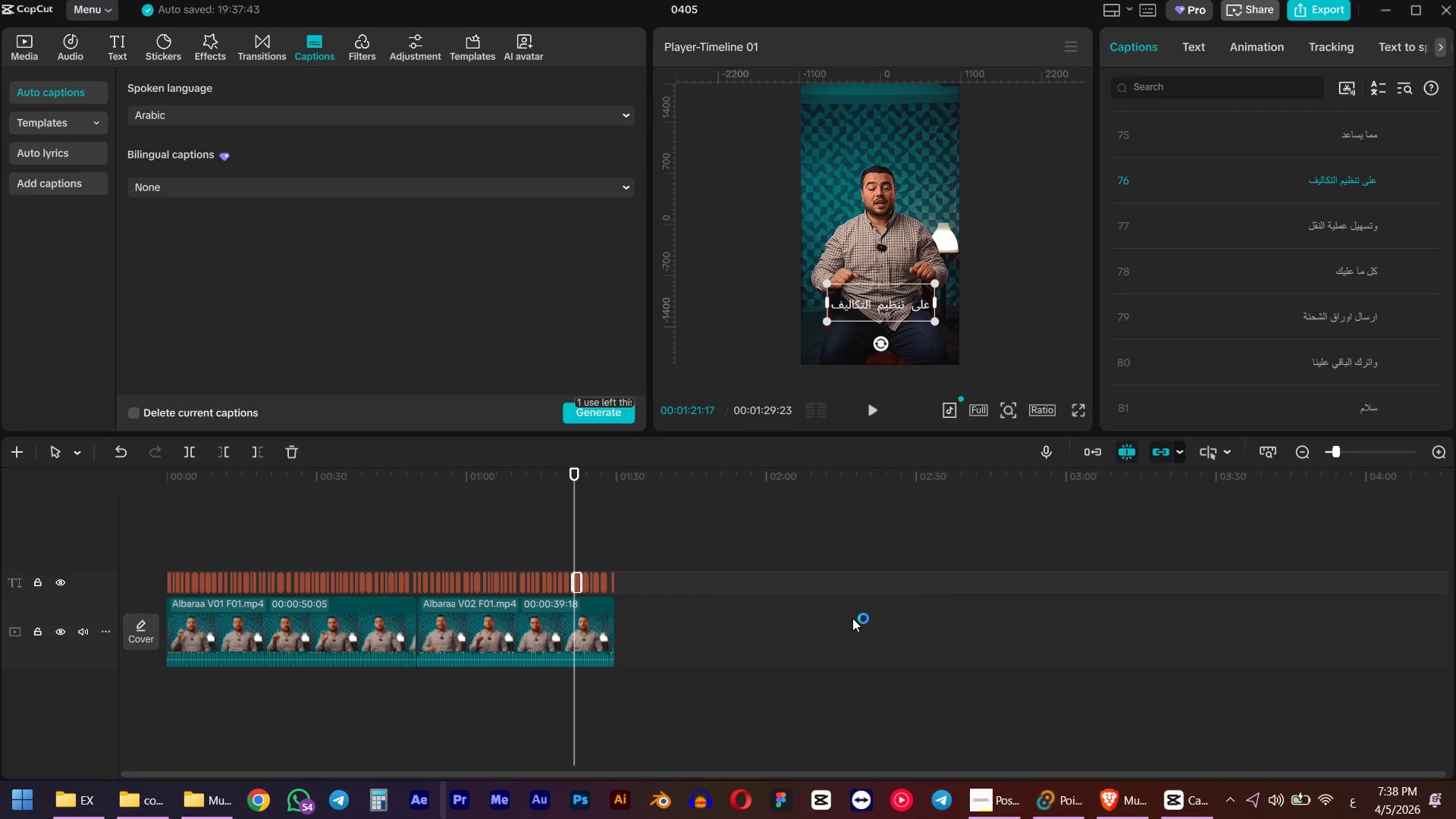 
left_click([831, 650])
 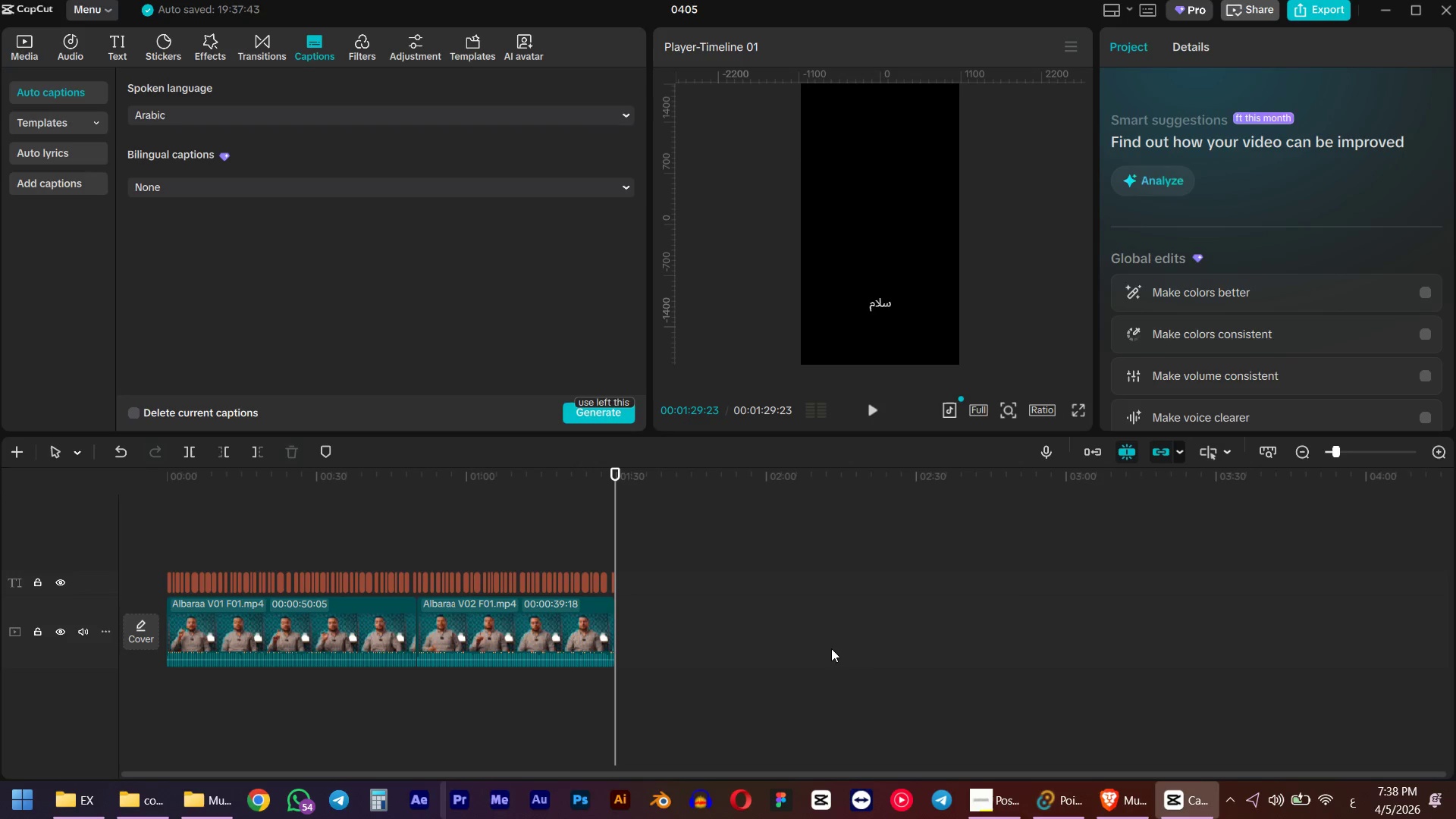 
hold_key(key=ControlLeft, duration=1.3)
 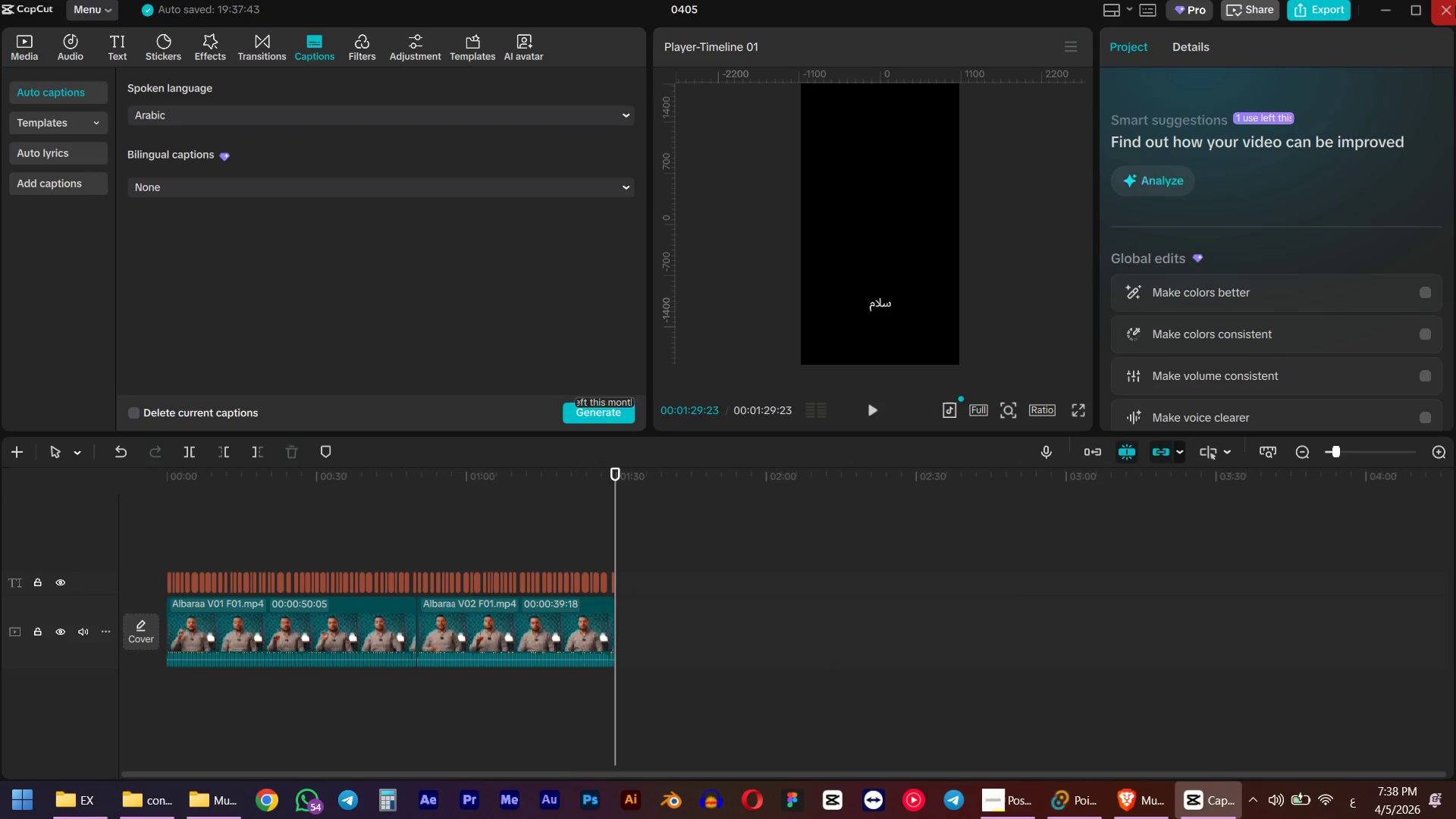 
wait(6.64)
 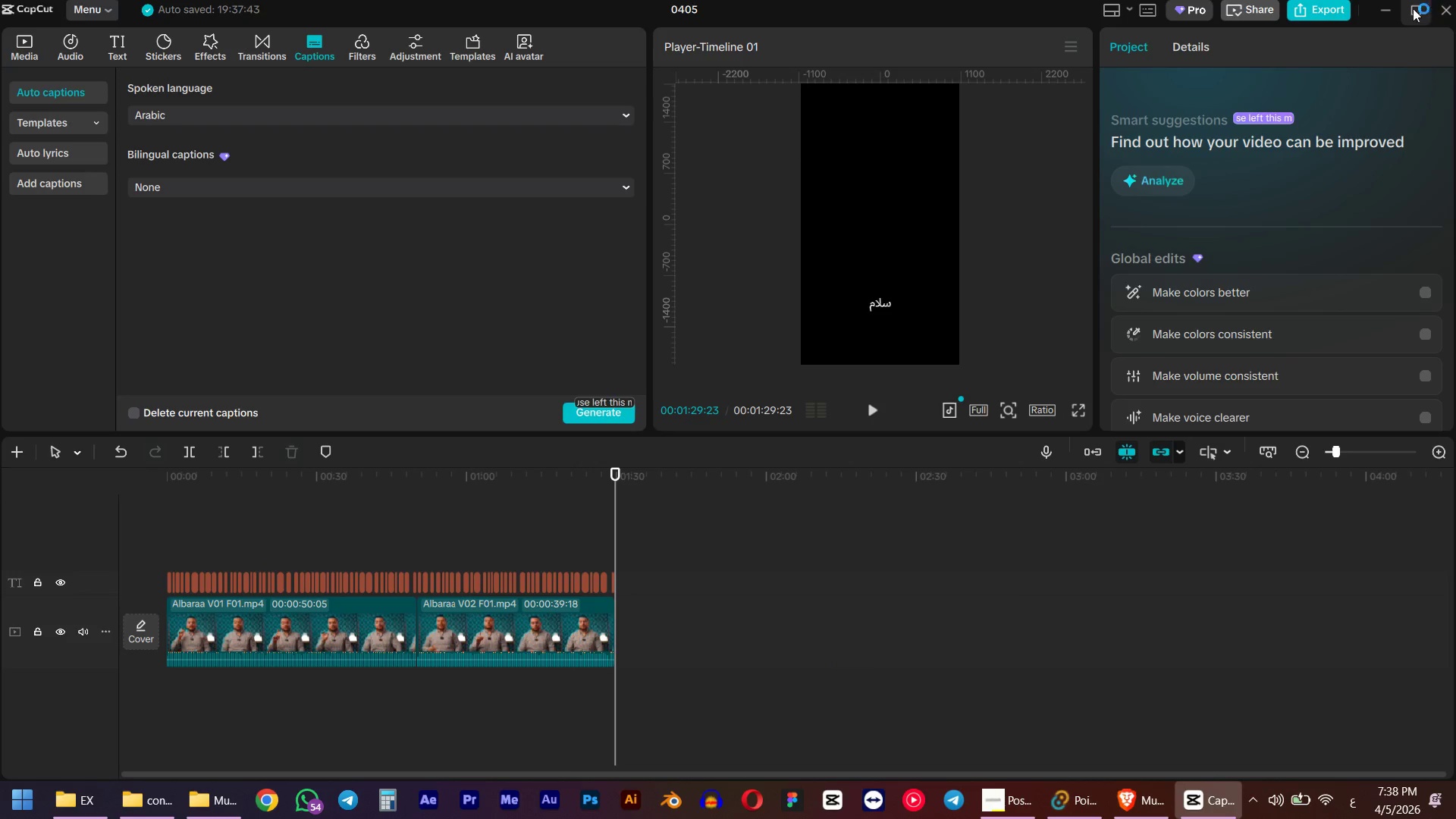 
left_click([1455, 5])
 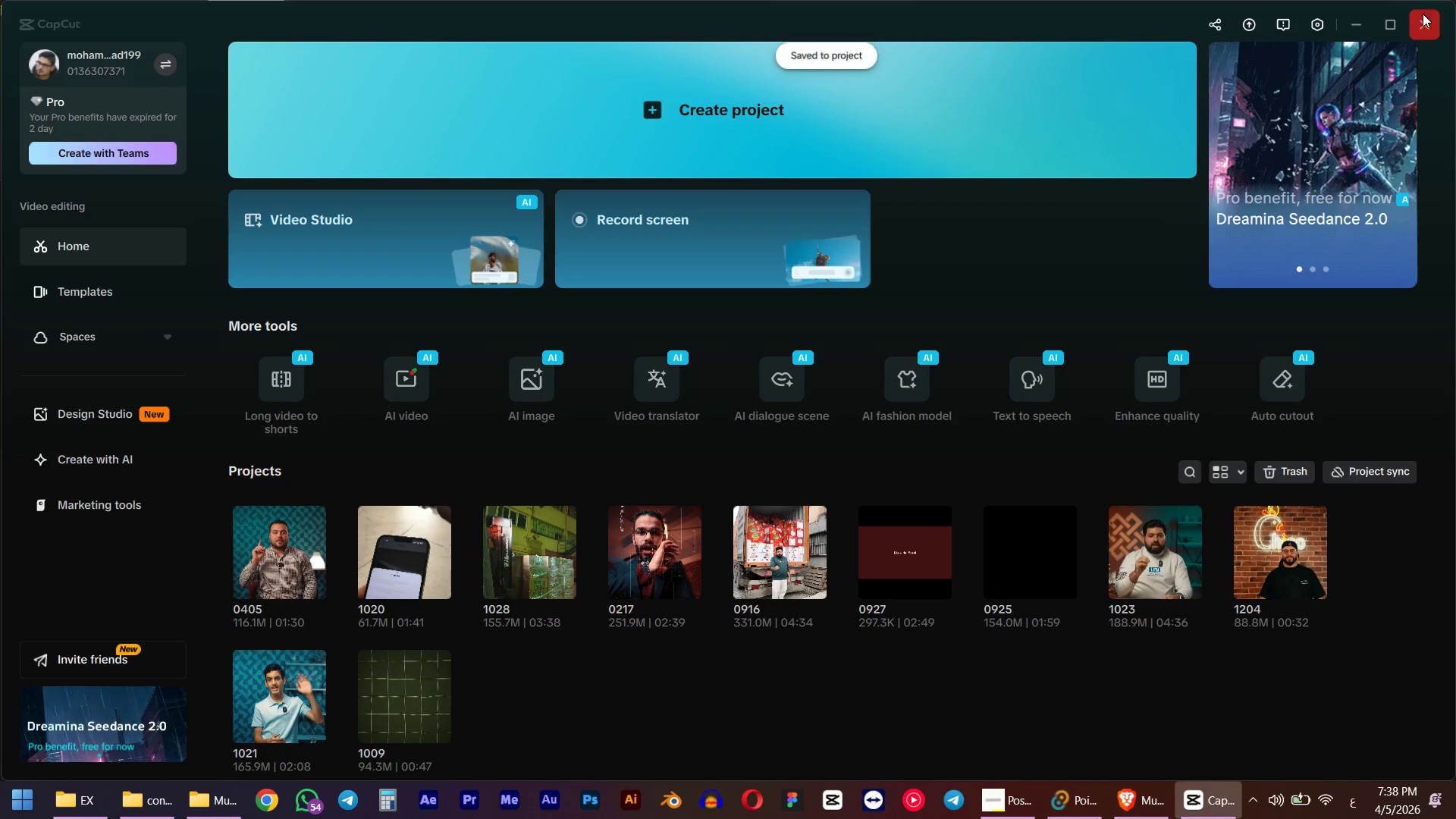 
left_click([1420, 27])
 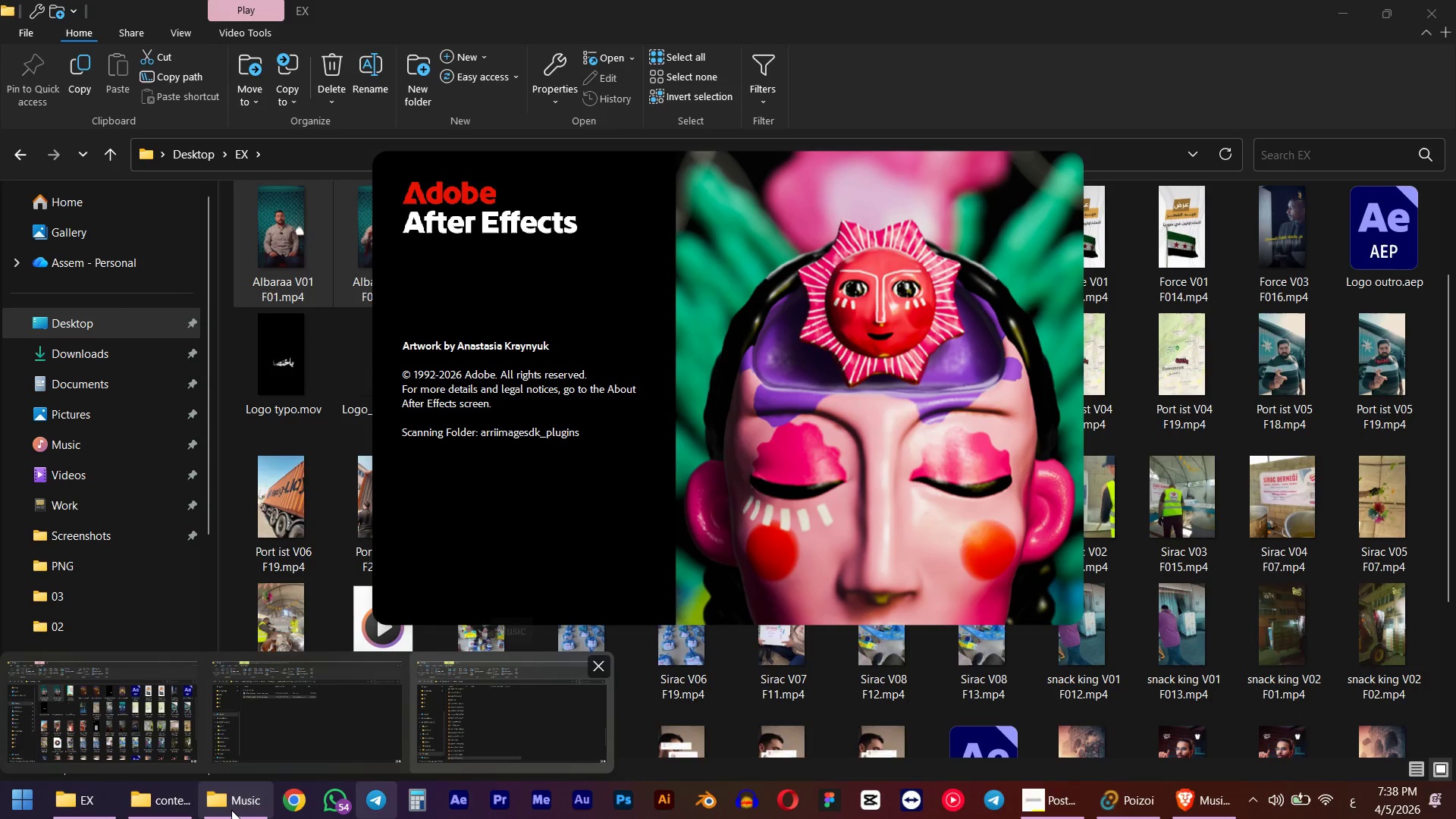 
wait(12.0)
 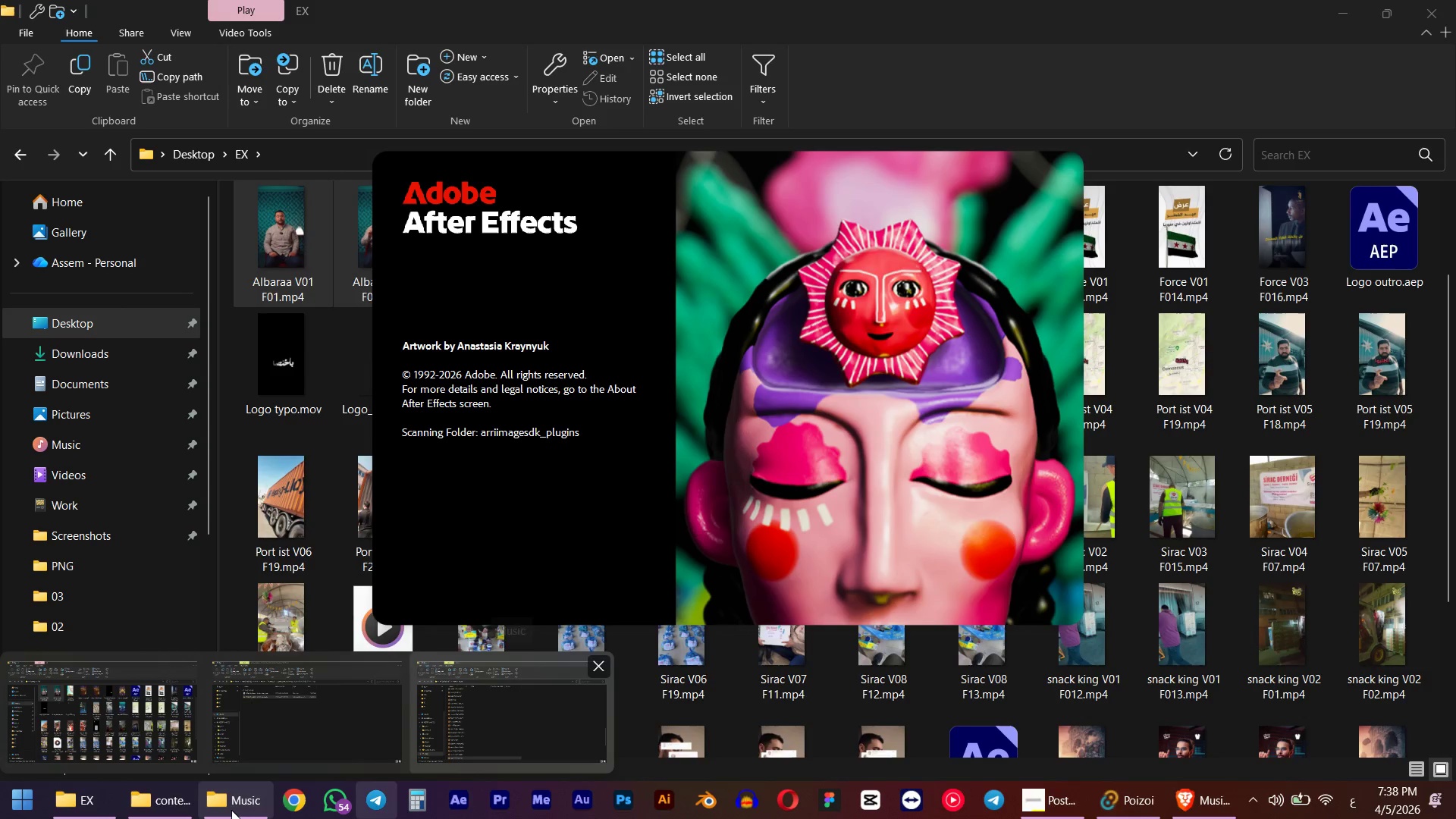 
left_click([928, 0])
 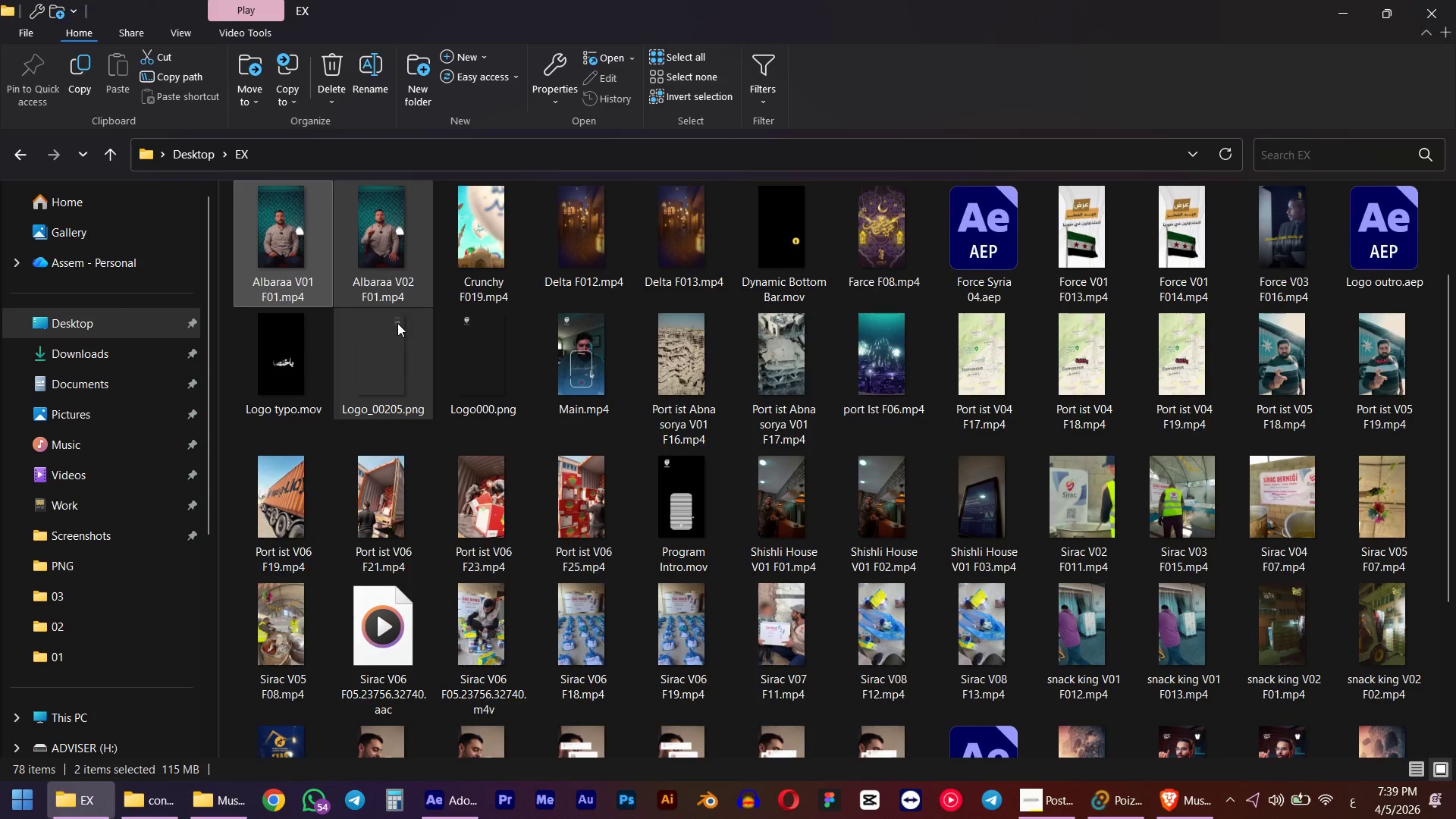 
wait(21.78)
 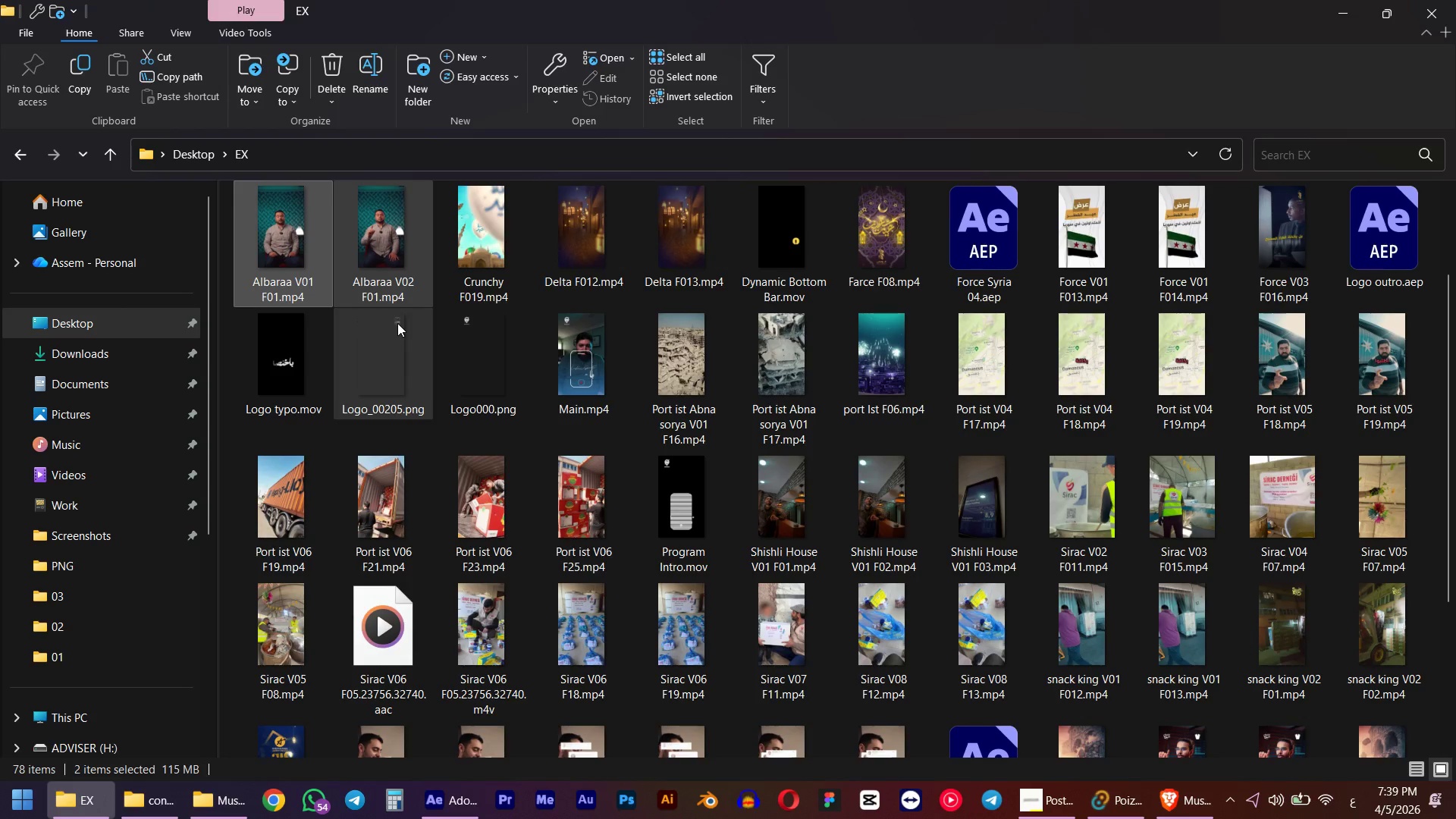 
left_click([457, 811])
 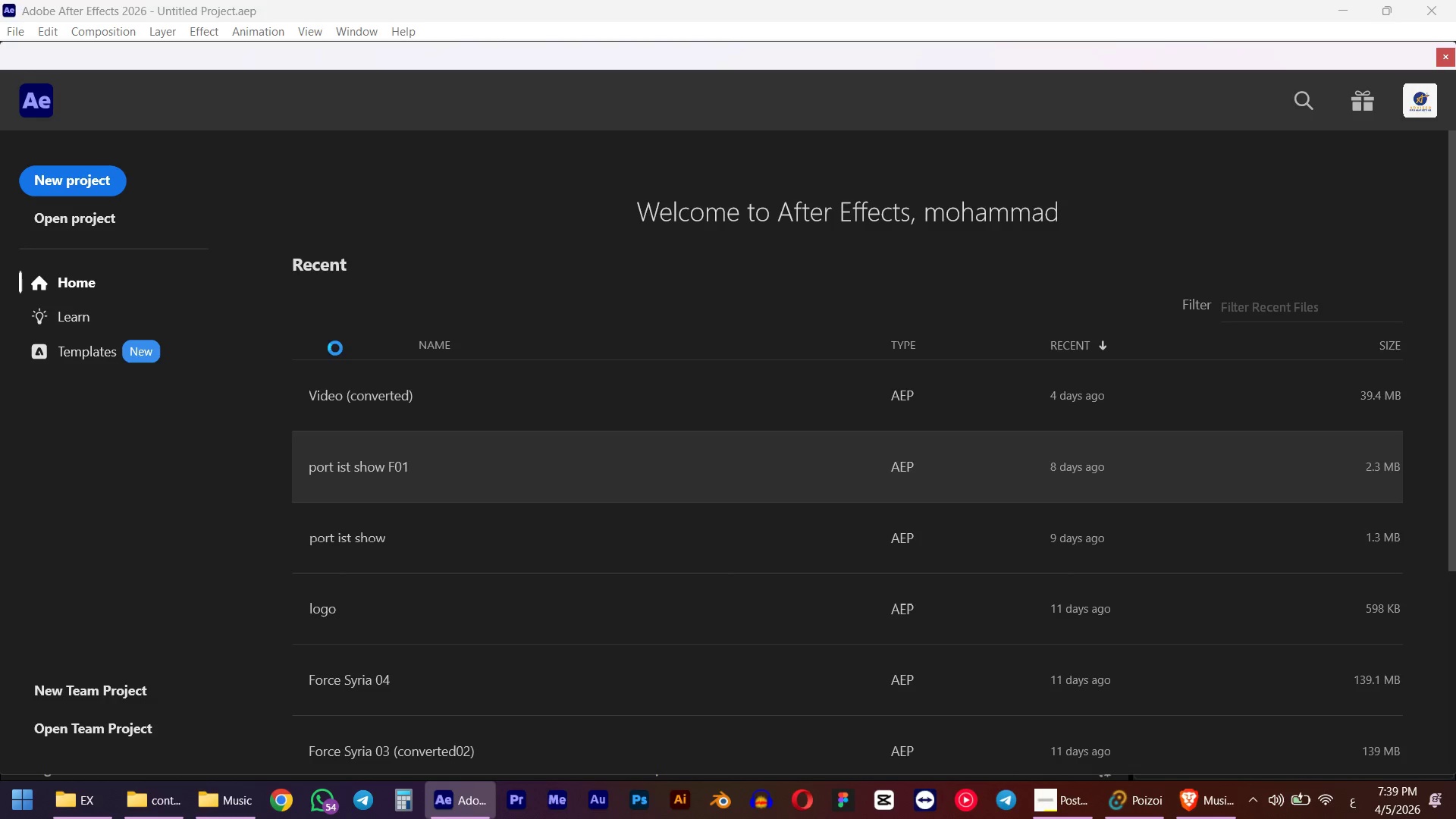 
left_click([87, 180])
 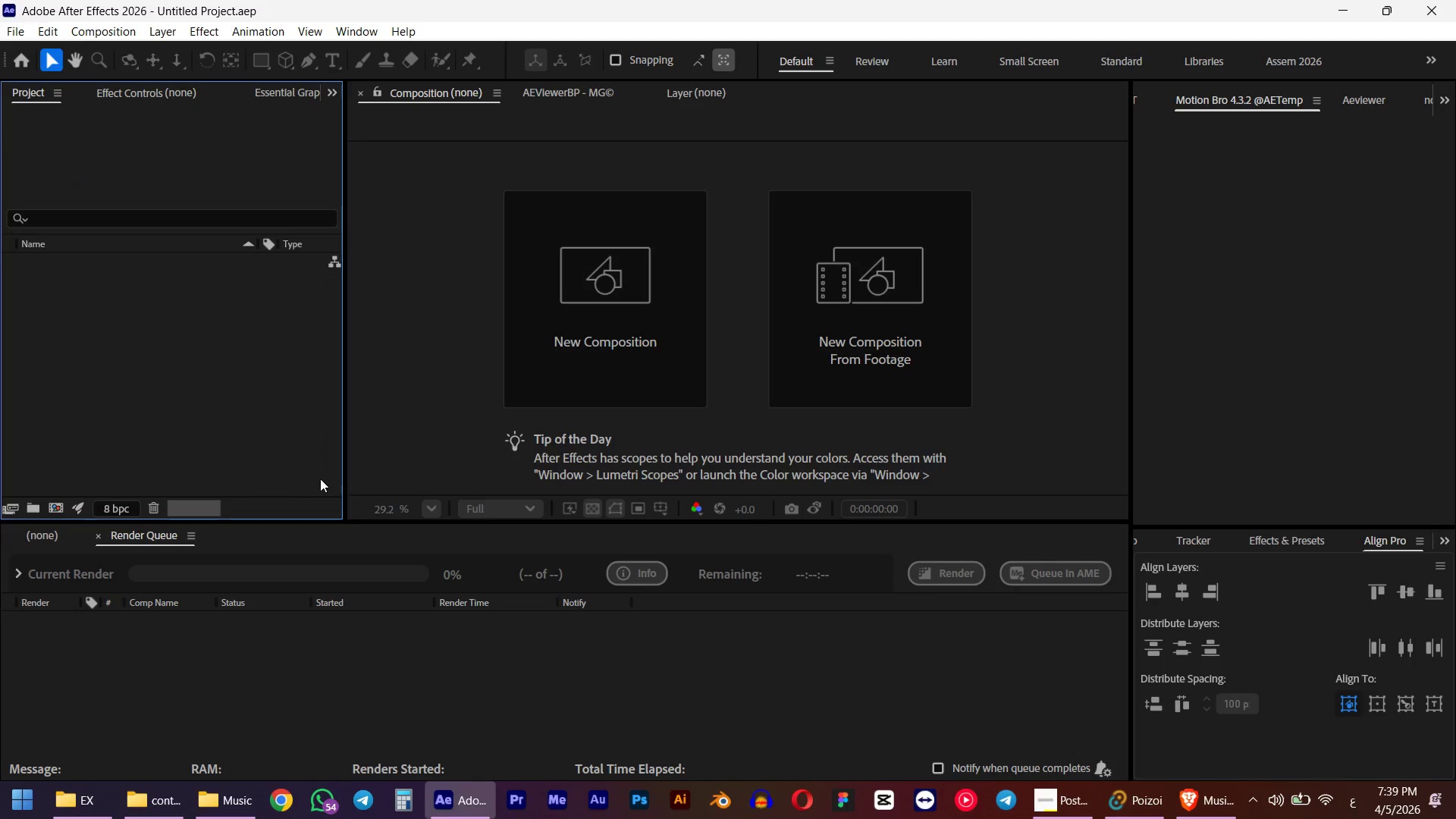 
key(Control+Shift+ControlLeft)
 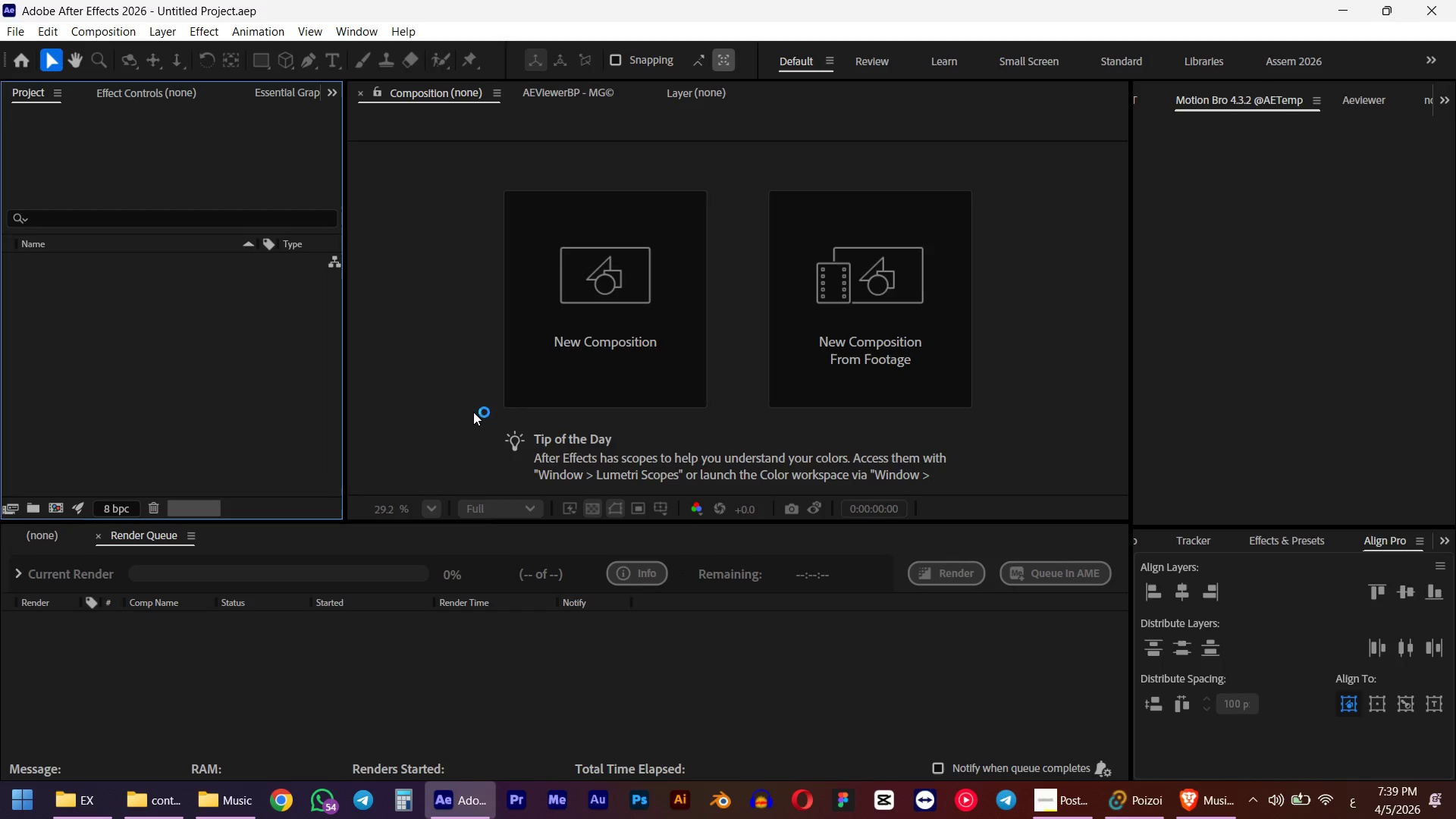 
key(Shift+ShiftLeft)
 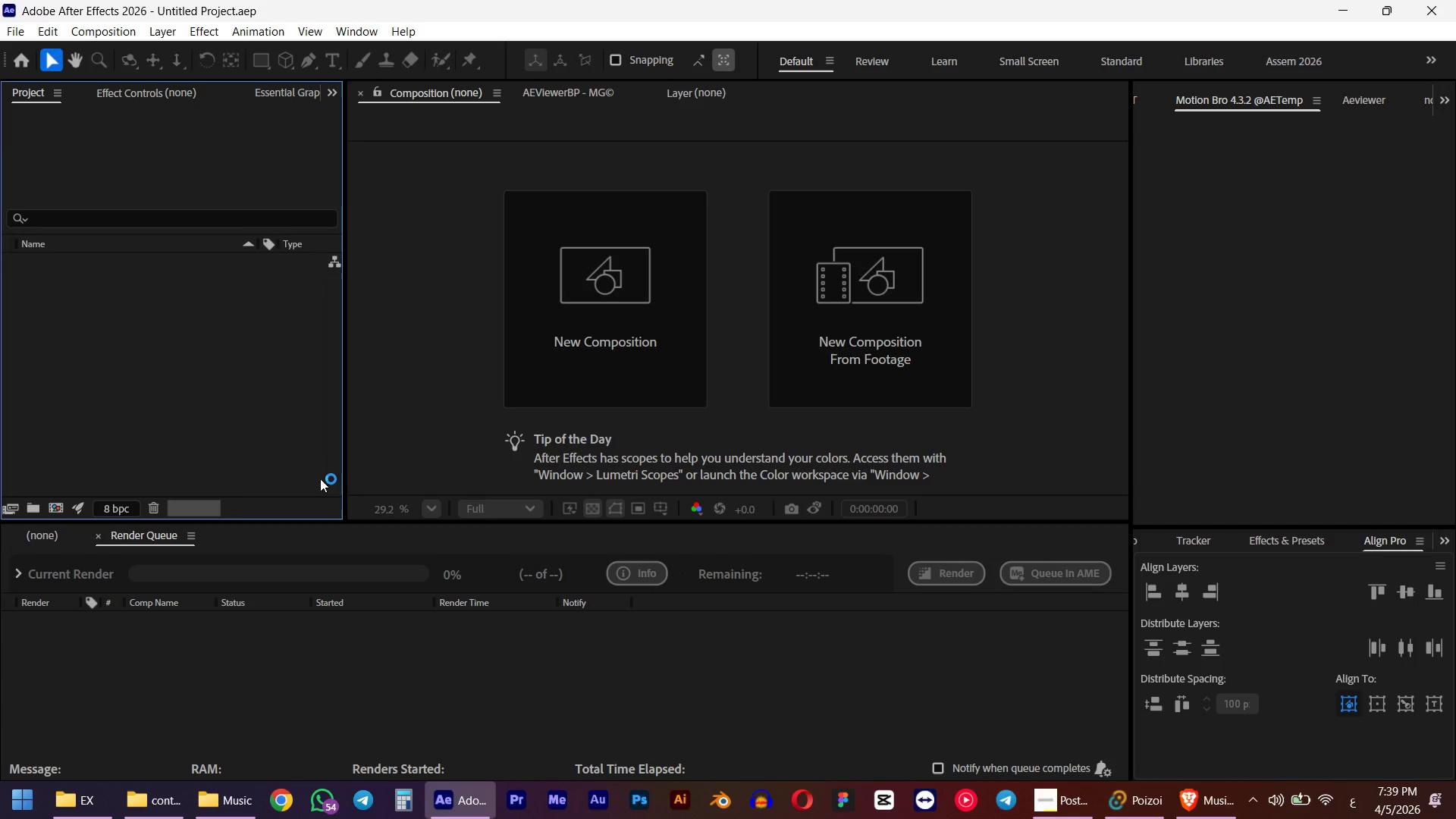 
key(Control+Shift+S)
 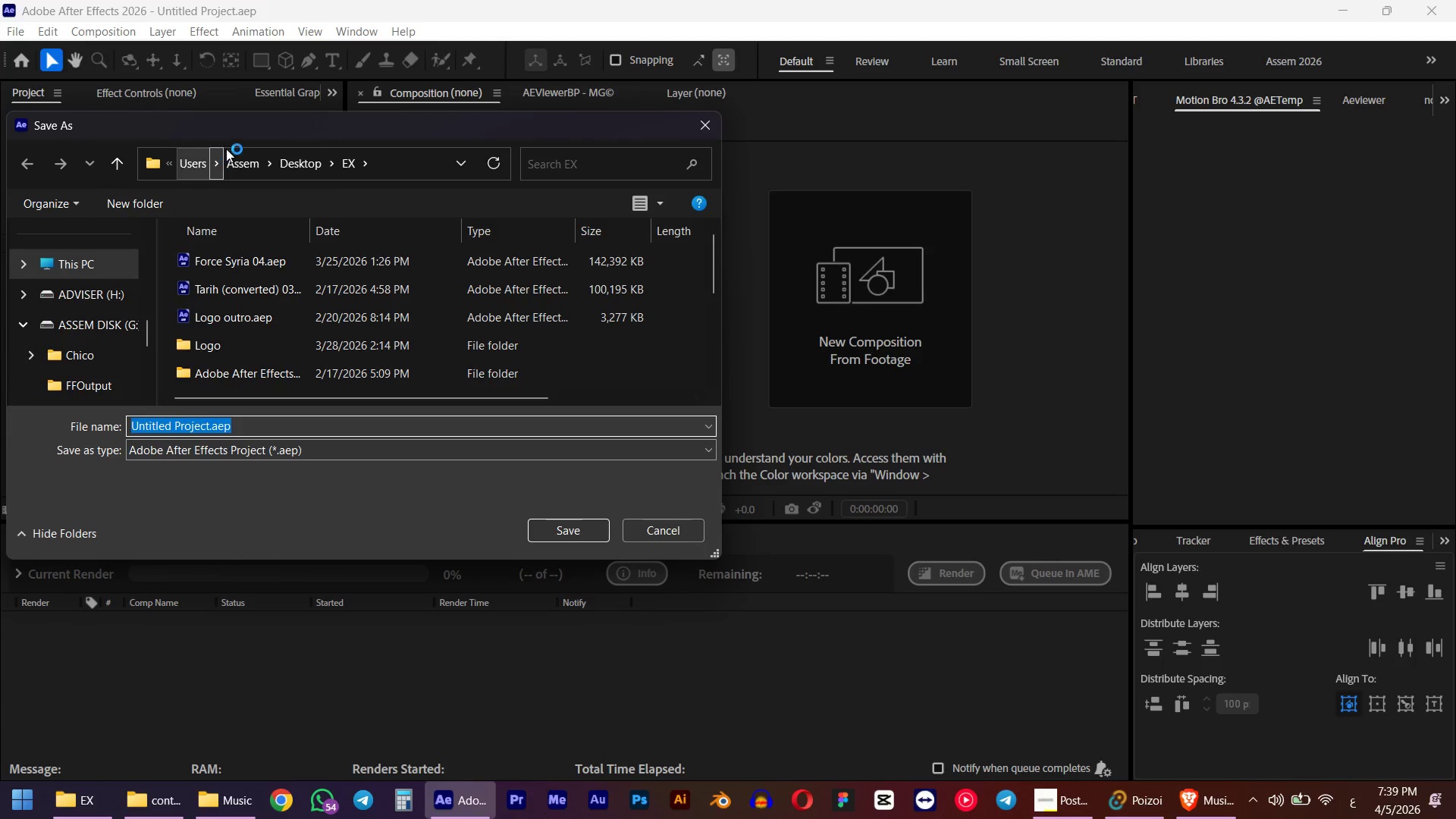 
scroll: coordinate [68, 309], scroll_direction: down, amount: 3.0
 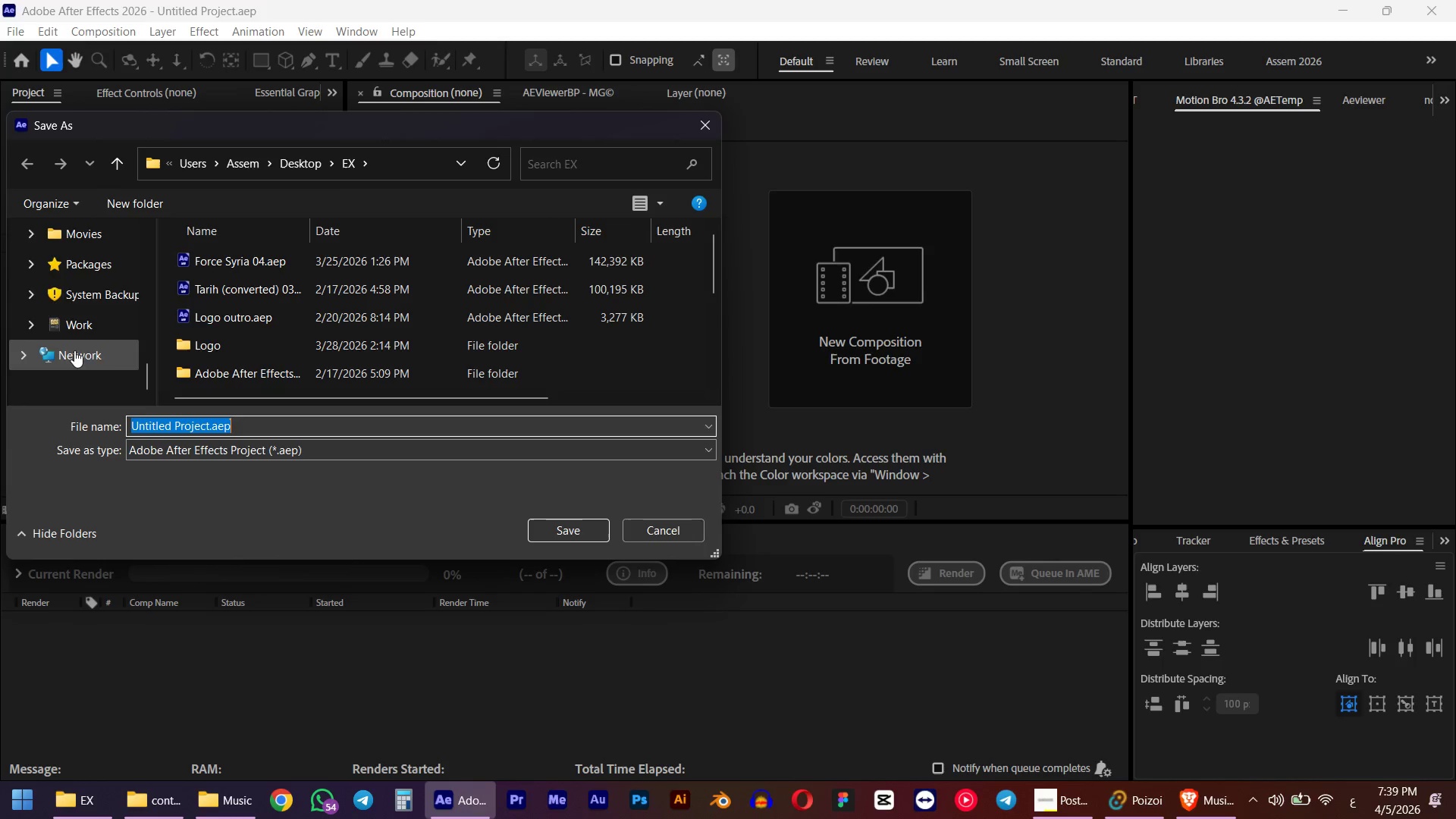 
scroll: coordinate [115, 345], scroll_direction: up, amount: 6.0
 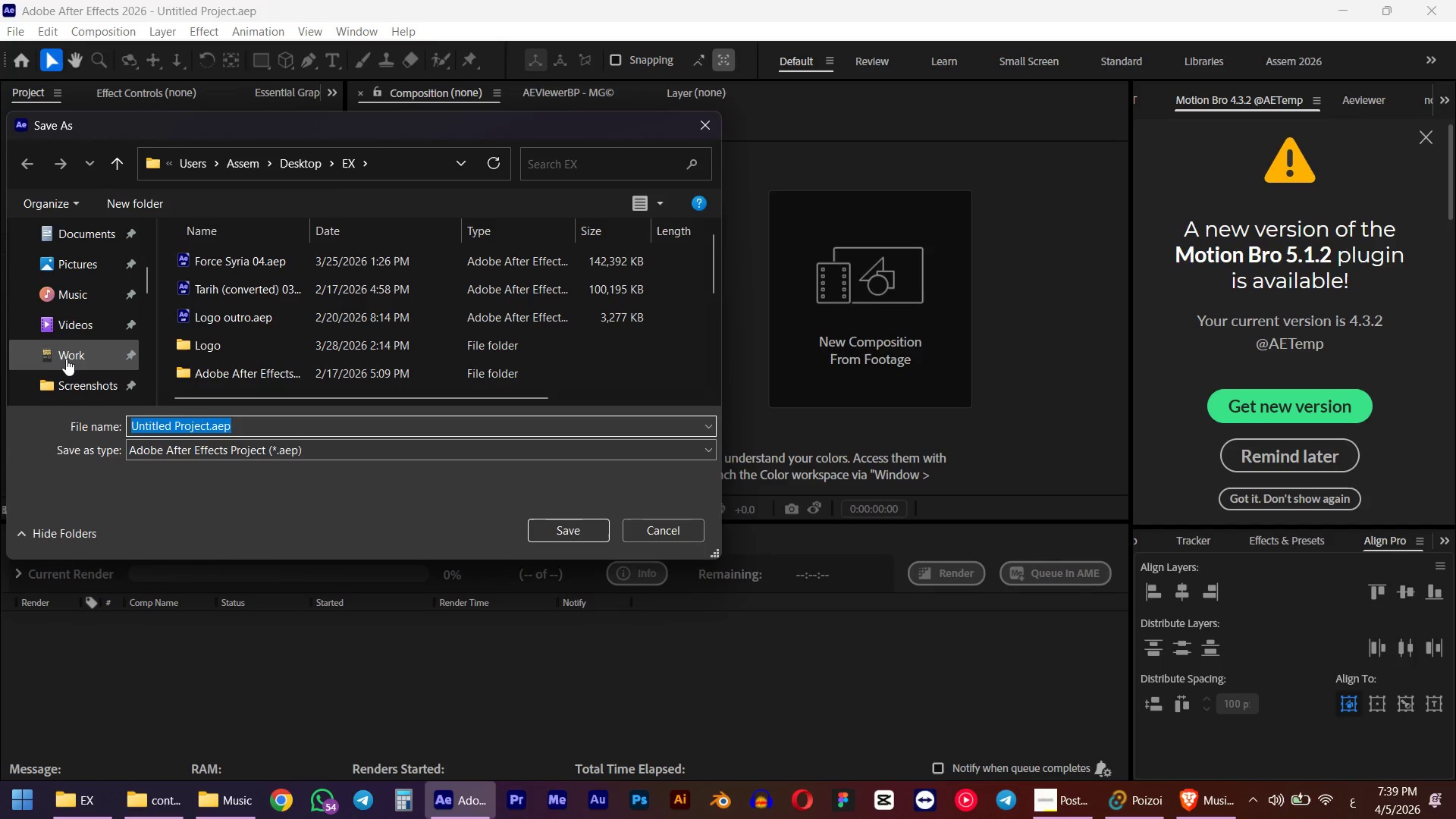 
left_click([66, 359])
 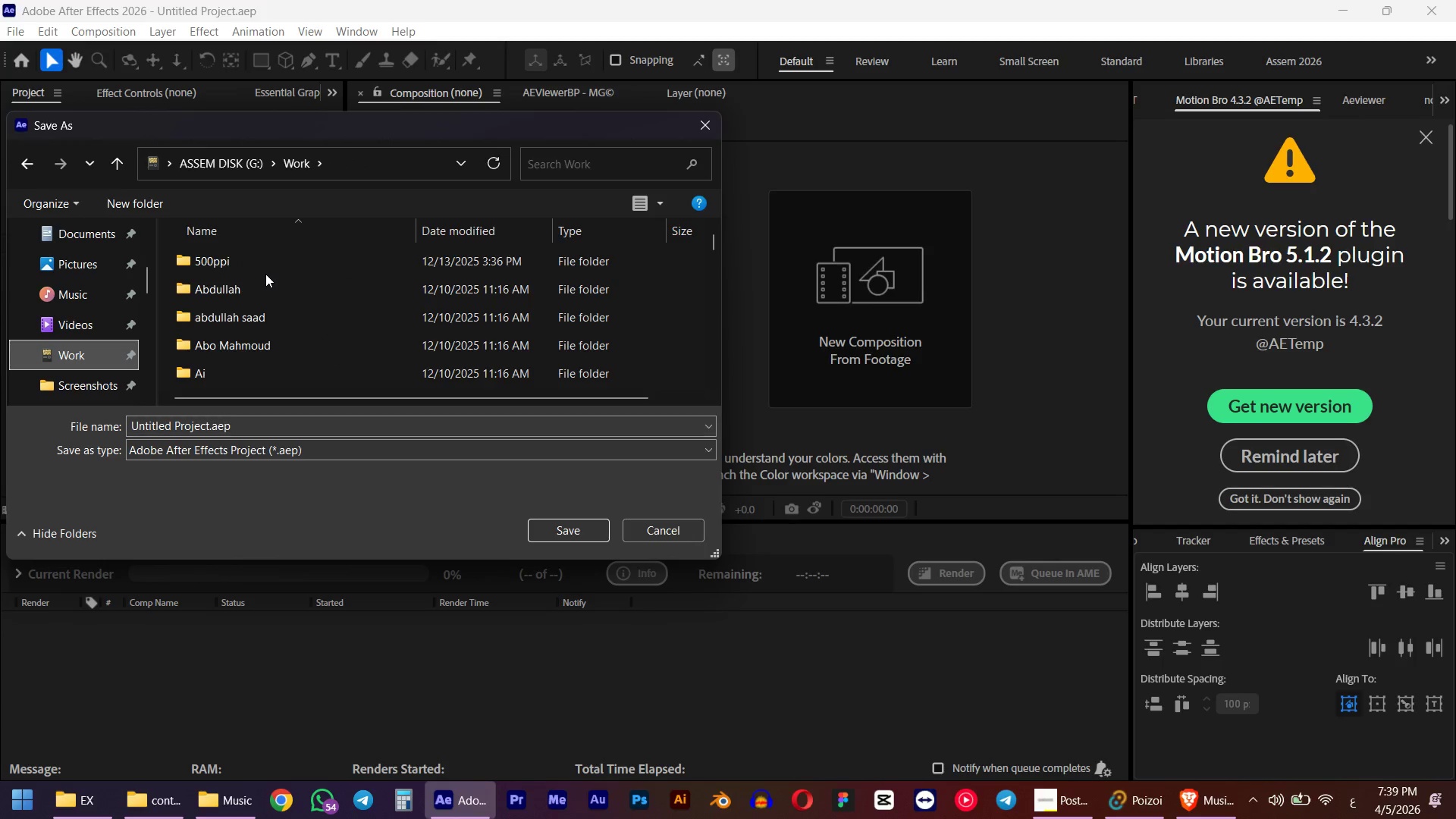 
scroll: coordinate [260, 277], scroll_direction: down, amount: 1.0
 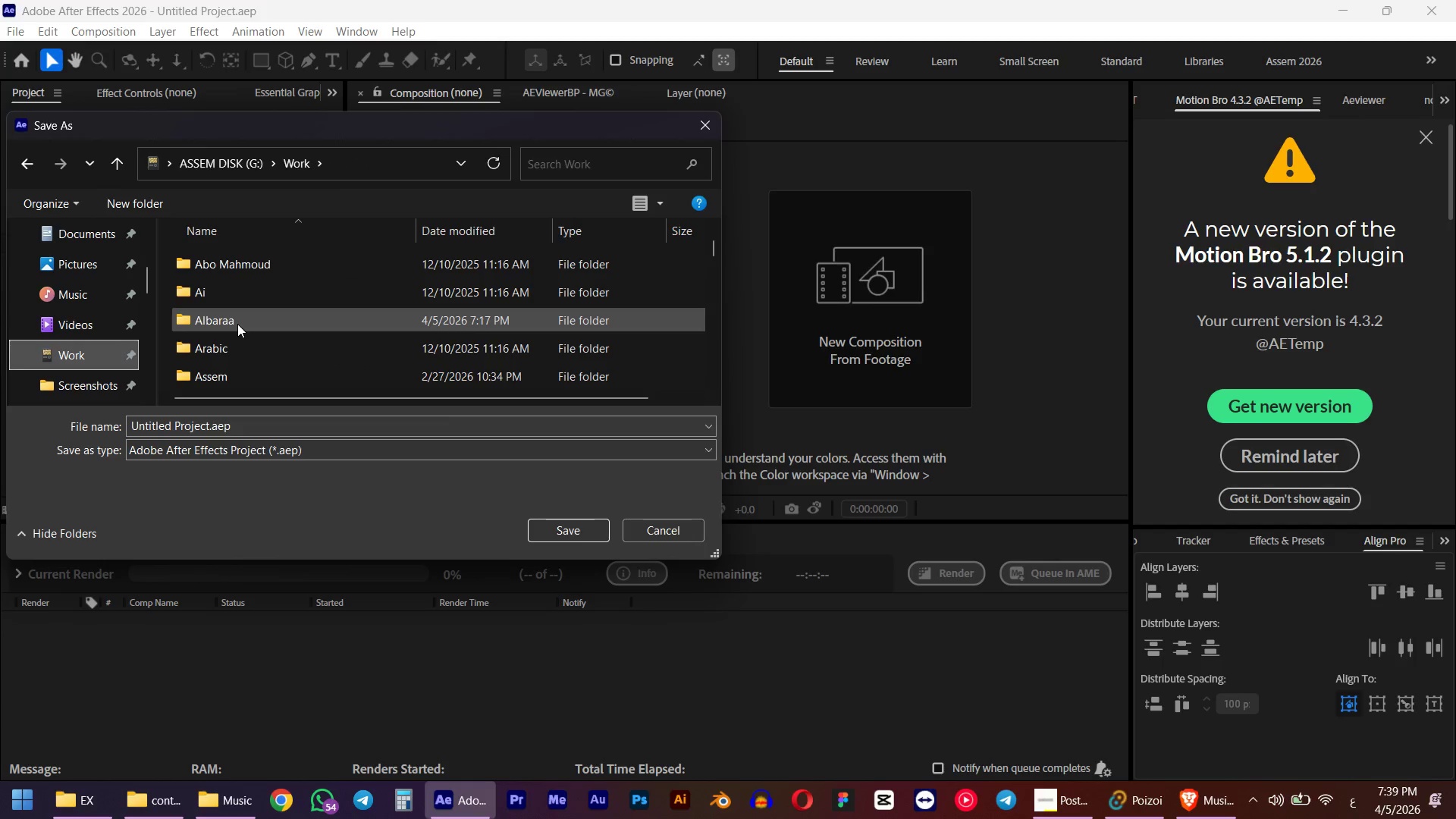 
double_click([237, 324])
 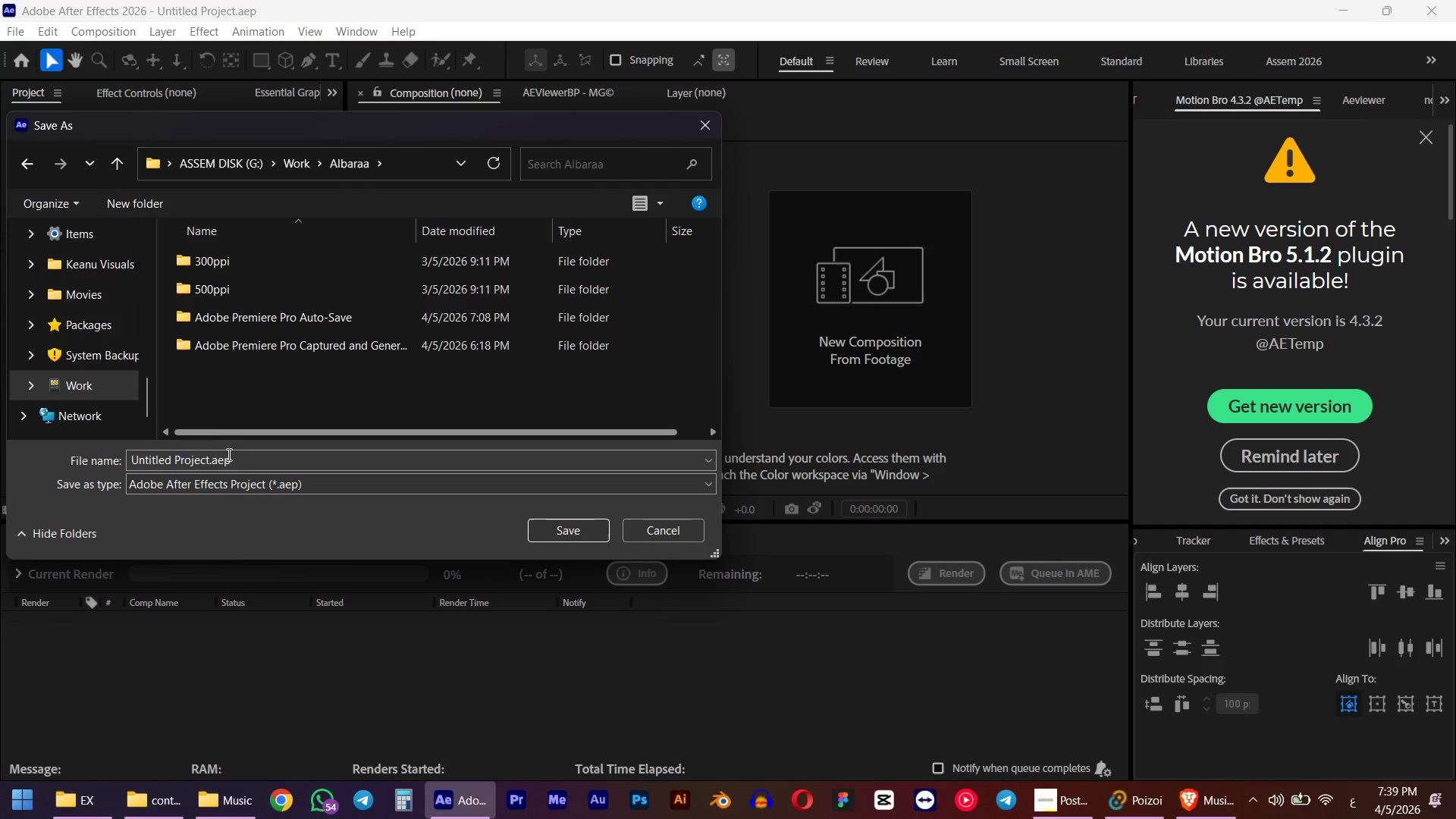 
left_click([227, 463])
 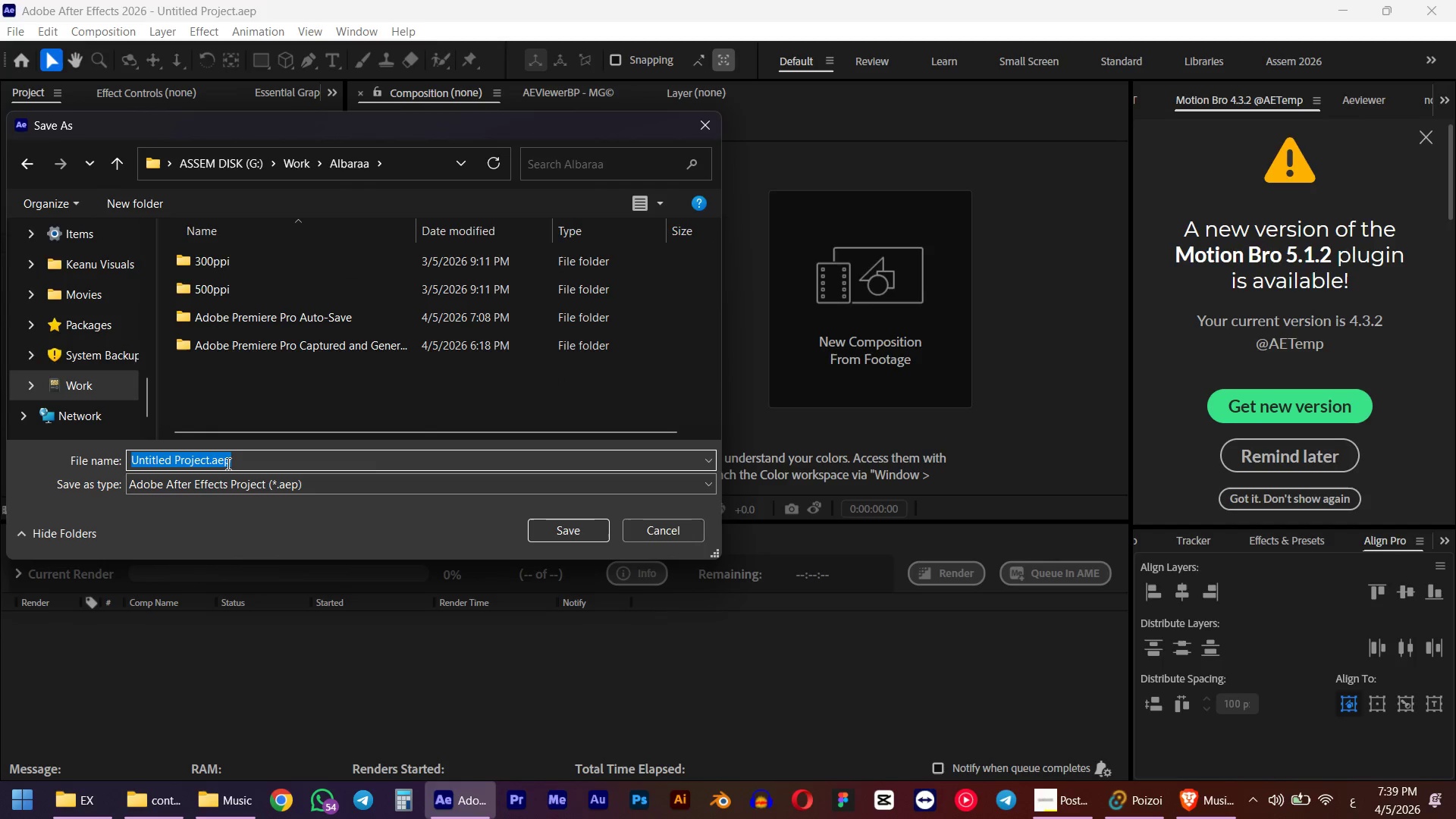 
type(Video)
 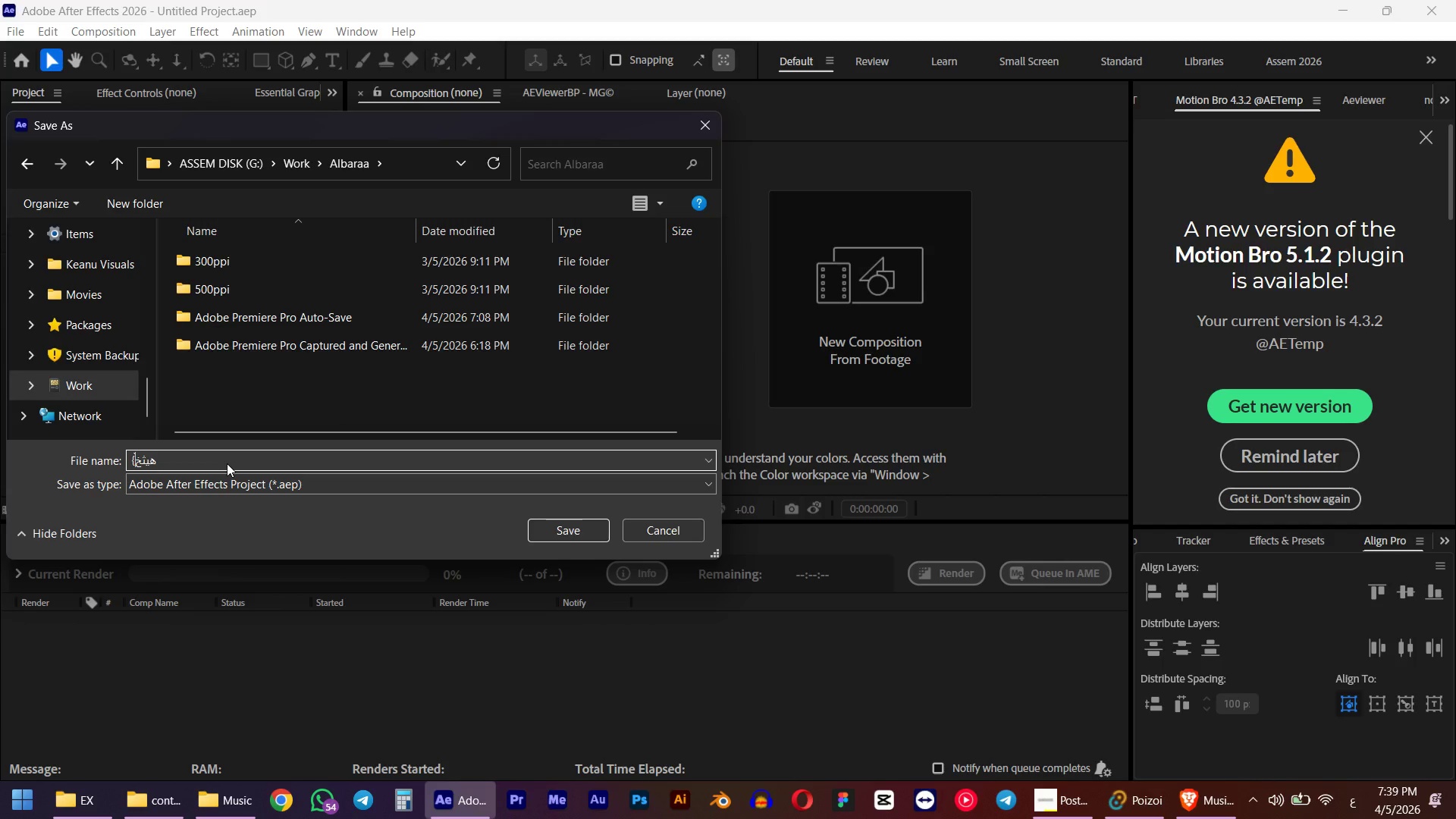 
key(Control+Shift+ShiftLeft)
 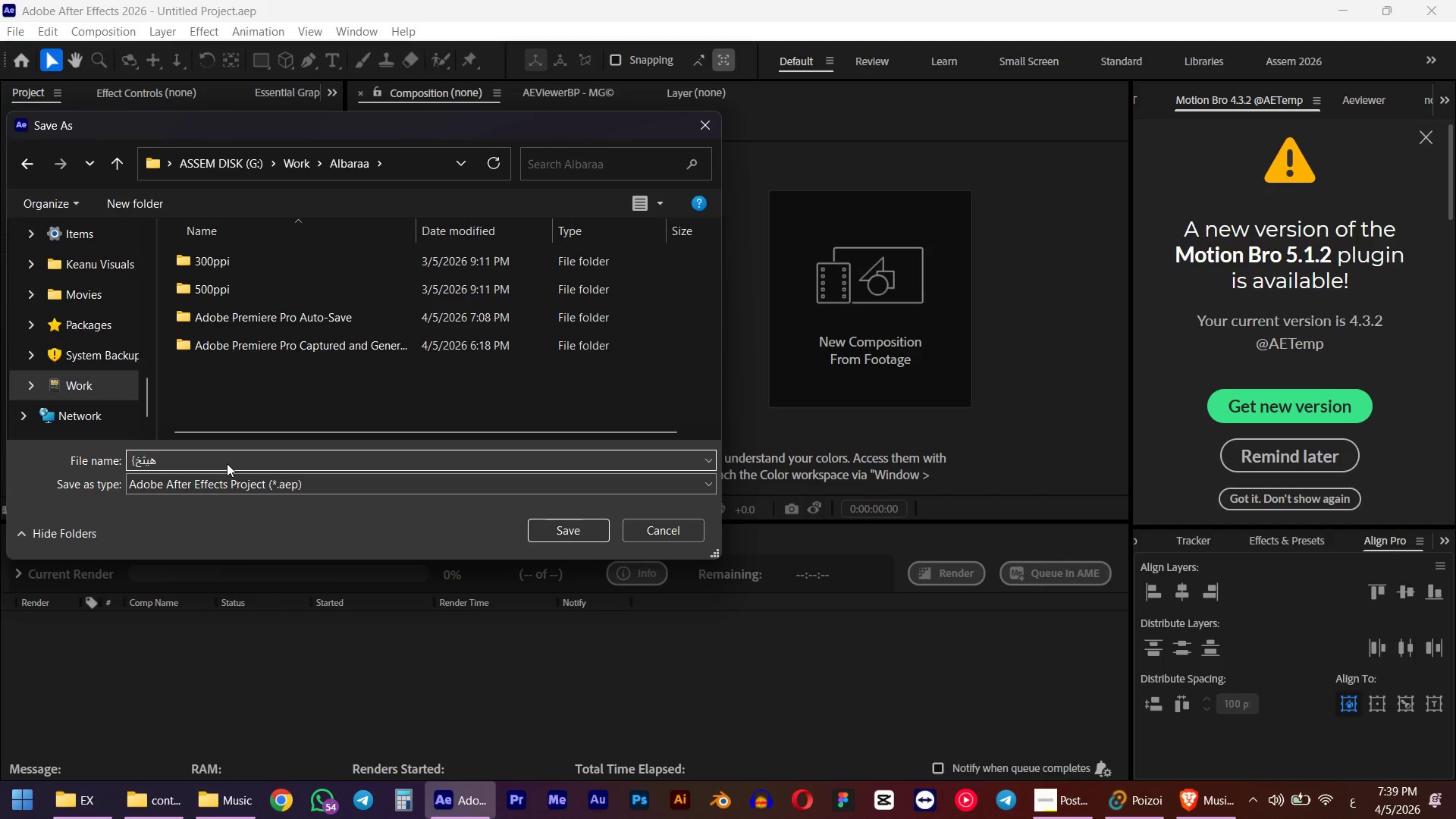 
key(Control+A)
 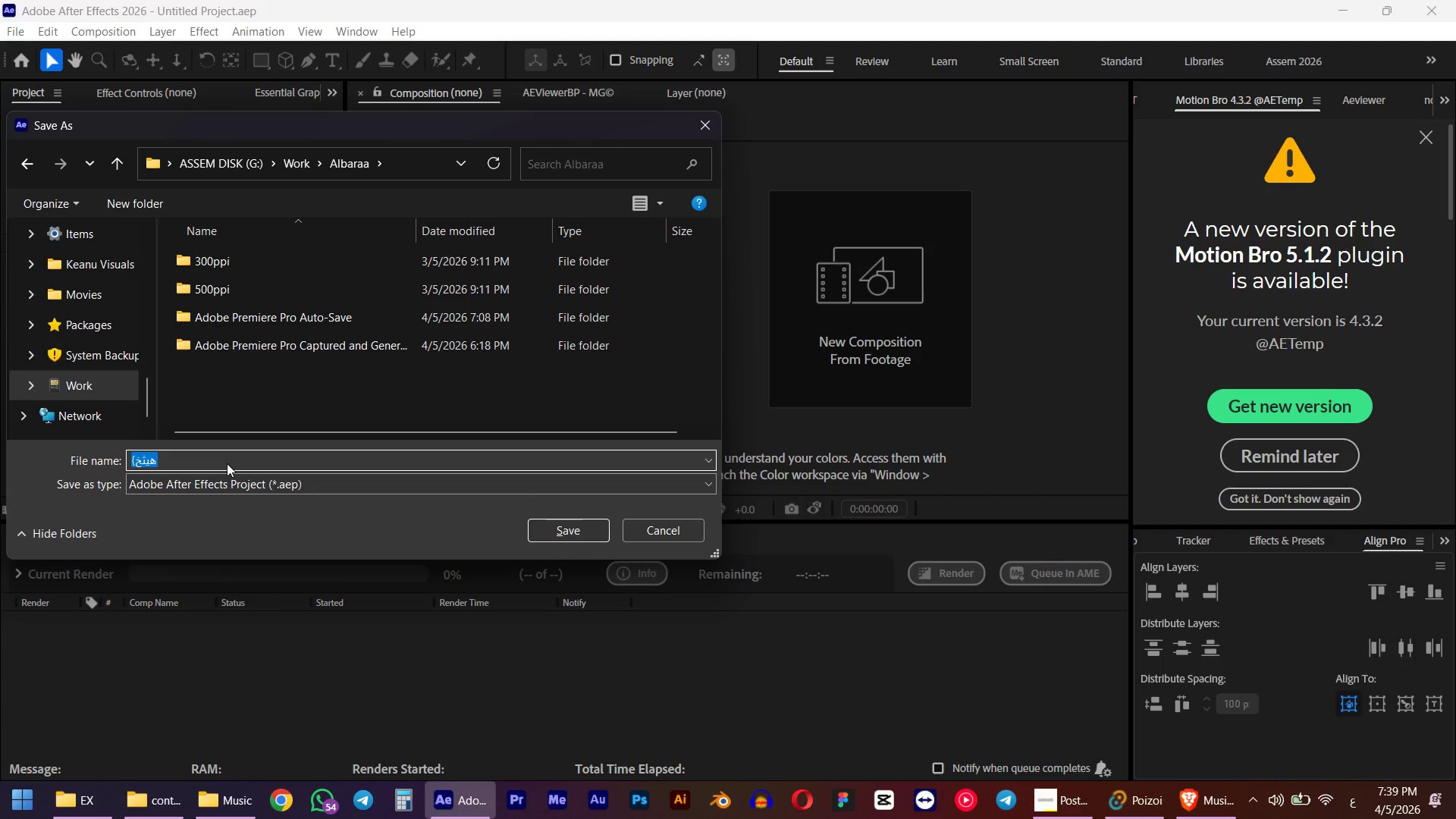 
key(Alt+AltLeft)
 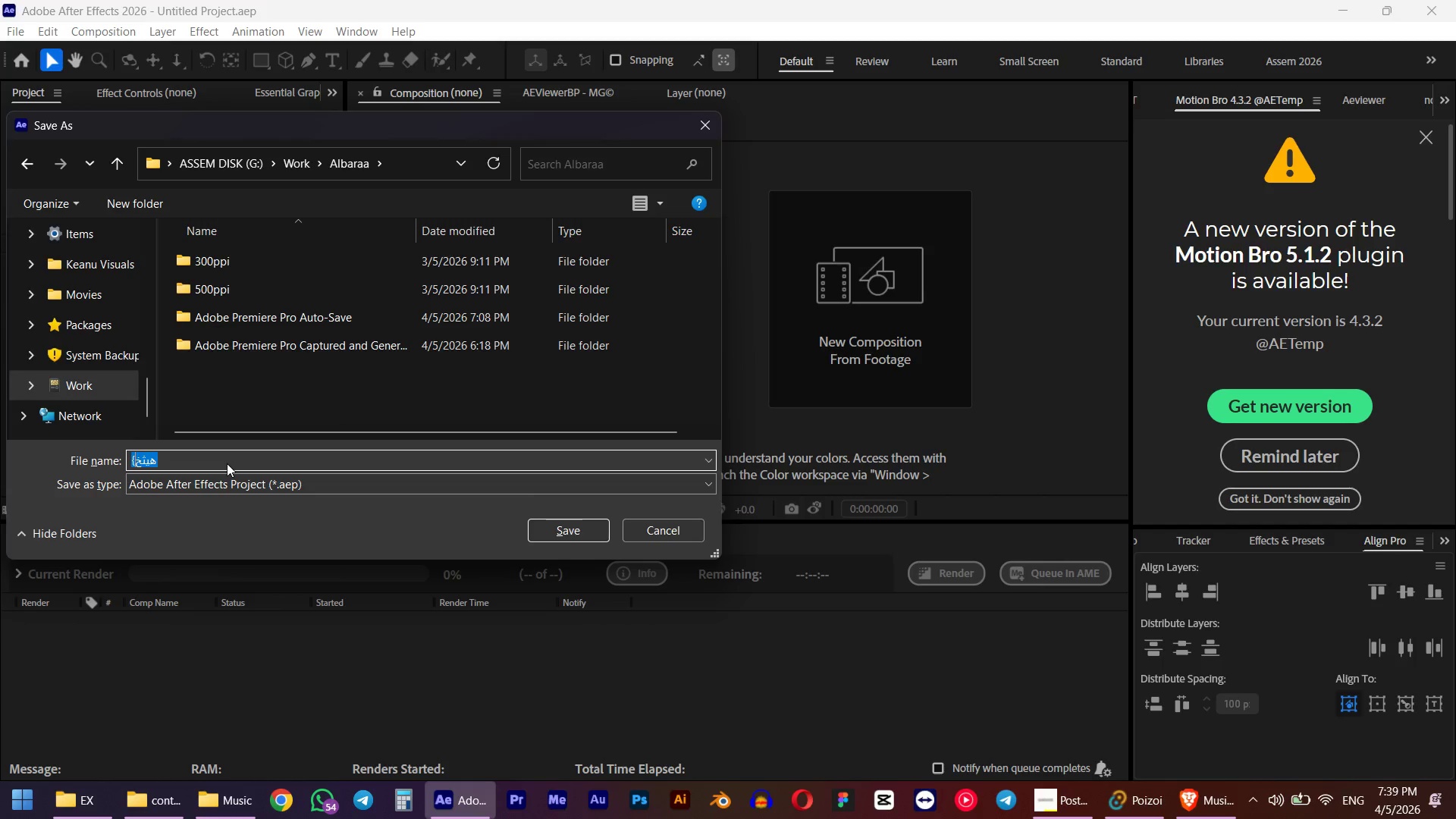 
type(Albaraa VFX)
key(NumpadEnter)
 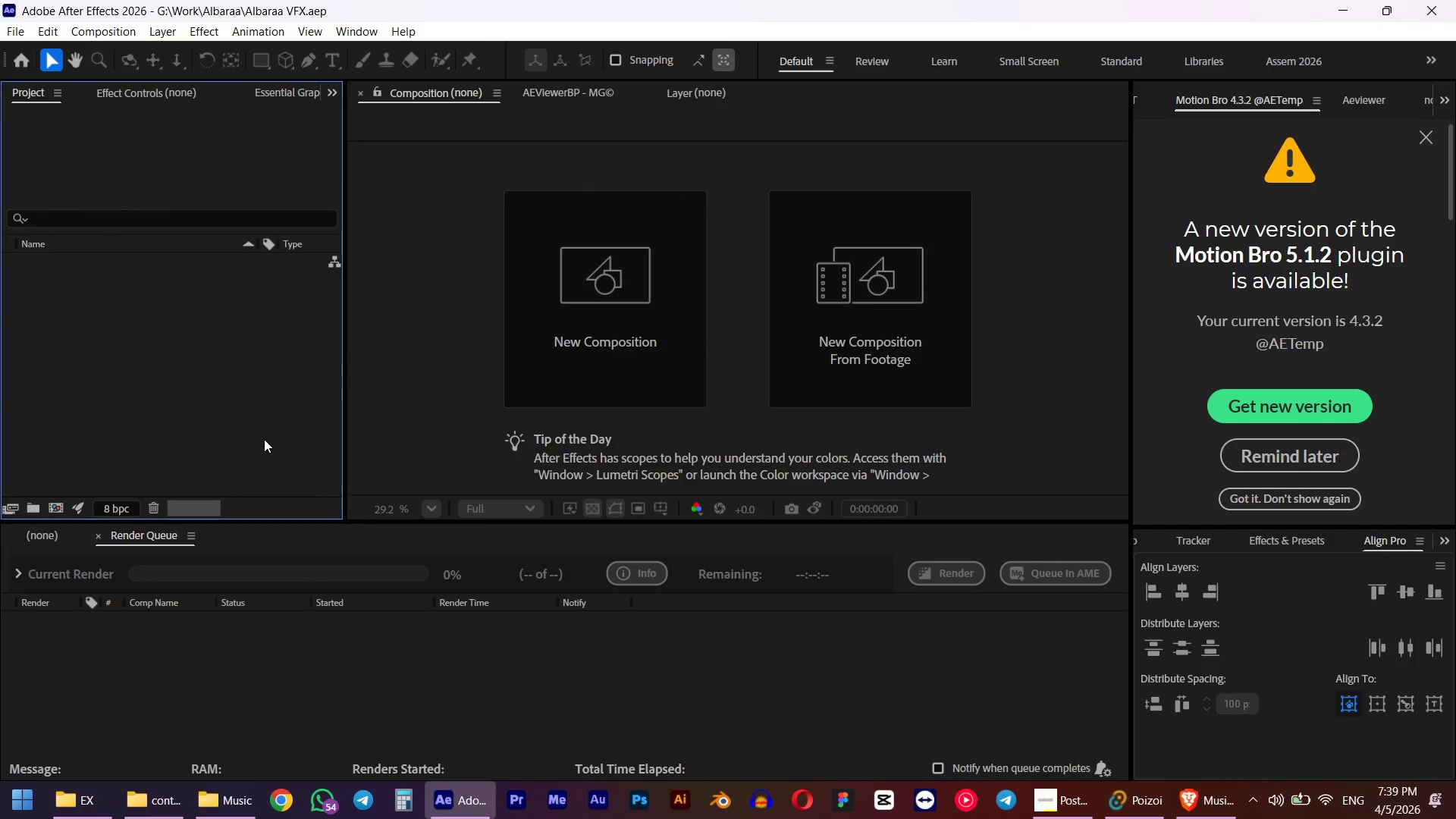 
left_click([1432, 138])
 